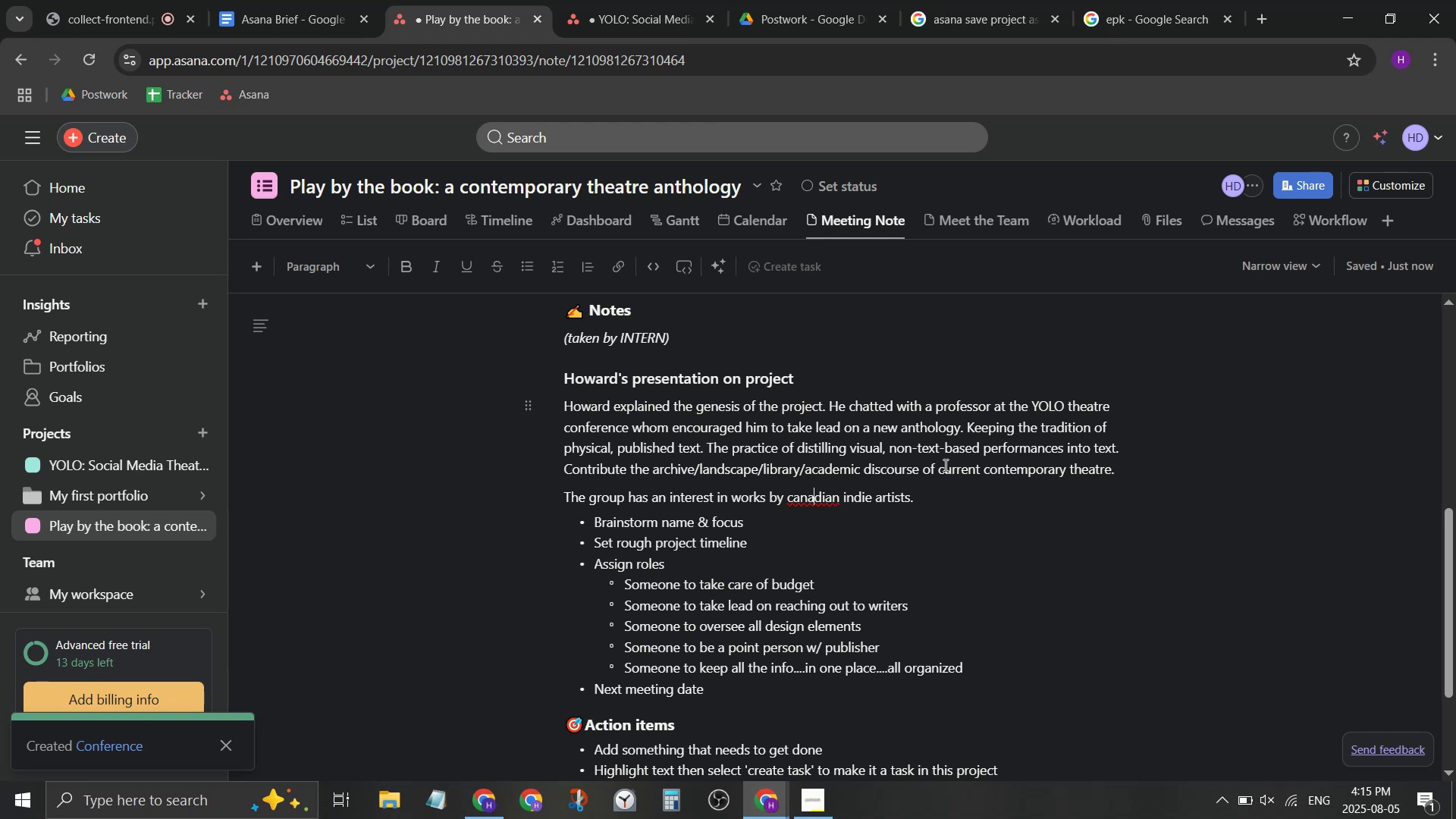 
key(ArrowLeft)
 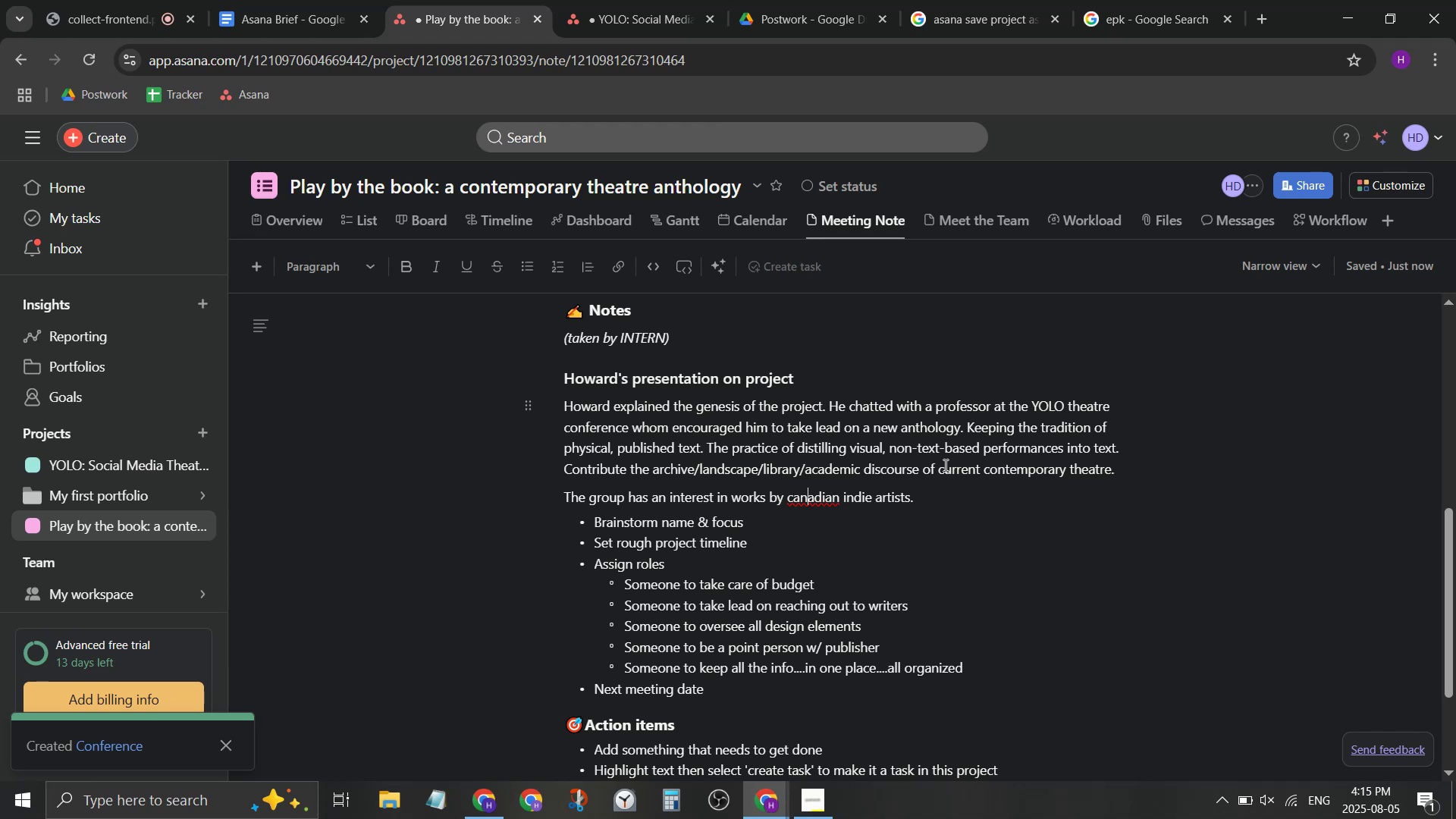 
key(ArrowLeft)
 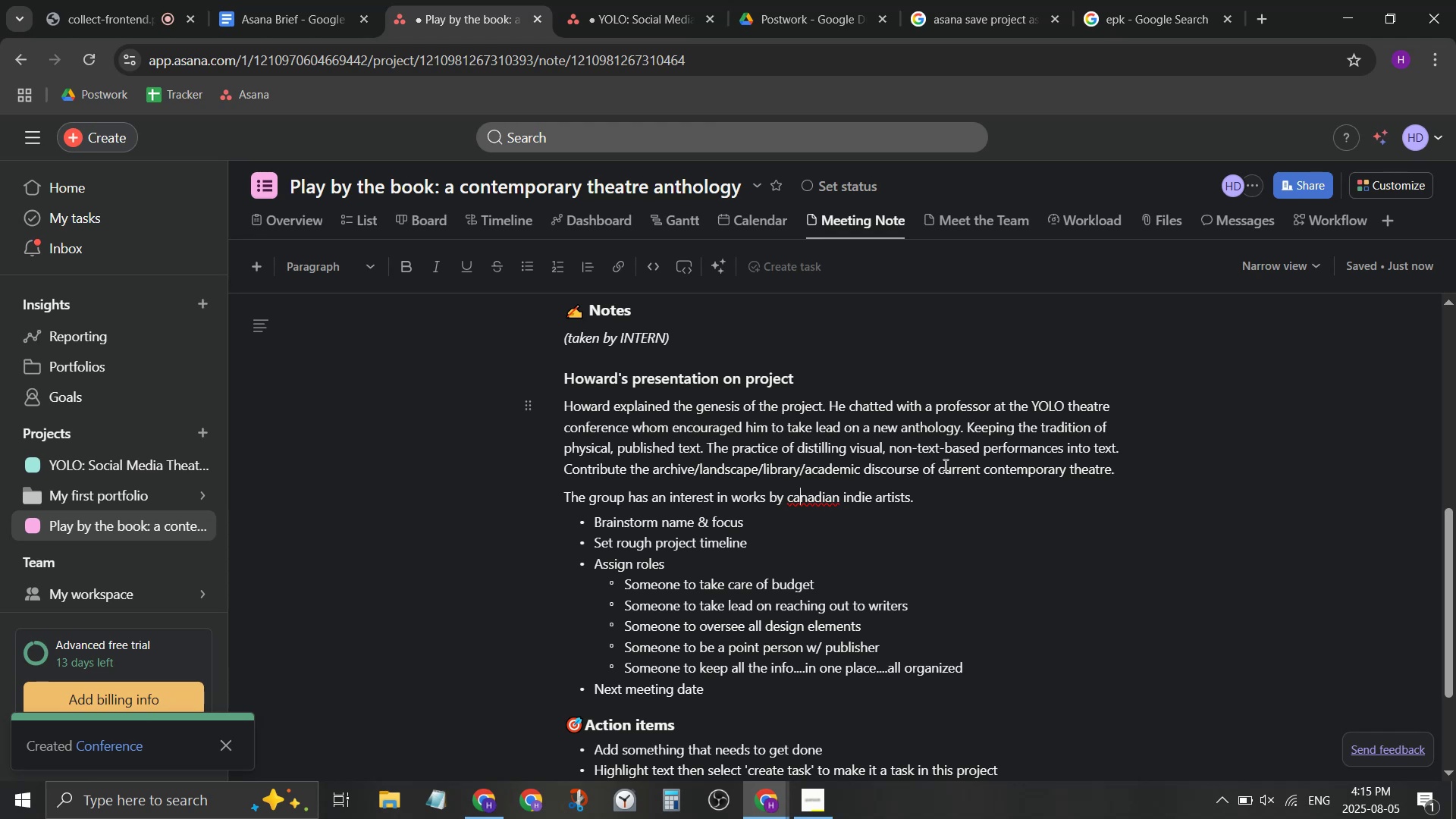 
key(ArrowLeft)
 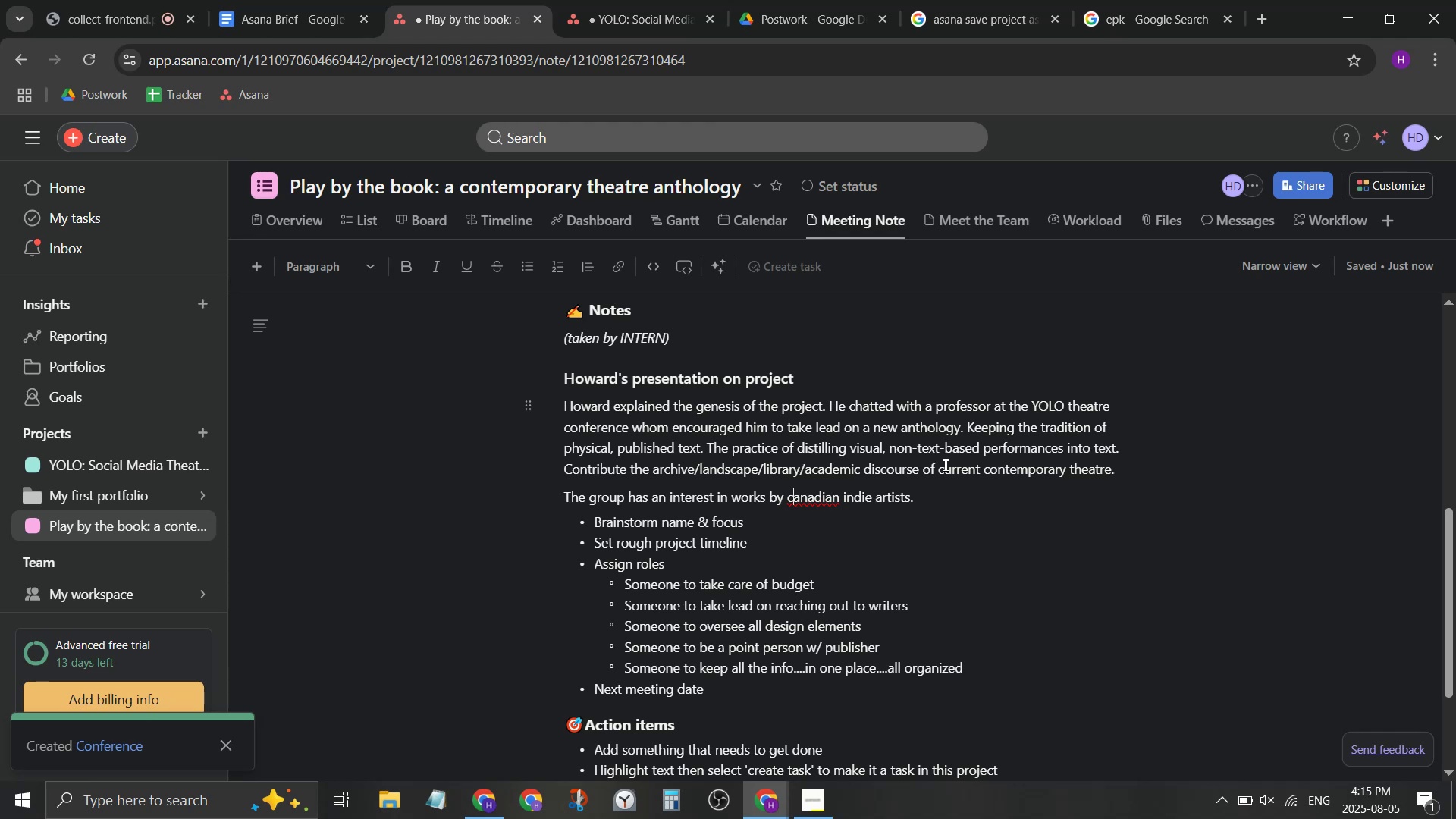 
key(Backspace)
 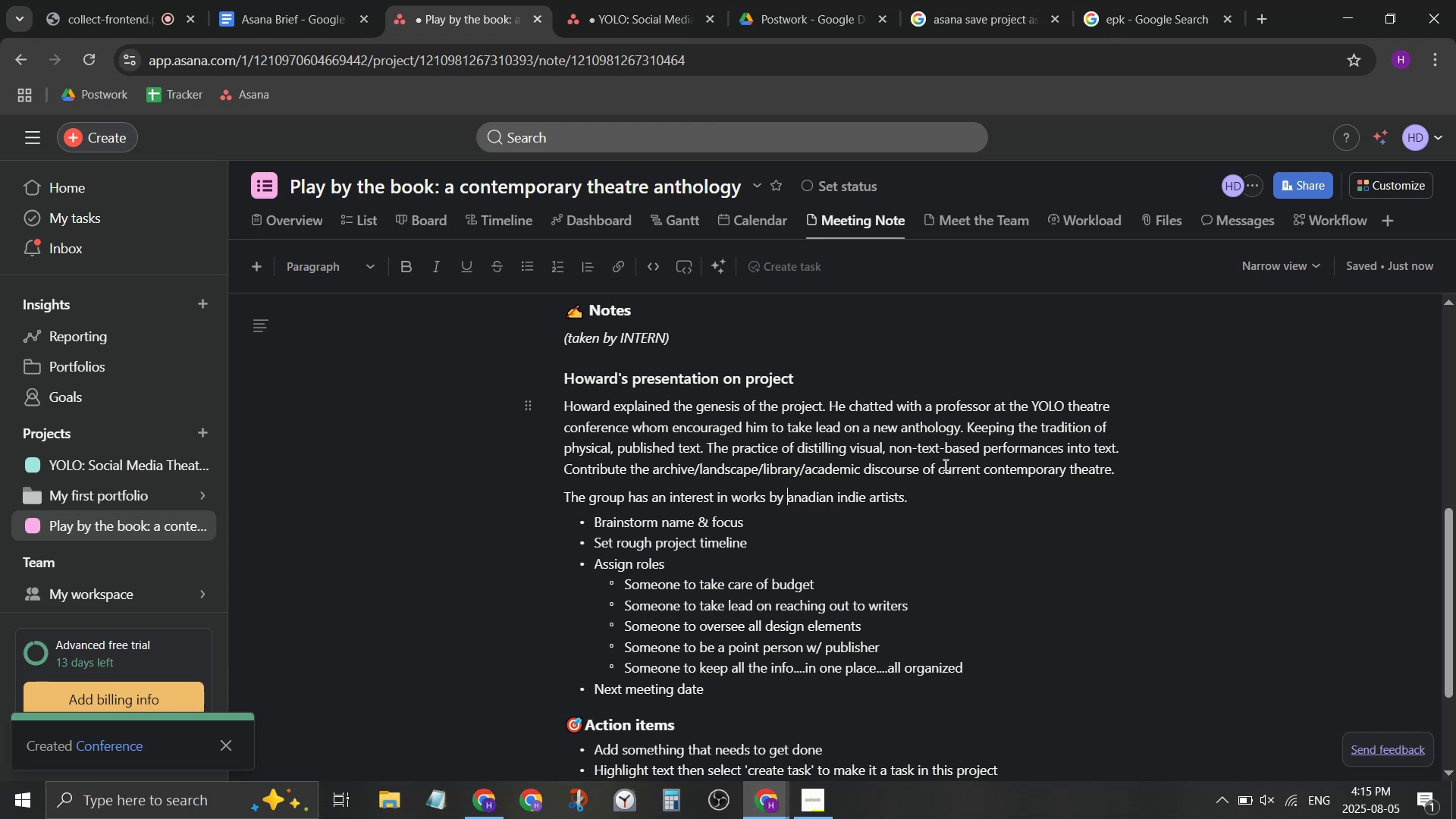 
key(Shift+ShiftLeft)
 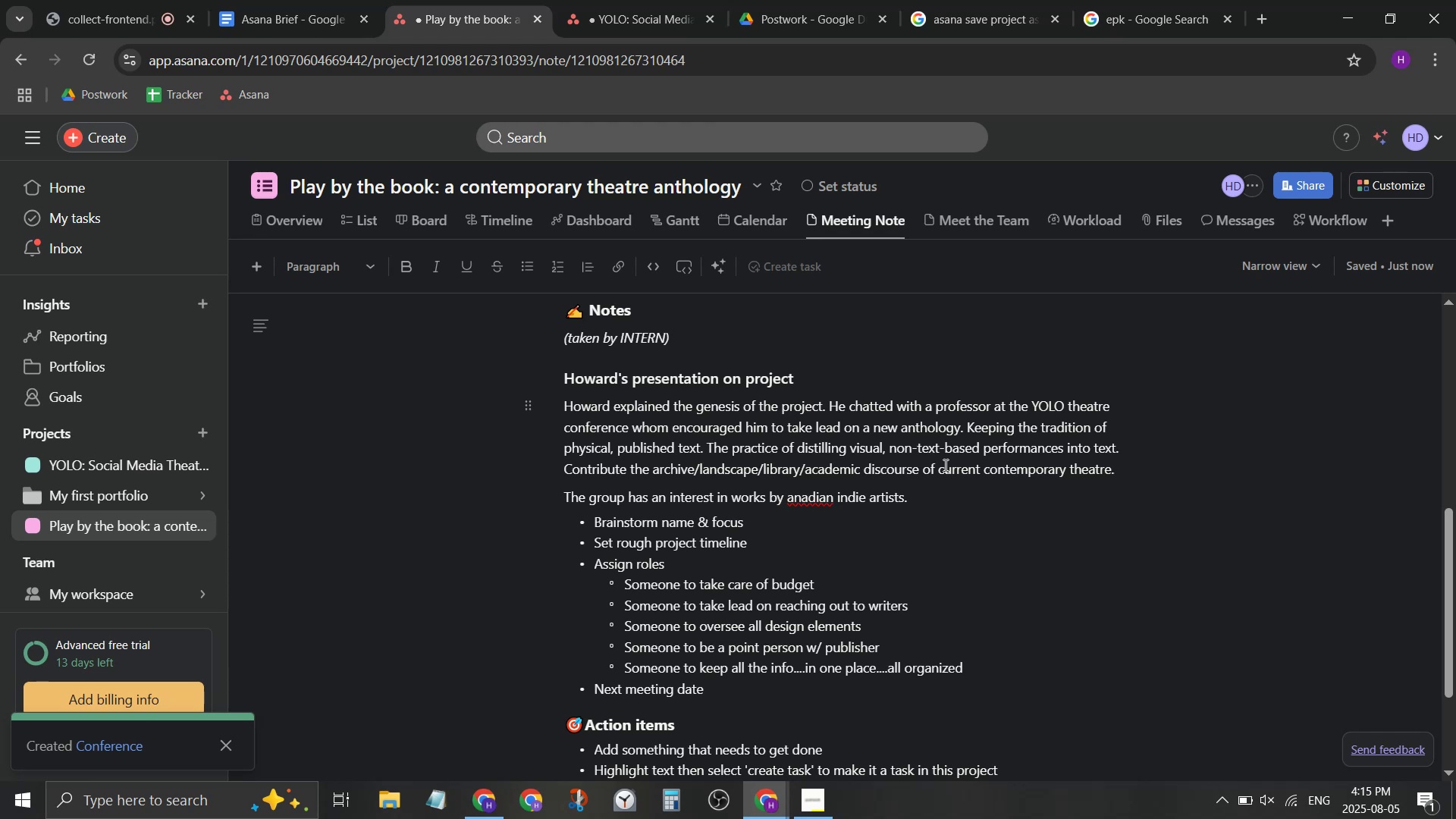 
key(Shift+C)
 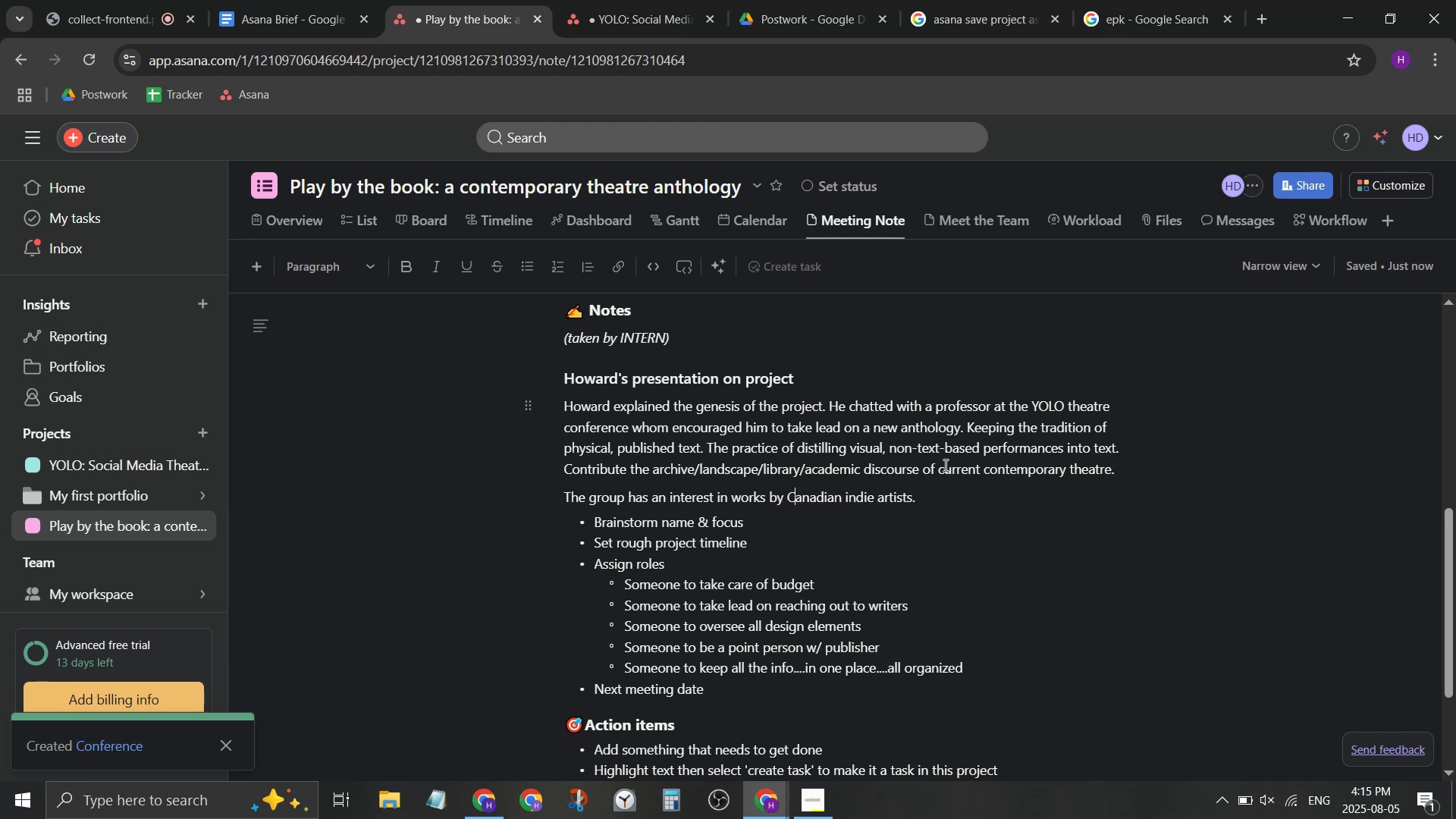 
hold_key(key=ArrowRight, duration=0.93)
 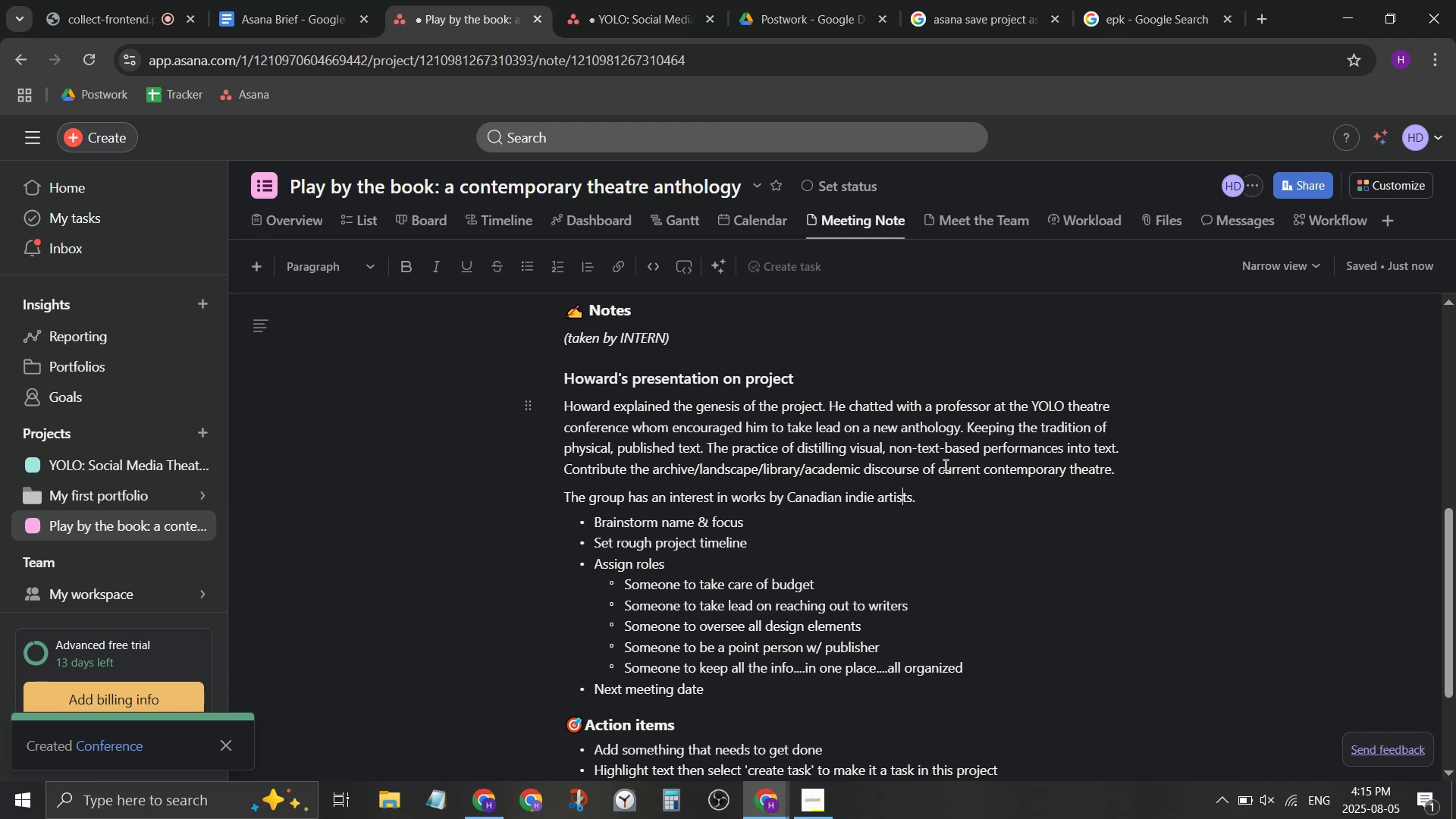 
key(ArrowRight)
 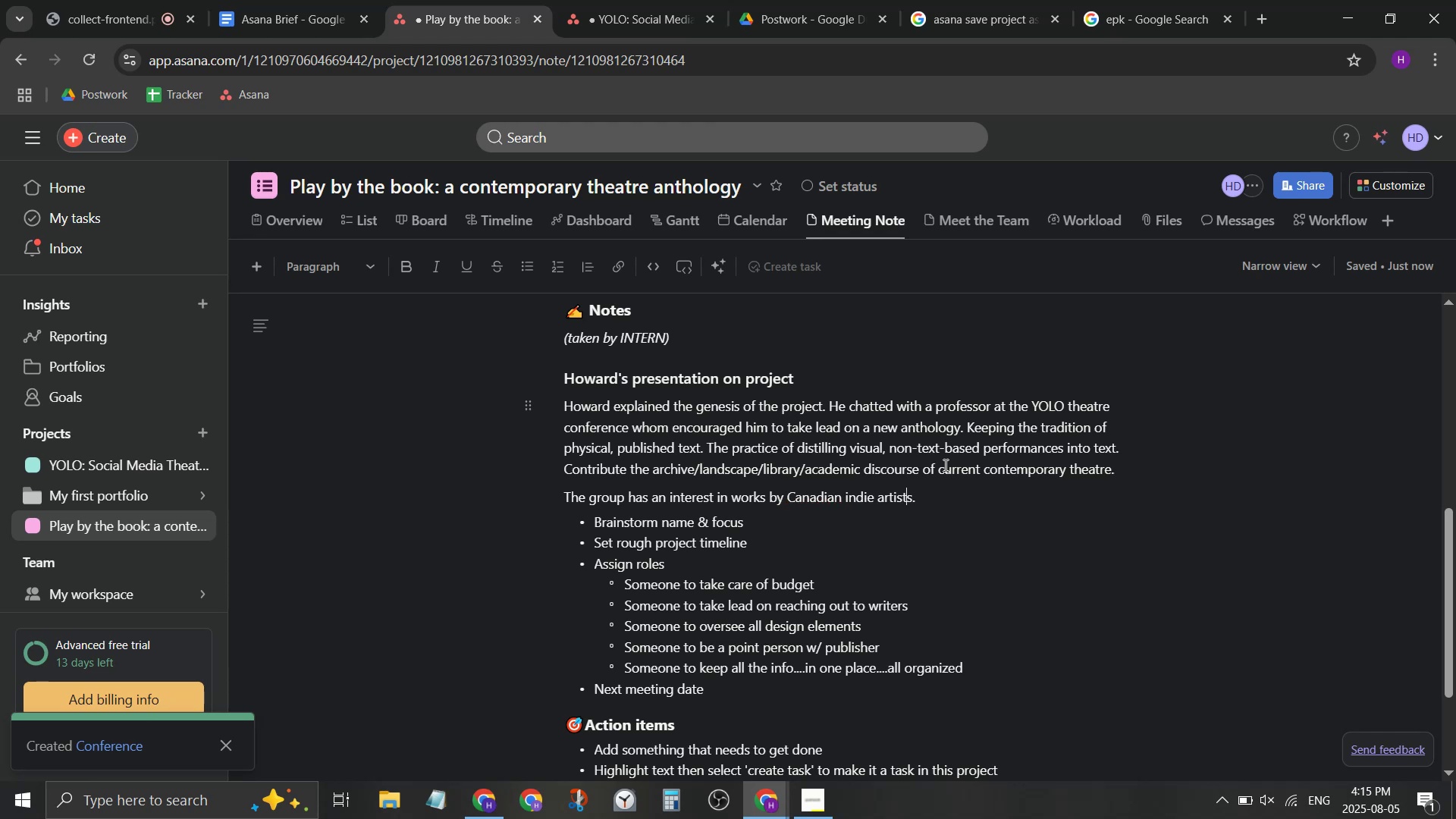 
key(Backspace)
key(Backspace)
key(Backspace)
key(Backspace)
key(Backspace)
key(Backspace)
type(theatre maker)
 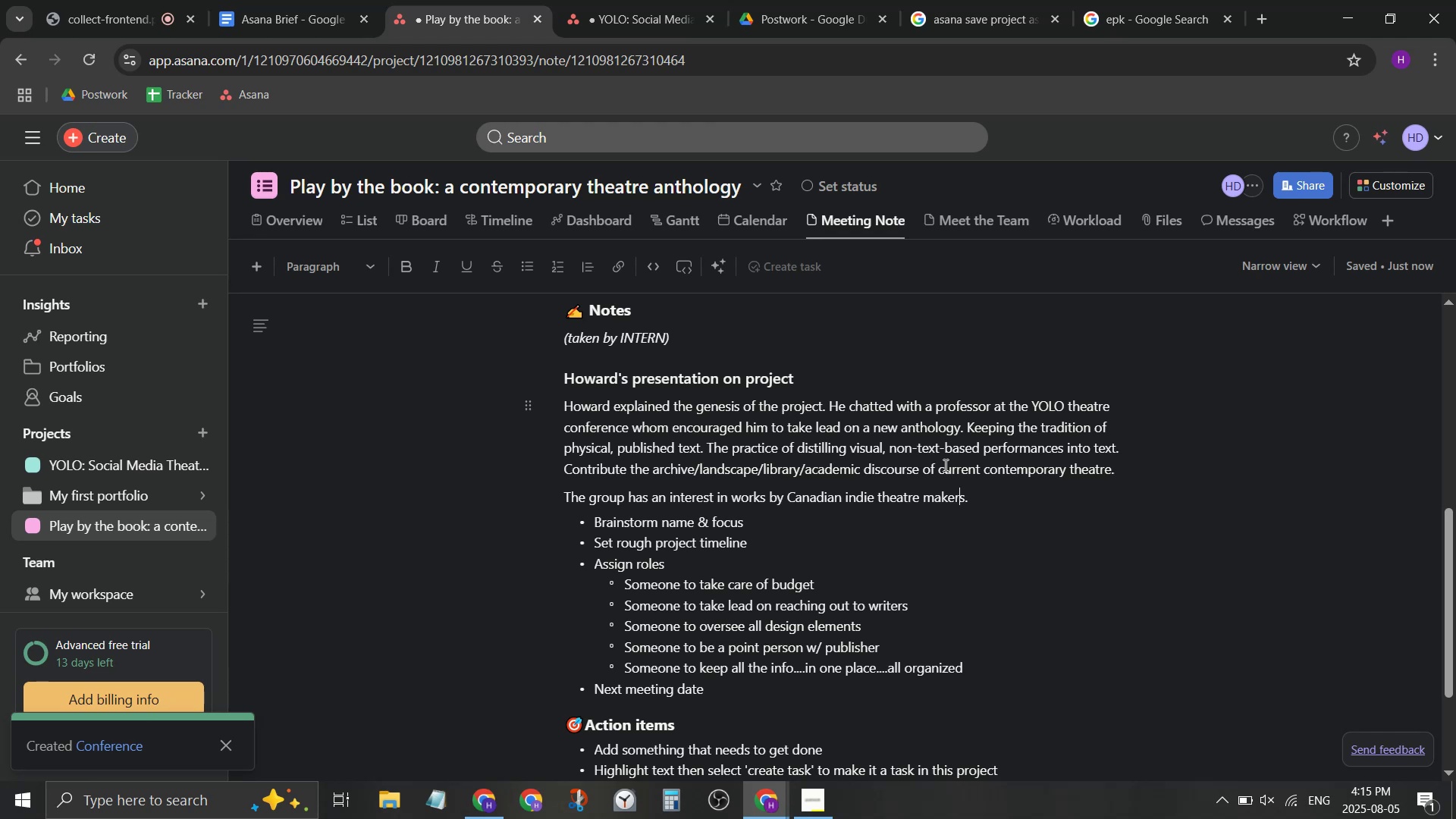 
key(ArrowRight)
 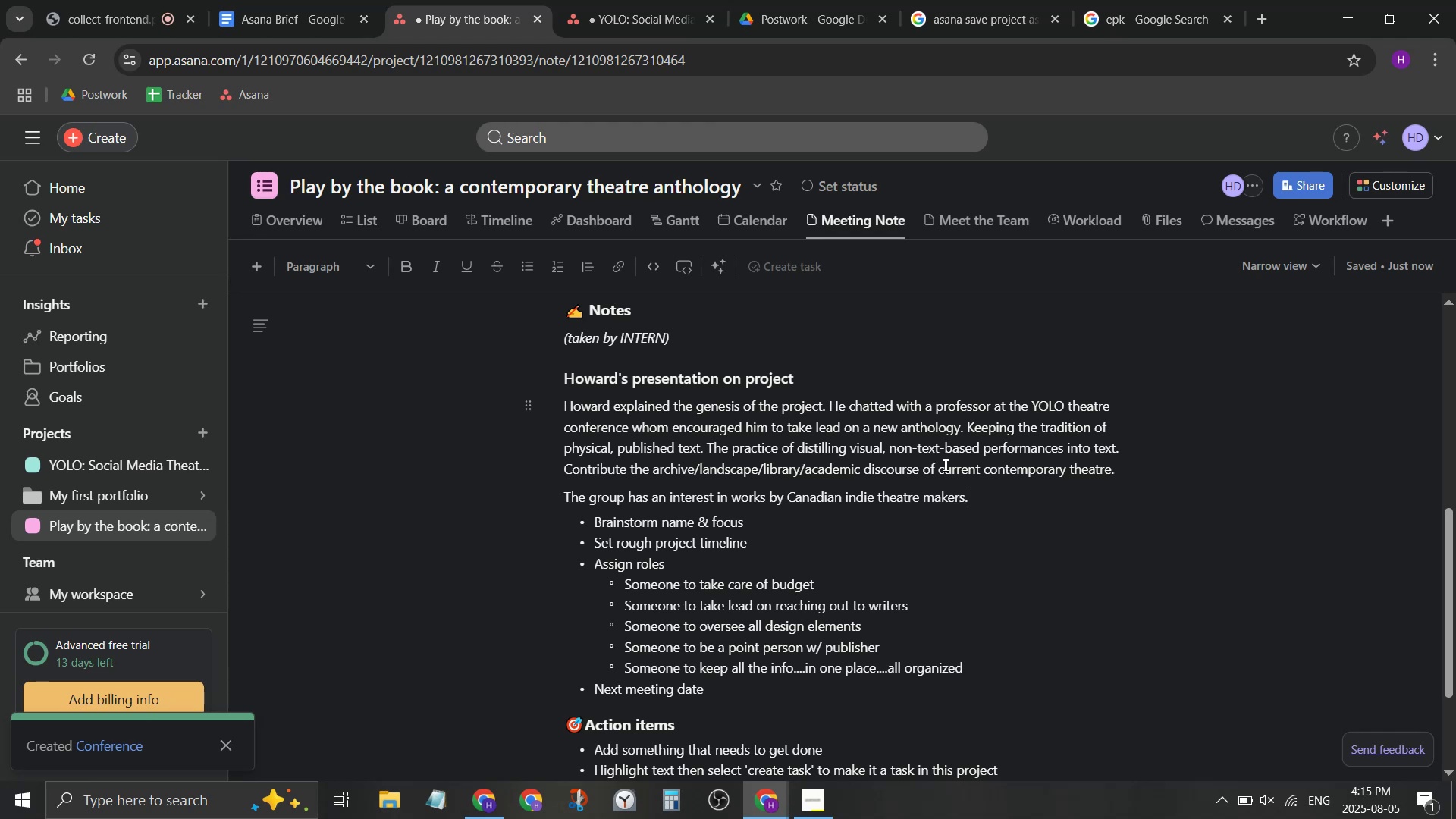 
type( Works)
key(Backspace)
key(Backspace)
key(Backspace)
key(Backspace)
key(Backspace)
key(Backspace)
key(Backspace)
type(s)
 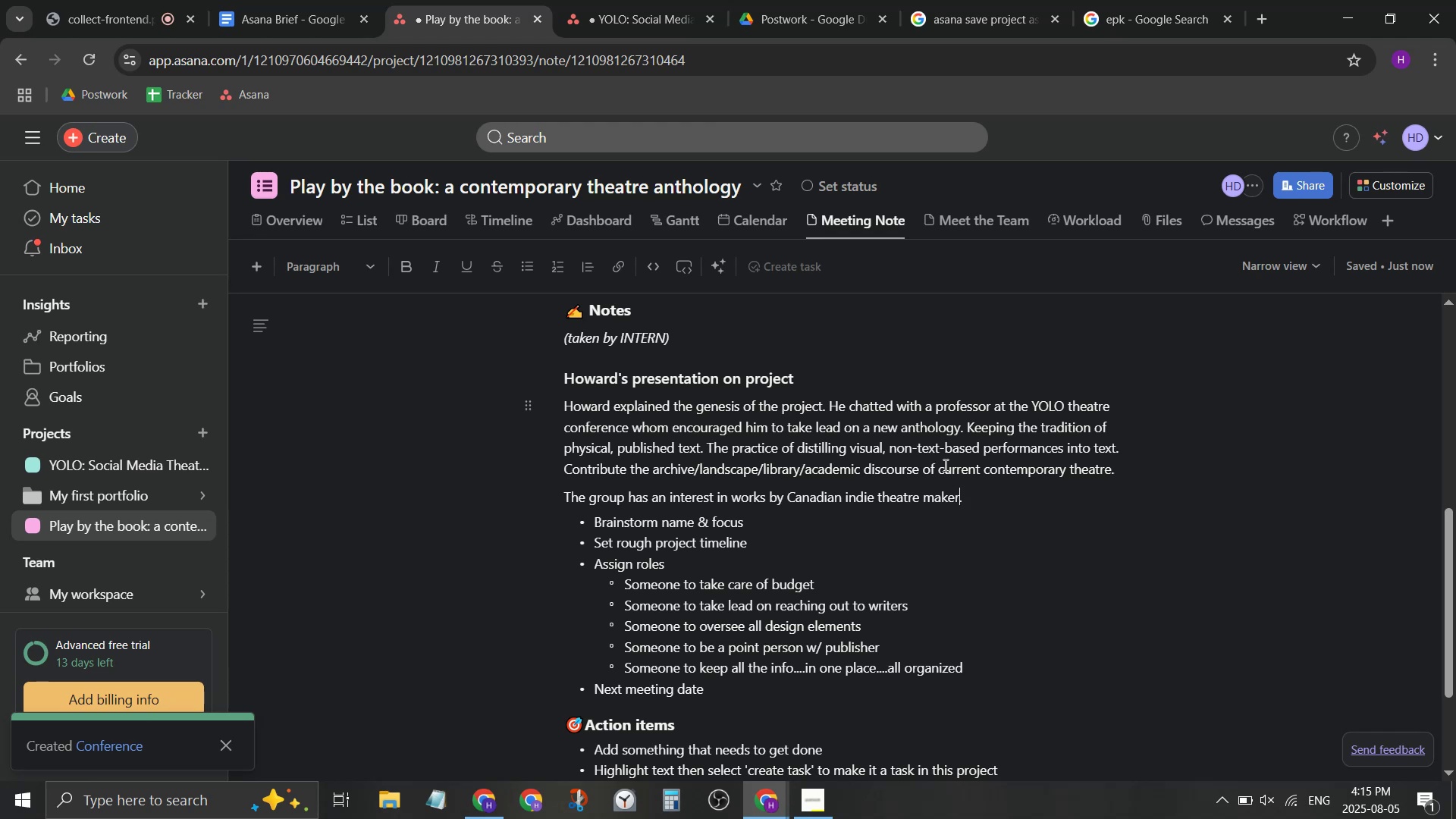 
key(ArrowRight)
 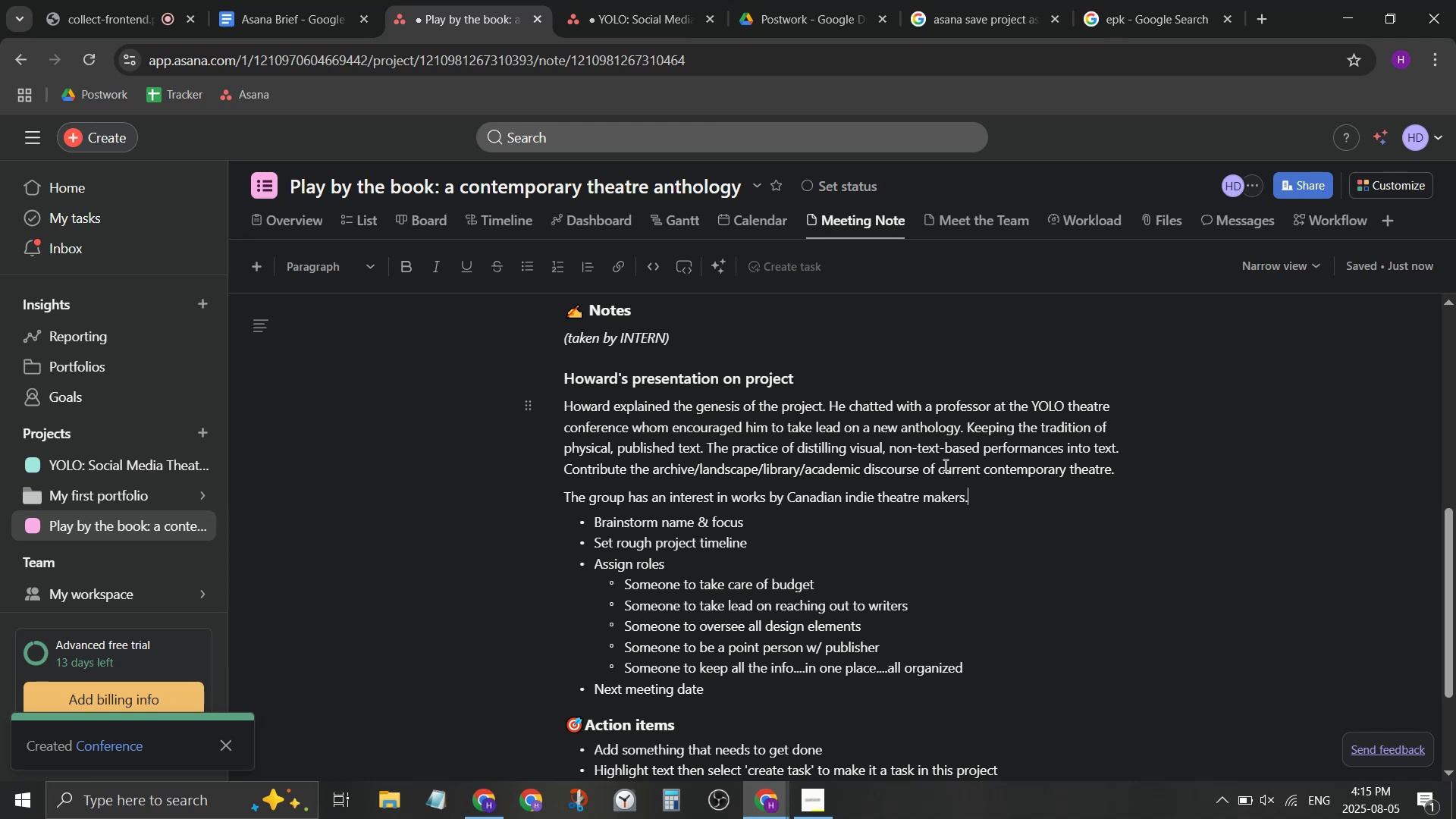 
type( Works that have gone through )
key(Backspace)
type( artistic residenc)
key(Backspace)
key(Backspace)
key(Backspace)
key(Backspace)
key(Backspace)
key(Backspace)
type( ni)
key(Backspace)
type(umerous residences)
key(Backspace)
key(Backspace)
type(ies/ workso)
key(Backspace)
type(hops/ work-in-progress presentations at various )
key(Backspace)
key(Backspace)
key(Backspace)
key(Backspace)
key(Backspace)
key(Backspace)
key(Backspace)
key(Backspace)
key(Backspace)
key(Backspace)
key(Backspace)
type(with arious)
key(Backspace)
key(Backspace)
key(Backspace)
key(Backspace)
key(Backspace)
key(Backspace)
type(various organizaitons. )
key(Backspace)
key(Backspace)
key(Backspace)
key(Backspace)
key(Backspace)
key(Backspace)
key(Backspace)
type(tions. Work a)
key(Backspace)
type(that )
 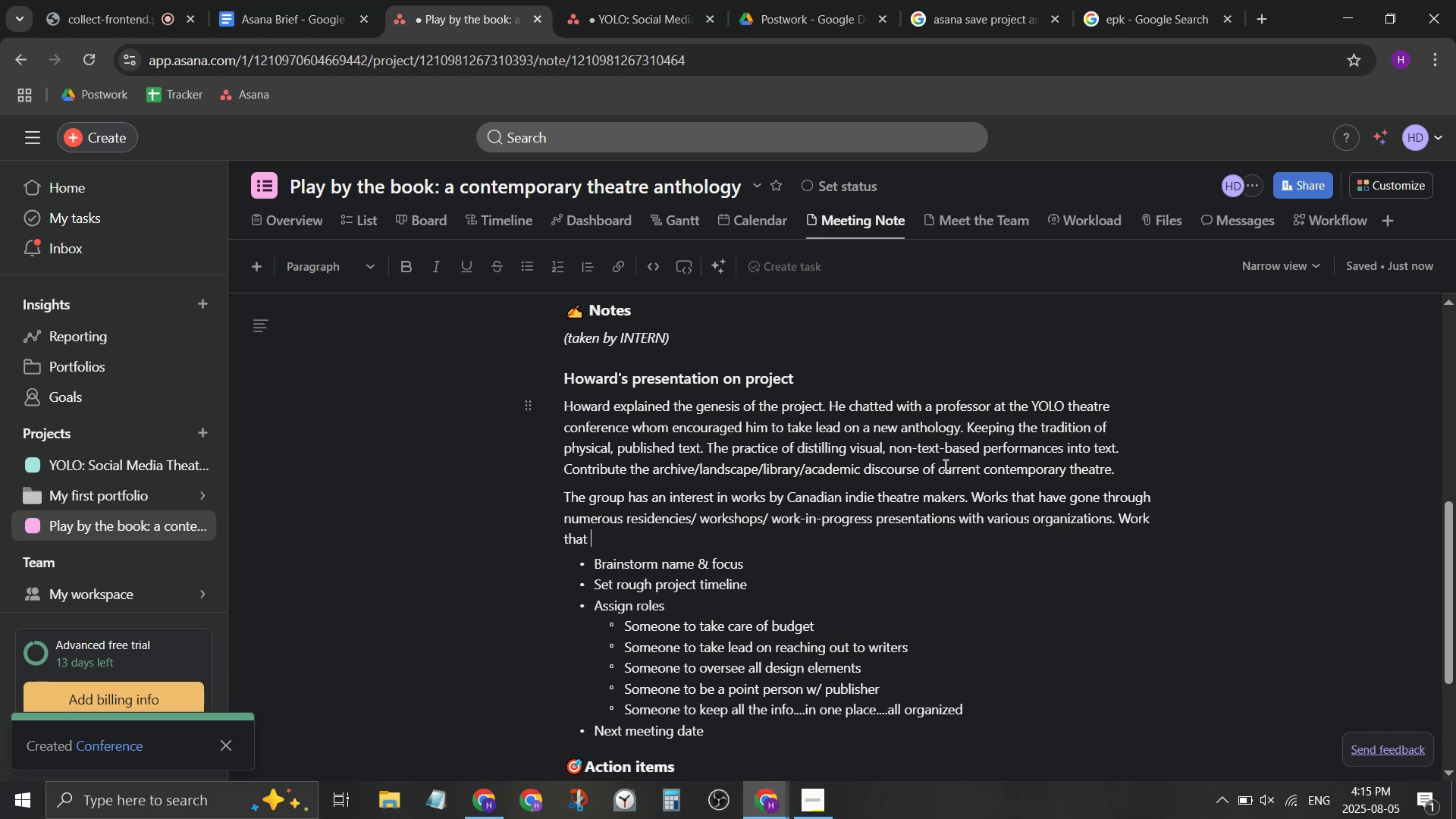 
type(had WIP presentations through its development phase )
 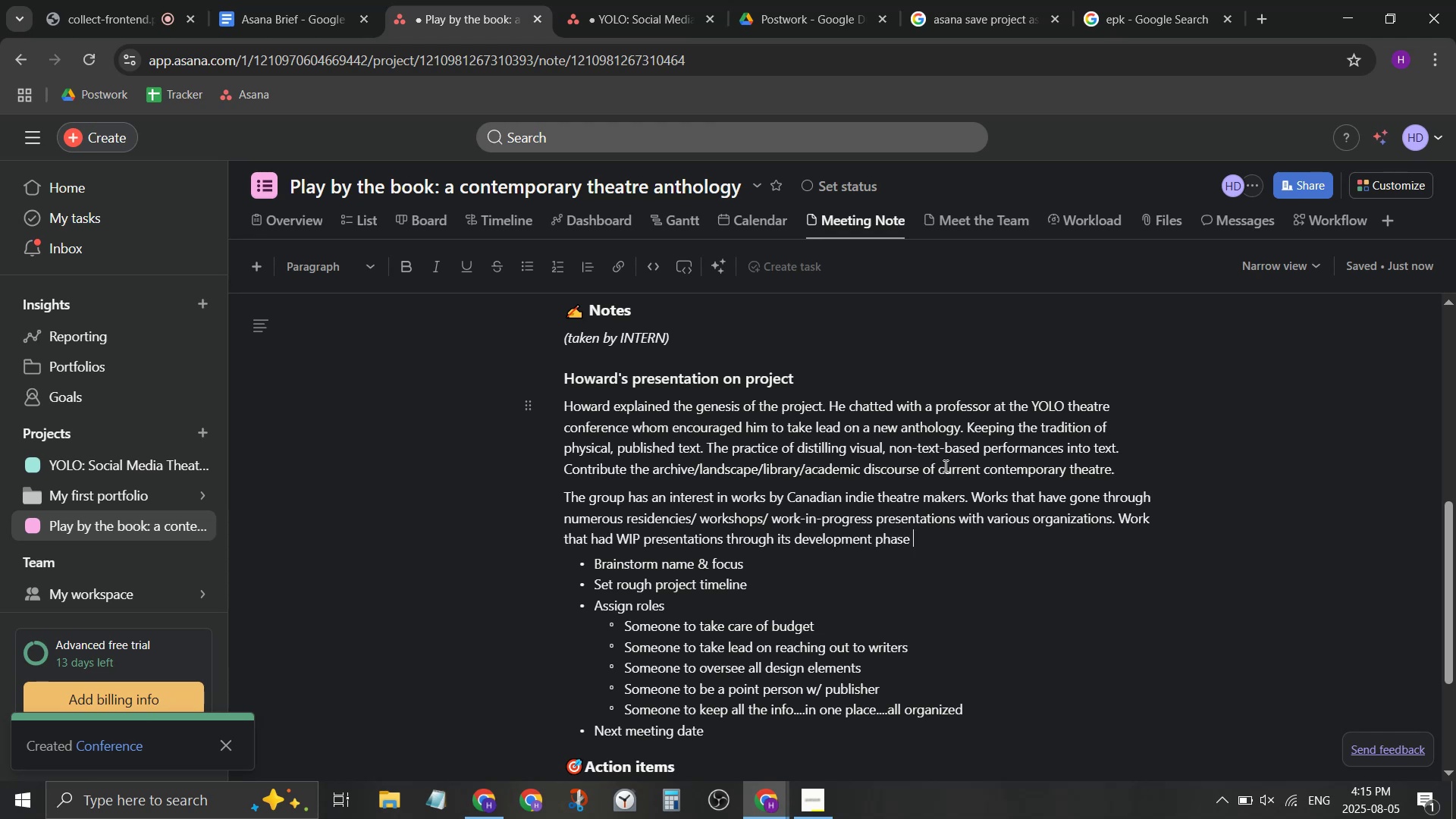 
key(Backspace)
type(, )
key(Backspace)
key(Backspace)
key(Backspace)
type(e, that began as a short piece, and tro)
key(Backspace)
key(Backspace)
type(hrough each development became longer until it beac)
key(Backspace)
key(Backspace)
type(came a full-length. Works )
key(Backspace)
key(Backspace)
key(Backspace)
key(Backspace)
key(Backspace)
key(Backspace)
type(Interested in how the works )
key(Backspace)
key(Backspace)
type( tarna)
key(Backspace)
key(Backspace)
key(Backspace)
key(Backspace)
type(ransforms based on the residencie)
key(Backspace)
key(Backspace)
type(ei)
key(Backspace)
key(Backspace)
type(ies it has gone through )
key(Backspace)
type(; influecne b)
key(Backspace)
key(Backspace)
key(Backspace)
key(Backspace)
key(Backspace)
key(Backspace)
type(nce )
key(Backspace)
key(Backspace)
key(Backspace)
key(Backspace)
type(en)
key(Backspace)
key(Backspace)
type(ence from)
key(Backspace)
key(Backspace)
key(Backspace)
key(Backspace)
key(Backspace)
type(s b)
key(Backspace)
key(Backspace)
key(Backspace)
type(s o)
key(Backspace)
type(f th)
key(Backspace)
key(Backspace)
key(Backspace)
key(Backspace)
type(of thea)
key(Backspace)
type( )
 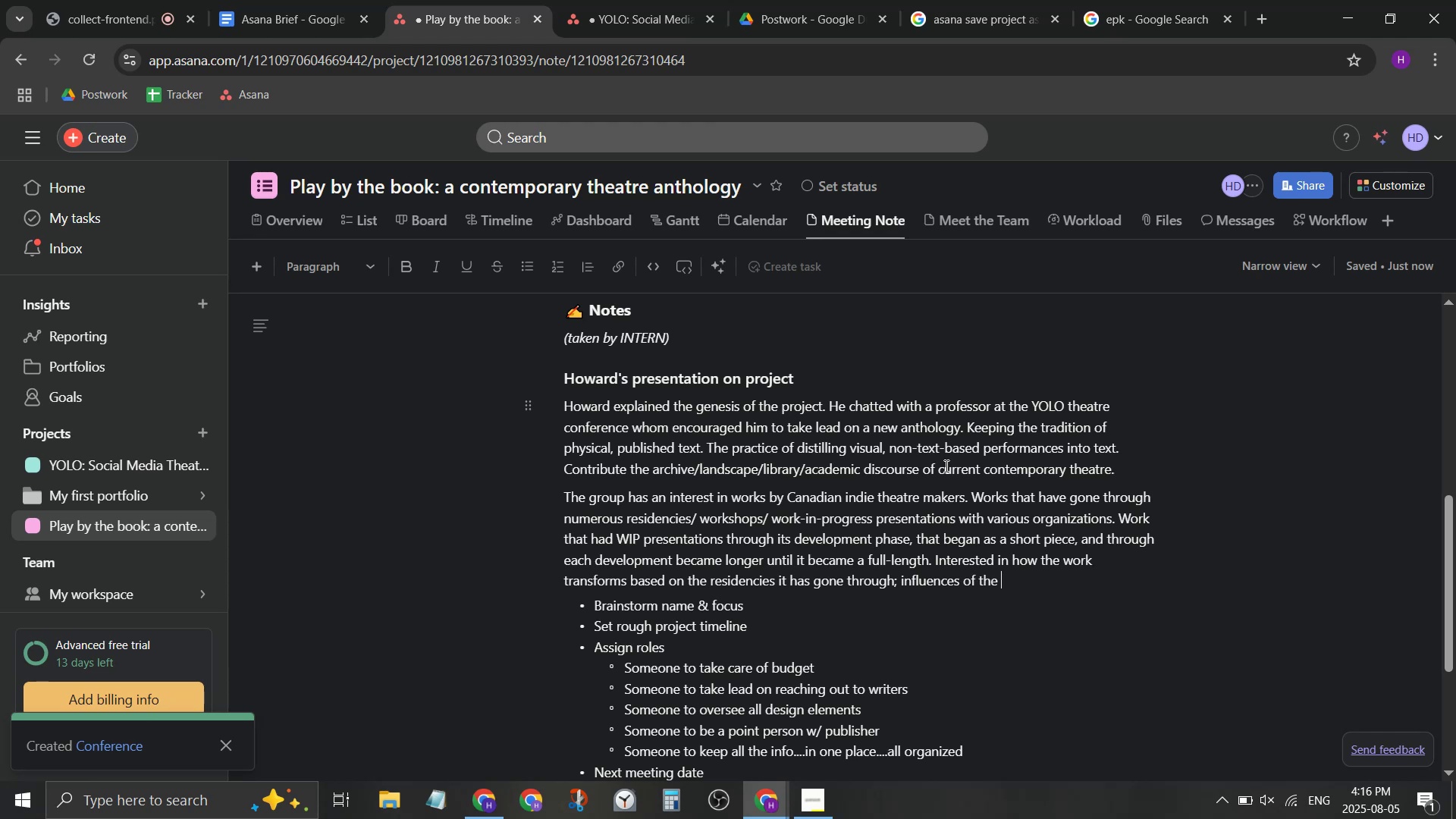 
type(city)
key(Backspace)
key(Backspace)
key(Backspace)
type( by the city, ar)
key(Backspace)
key(Backspace)
type(contributing artists, mentors, artc)
key(Backspace)
key(Backspace)
type(cht)
key(Backspace)
type(eticu)
key(Backspace)
type(ture of the space )
 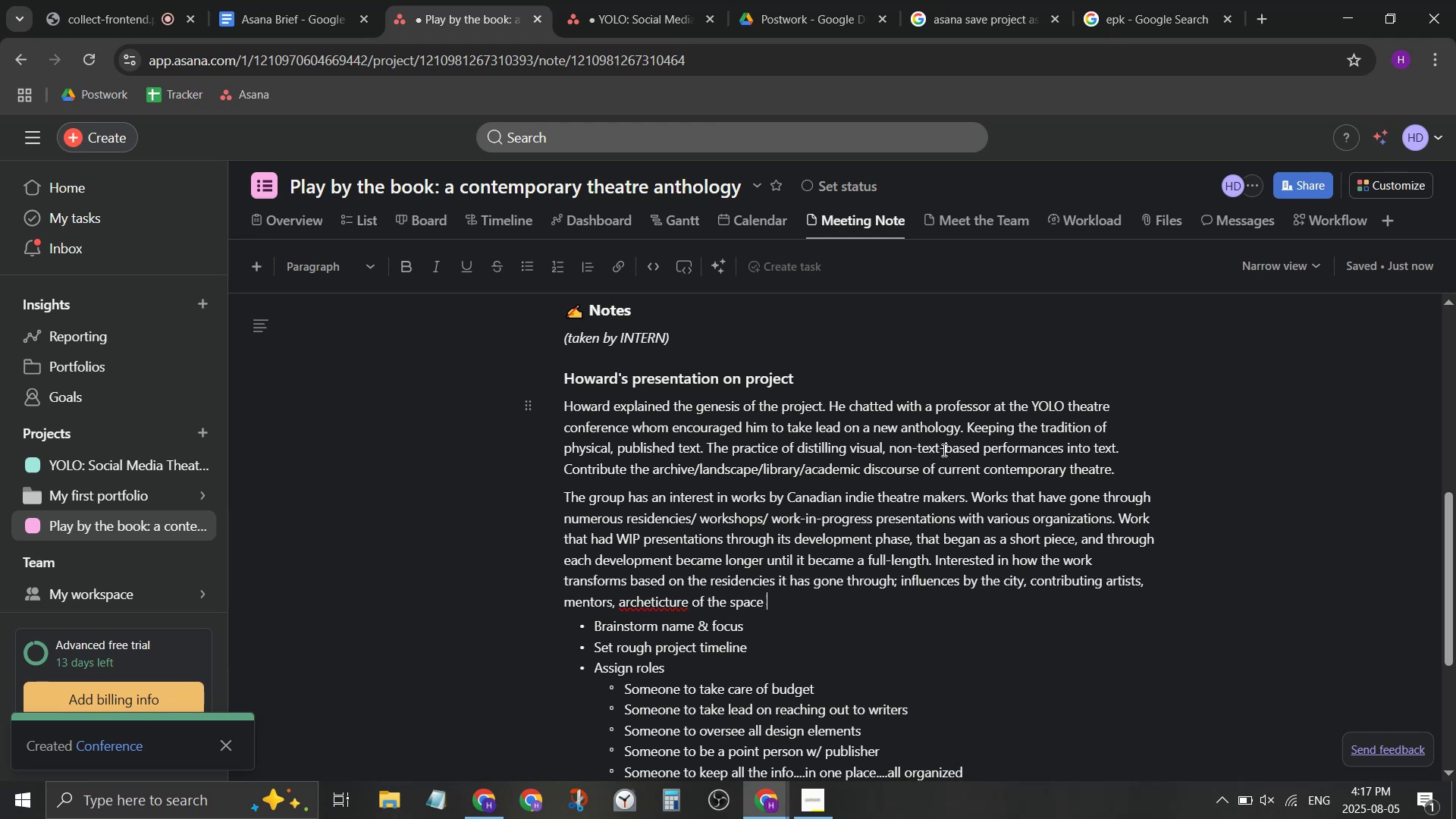 
wait(5.51)
 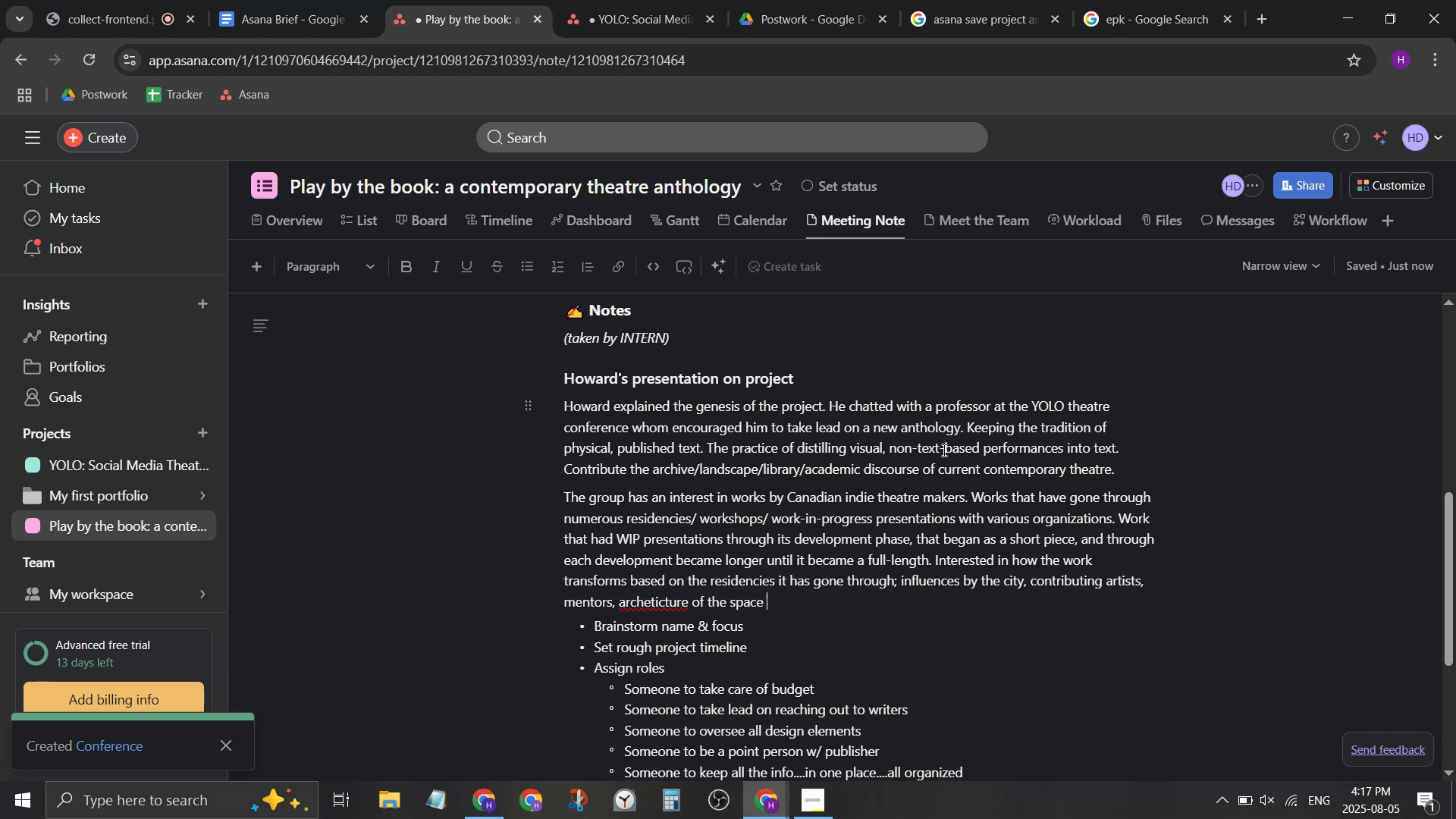 
left_click([811, 611])
 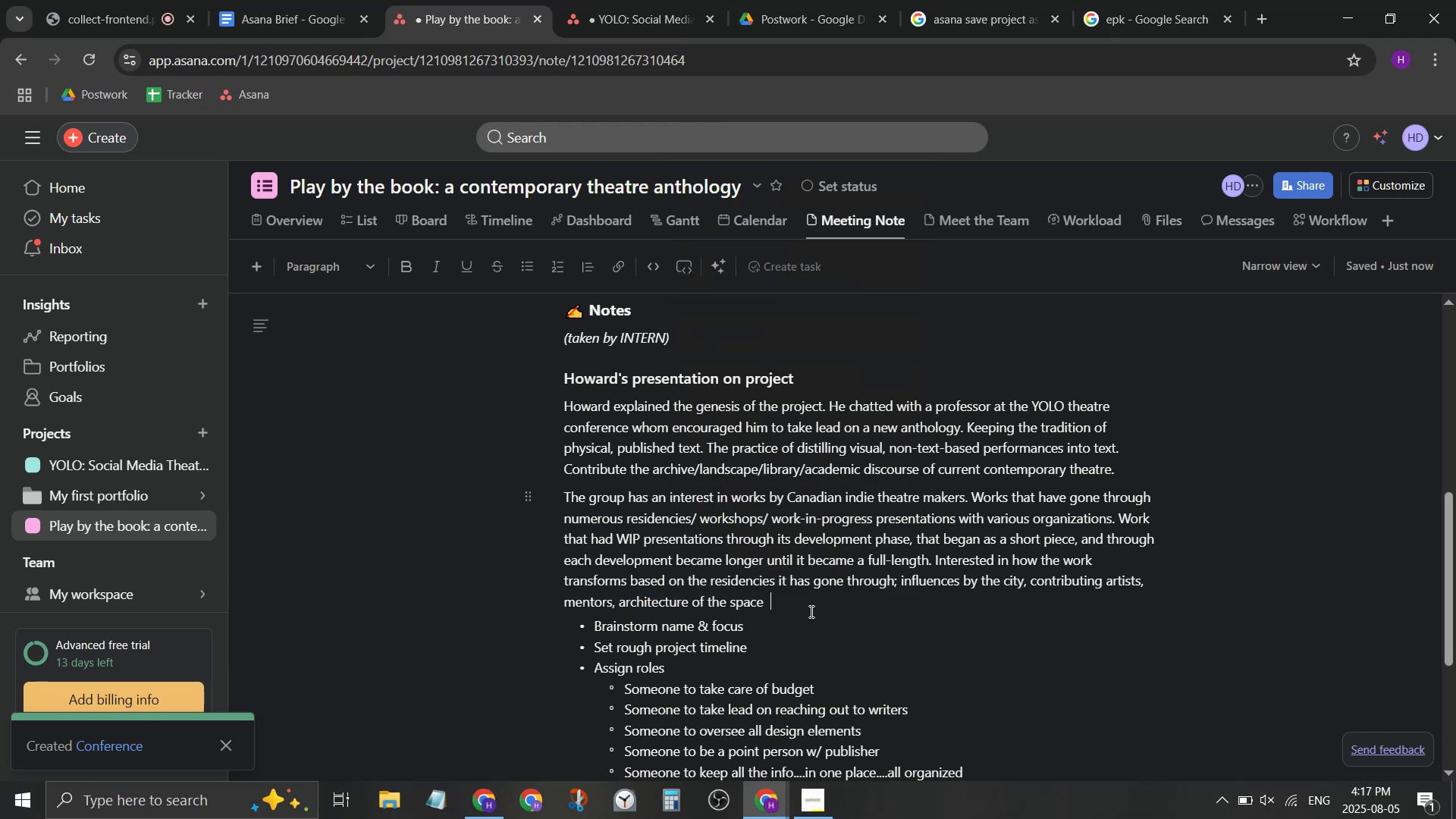 
key(ArrowLeft)
 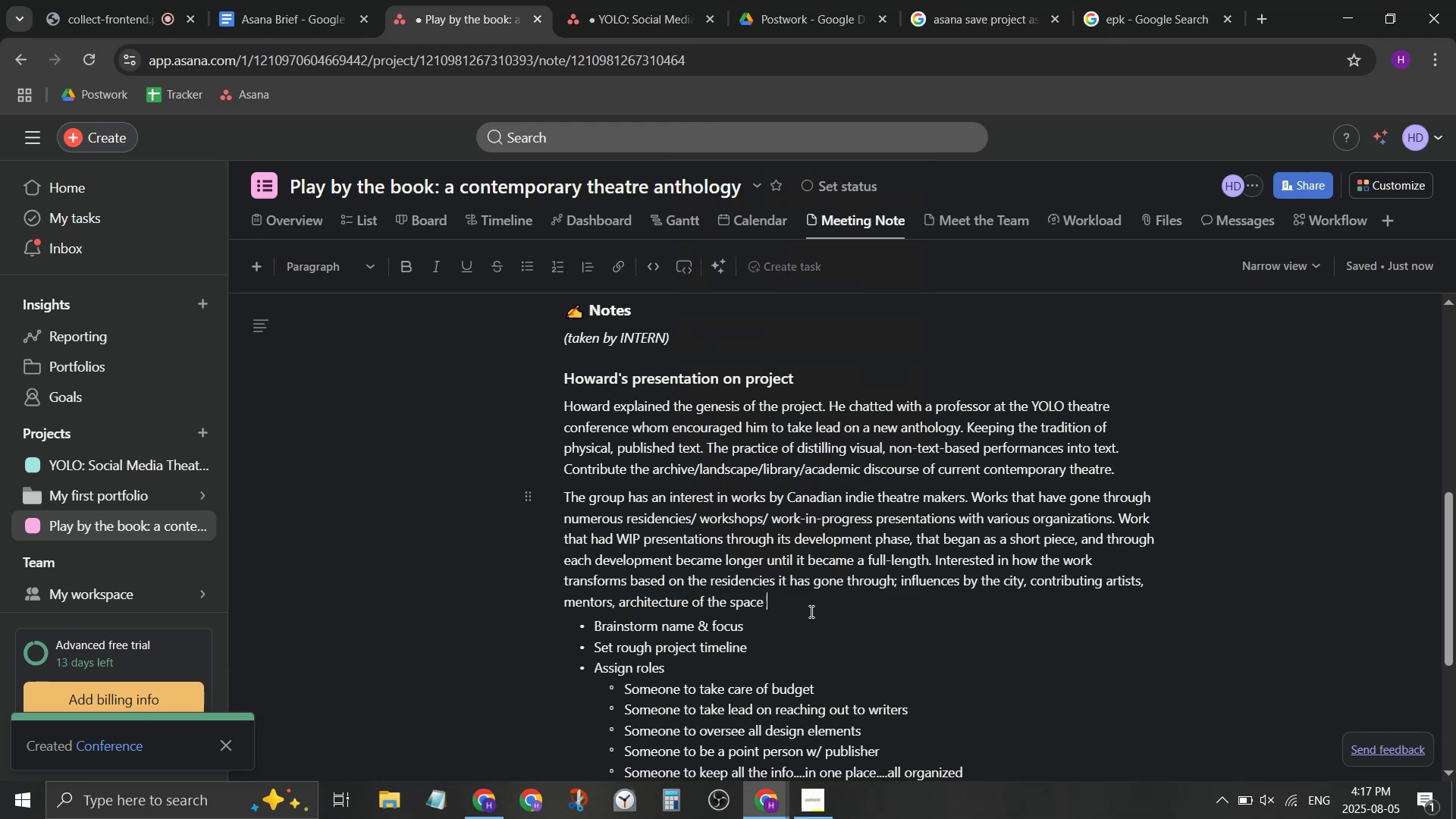 
key(ArrowLeft)
 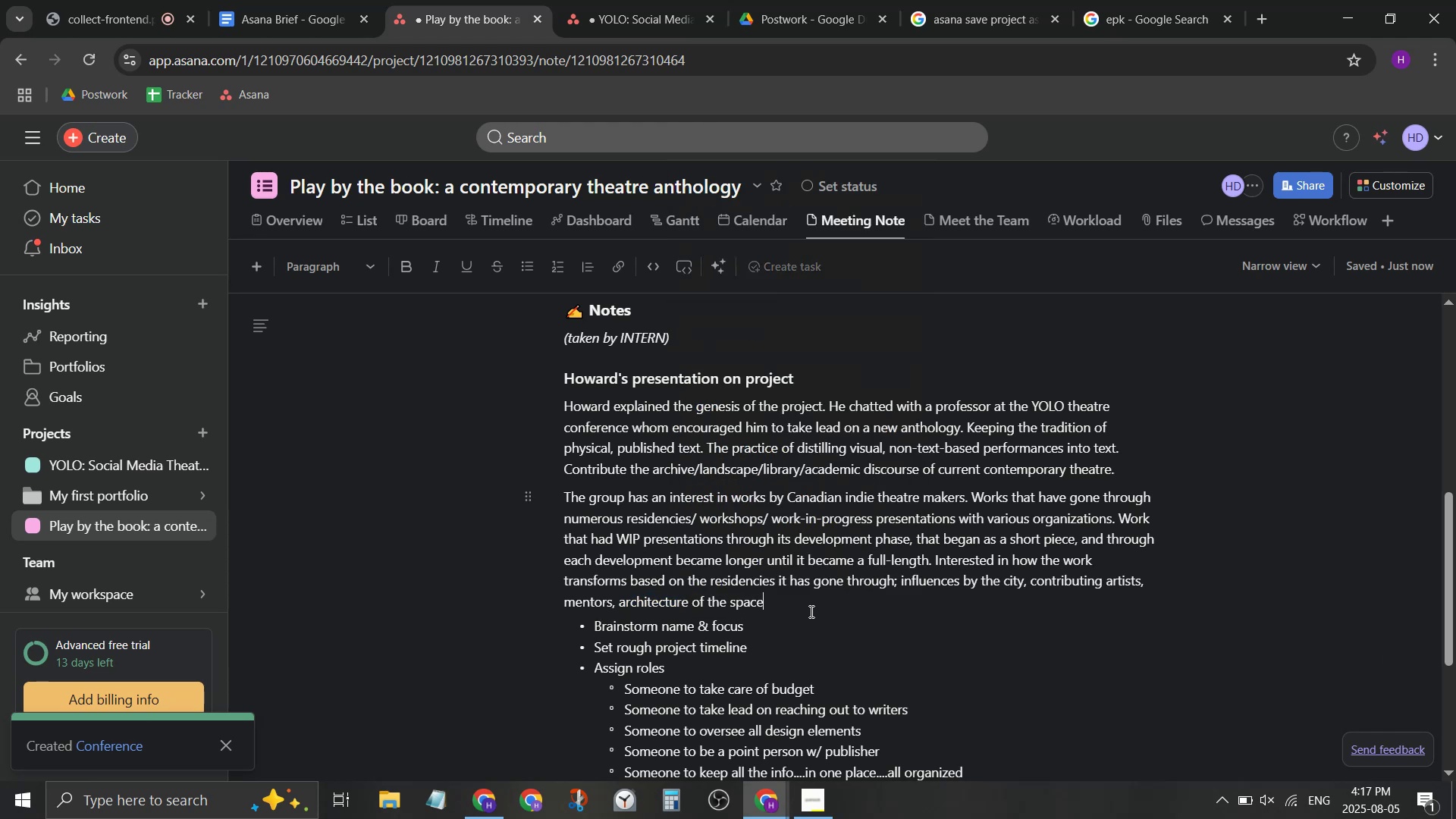 
key(Comma)
 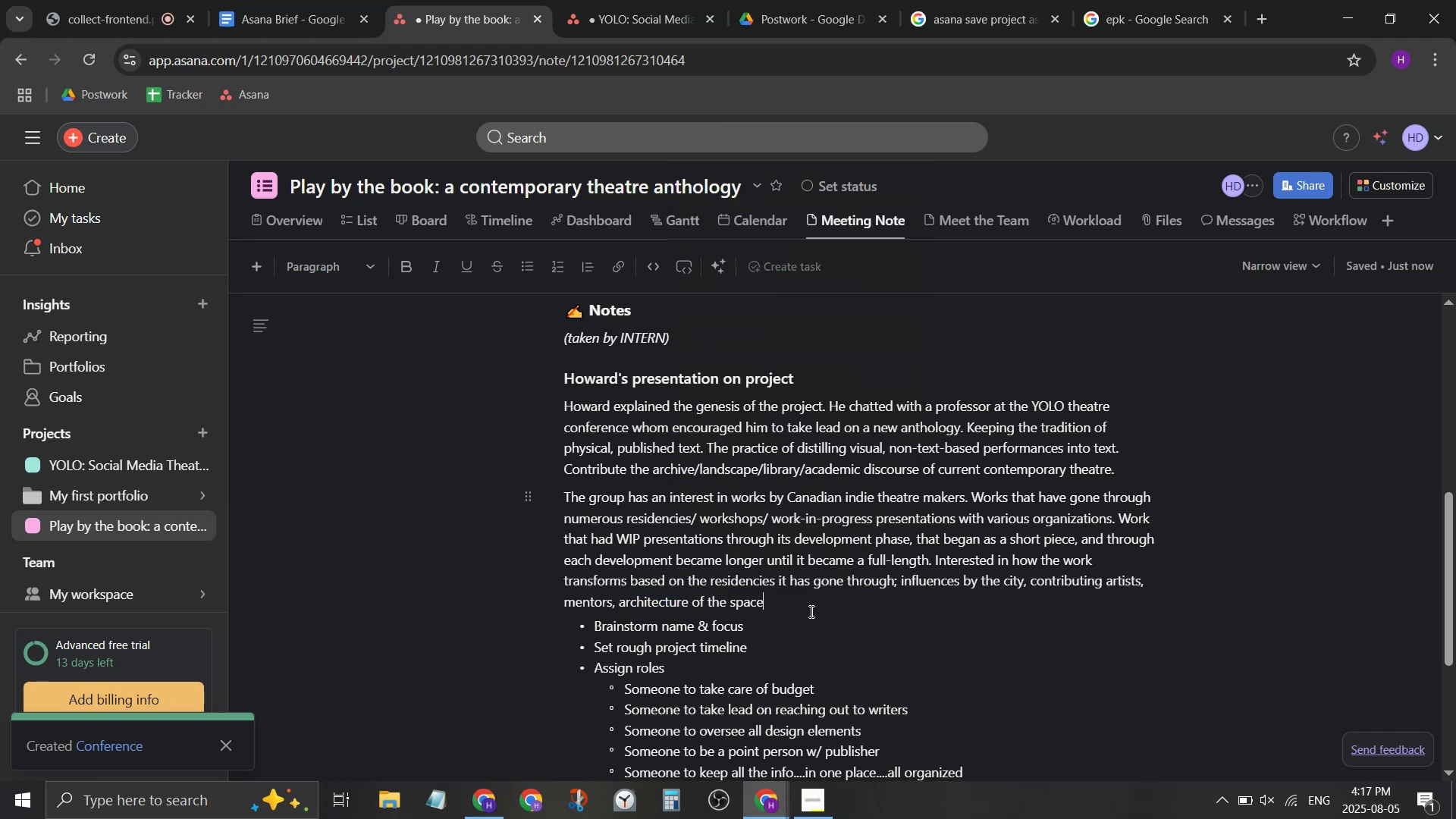 
key(Space)
 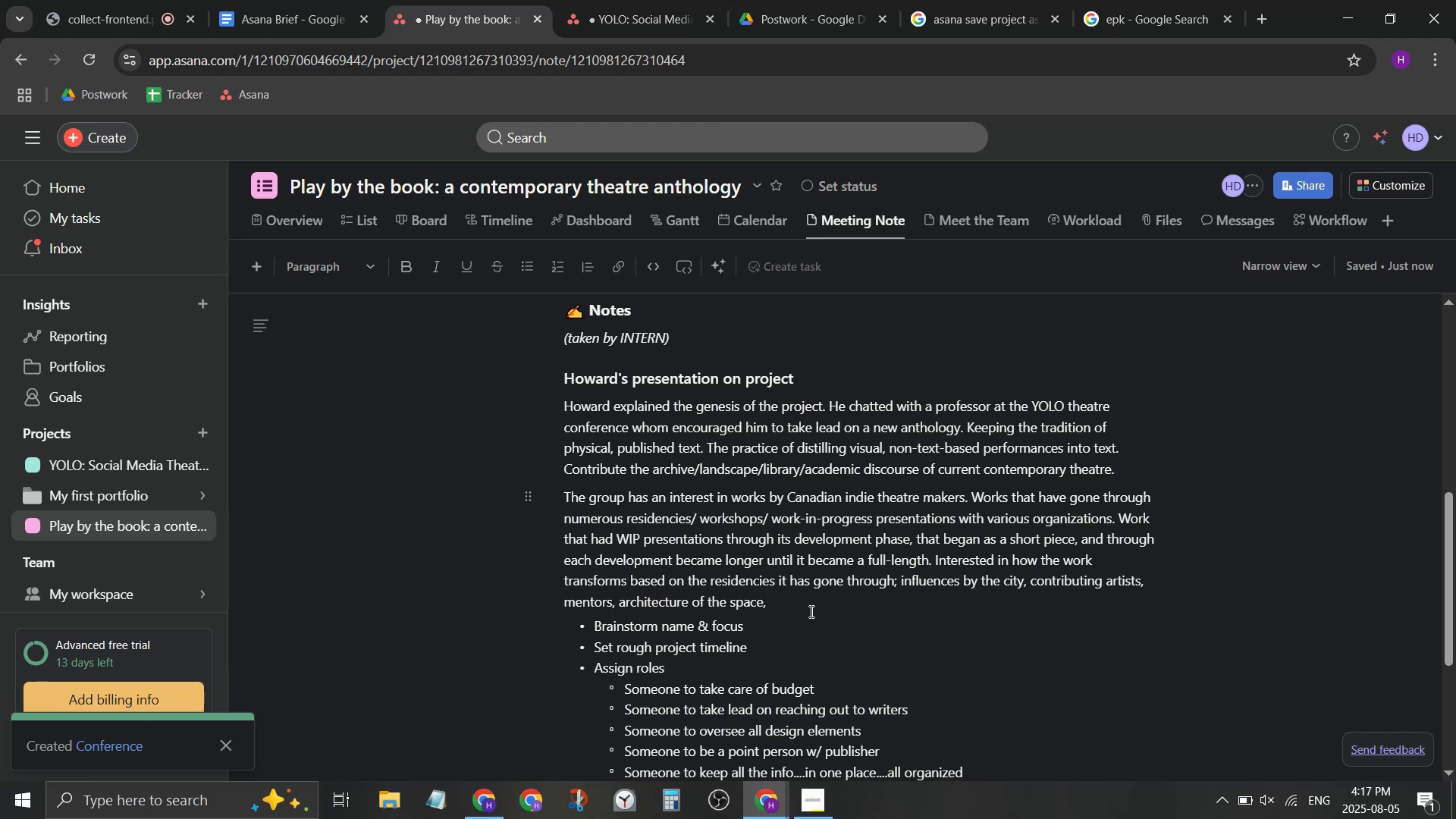 
wait(28.35)
 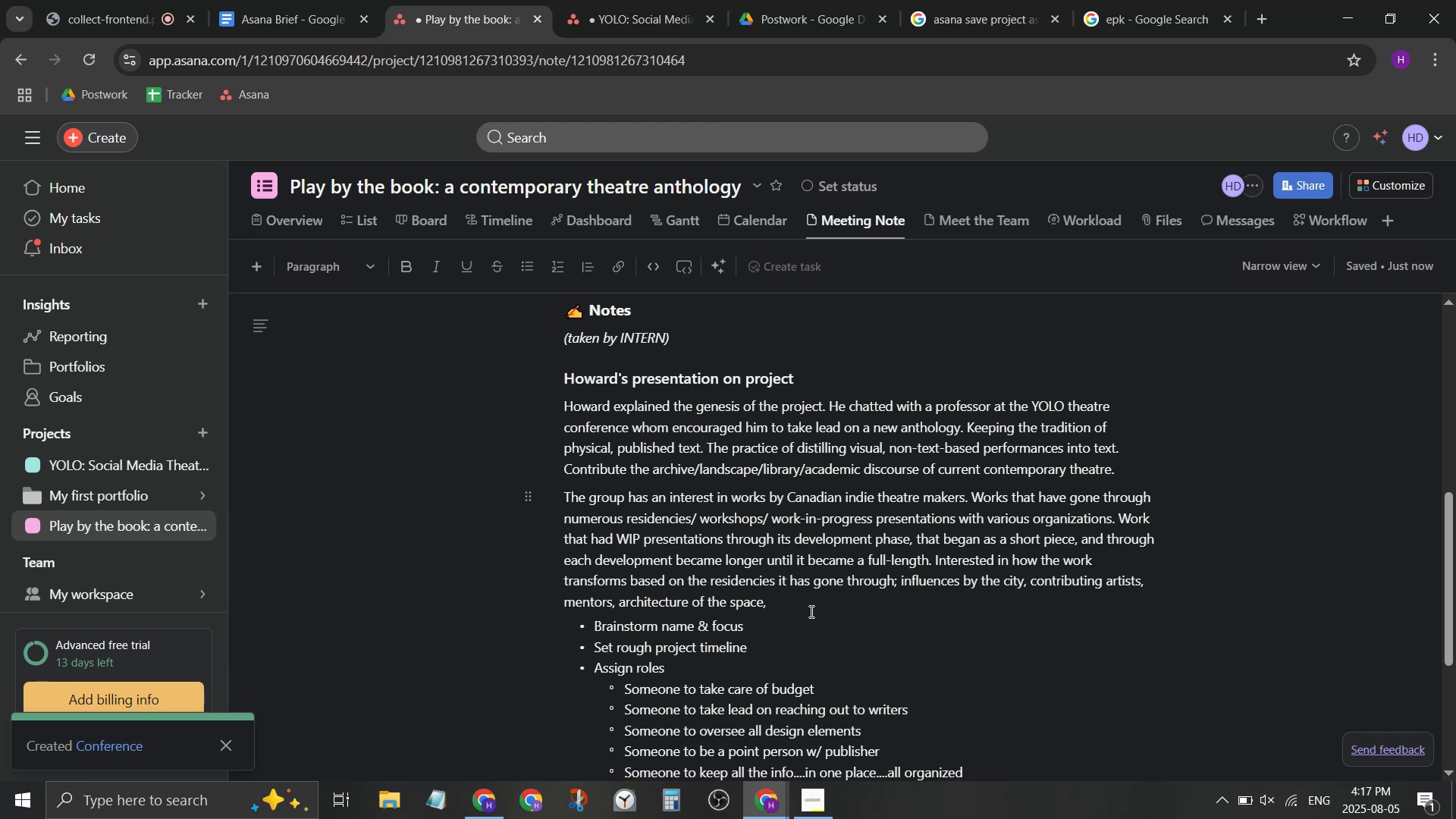 
type(the euq)
key(Backspace)
key(Backspace)
type(qui-k)
key(Backspace)
key(Backspace)
type(pment/feat)
key(Backspace)
key(Backspace)
key(Backspace)
key(Backspace)
type(geatr)
key(Backspace)
key(Backspace)
type(r/suport priv)
key(Backspace)
key(Backspace)
type(ovided, feedback it has receie)
key(Backspace)
type(ved, audi)
key(Backspace)
key(Backspace)
key(Backspace)
key(Backspace)
key(Backspace)
type( the audience it plays to etc.)
key(Backspace)
key(Backspace)
key(Backspace)
key(Backspace)
key(Backspace)
type(.....etc. )
 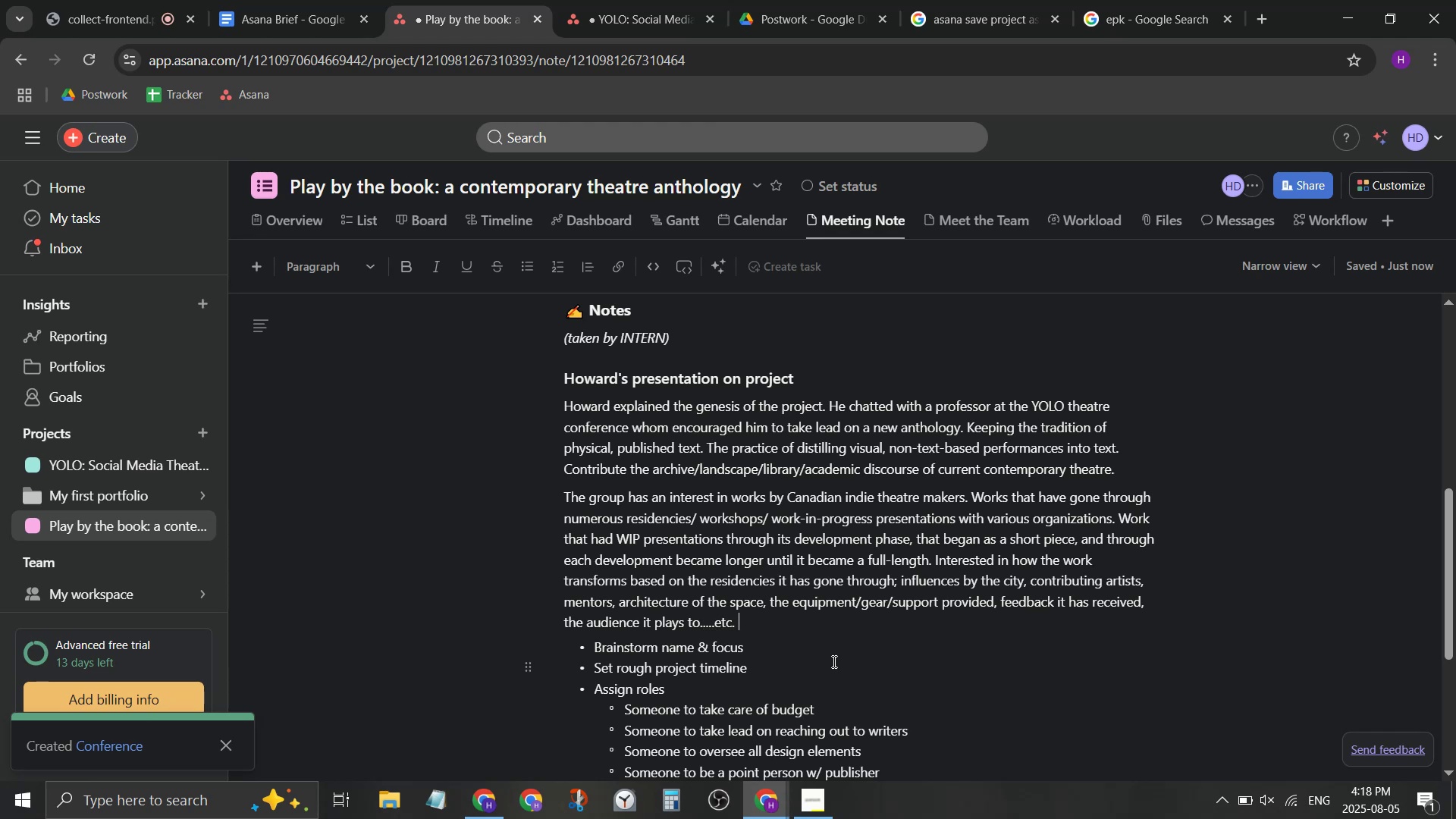 
key(Enter)
 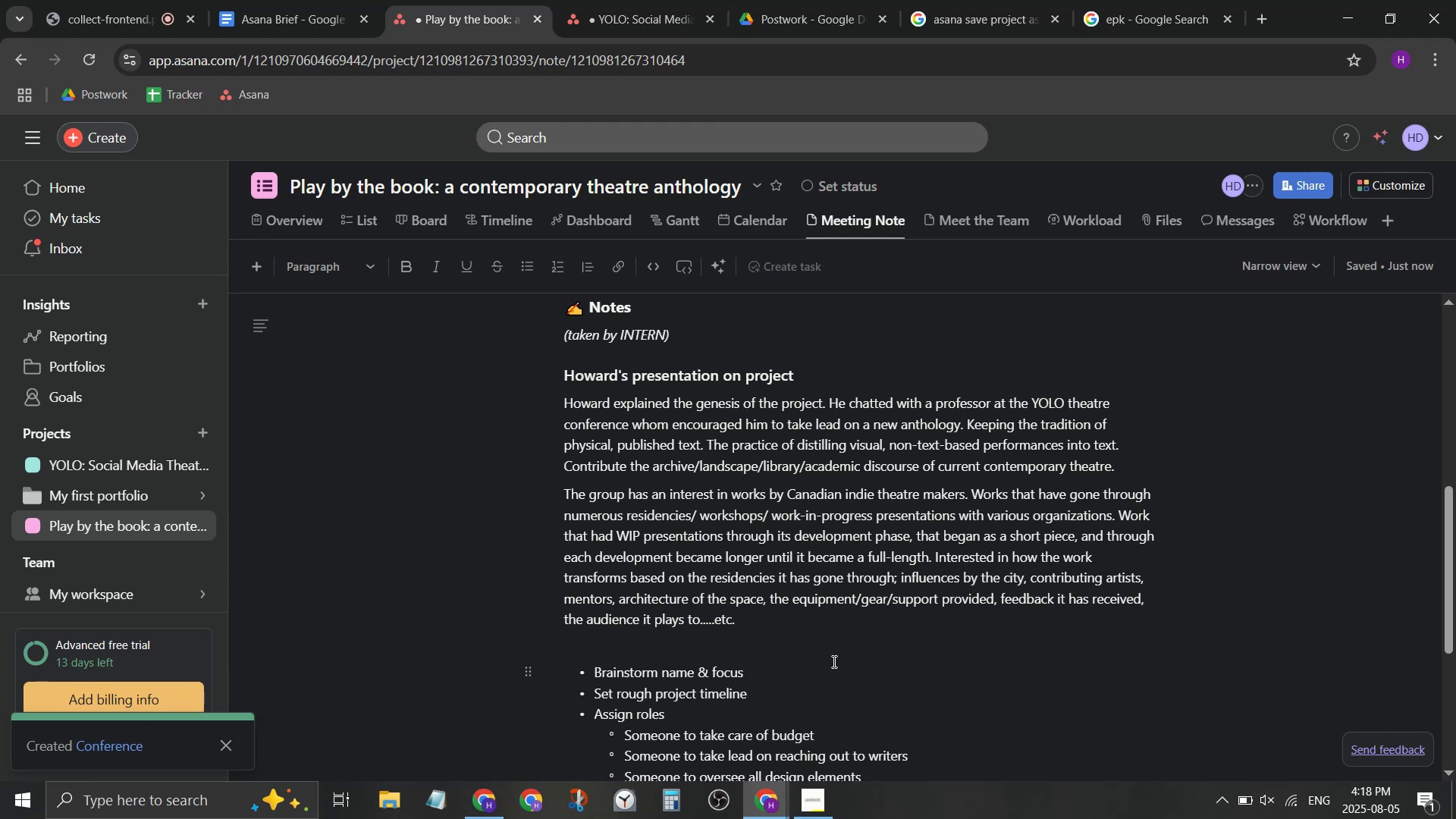 
wait(9.07)
 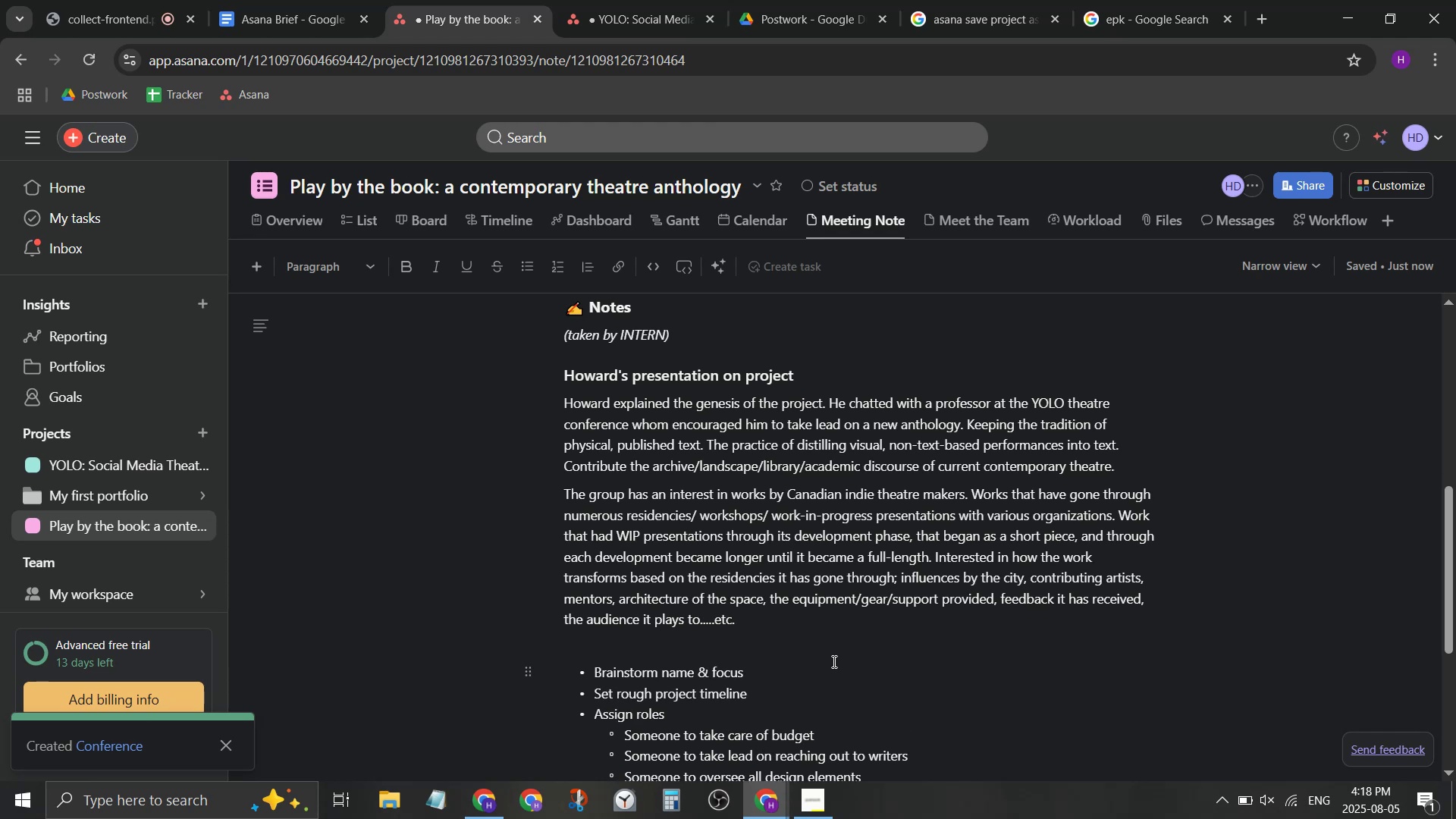 
key(Backspace)
 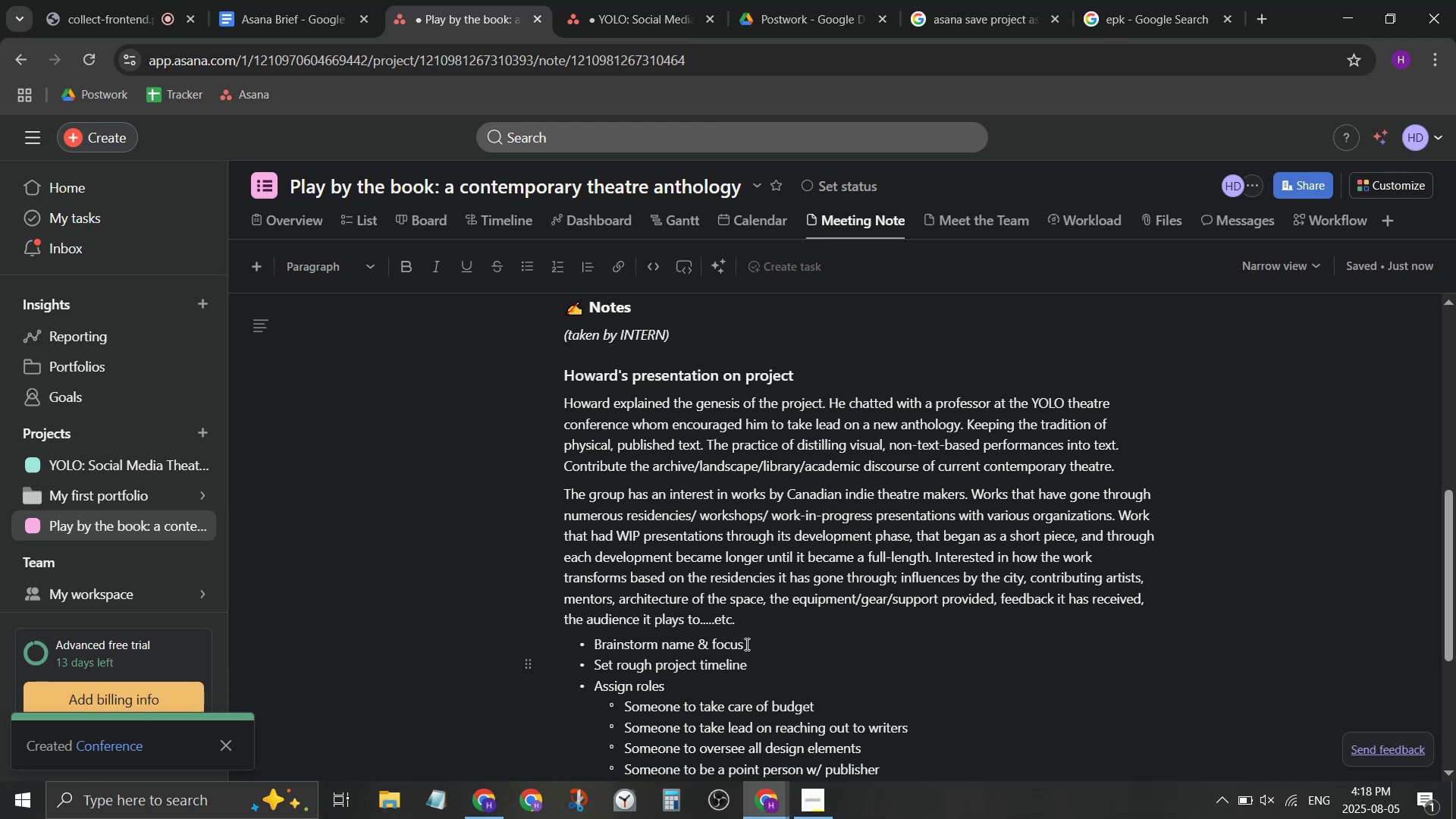 
key(Enter)
 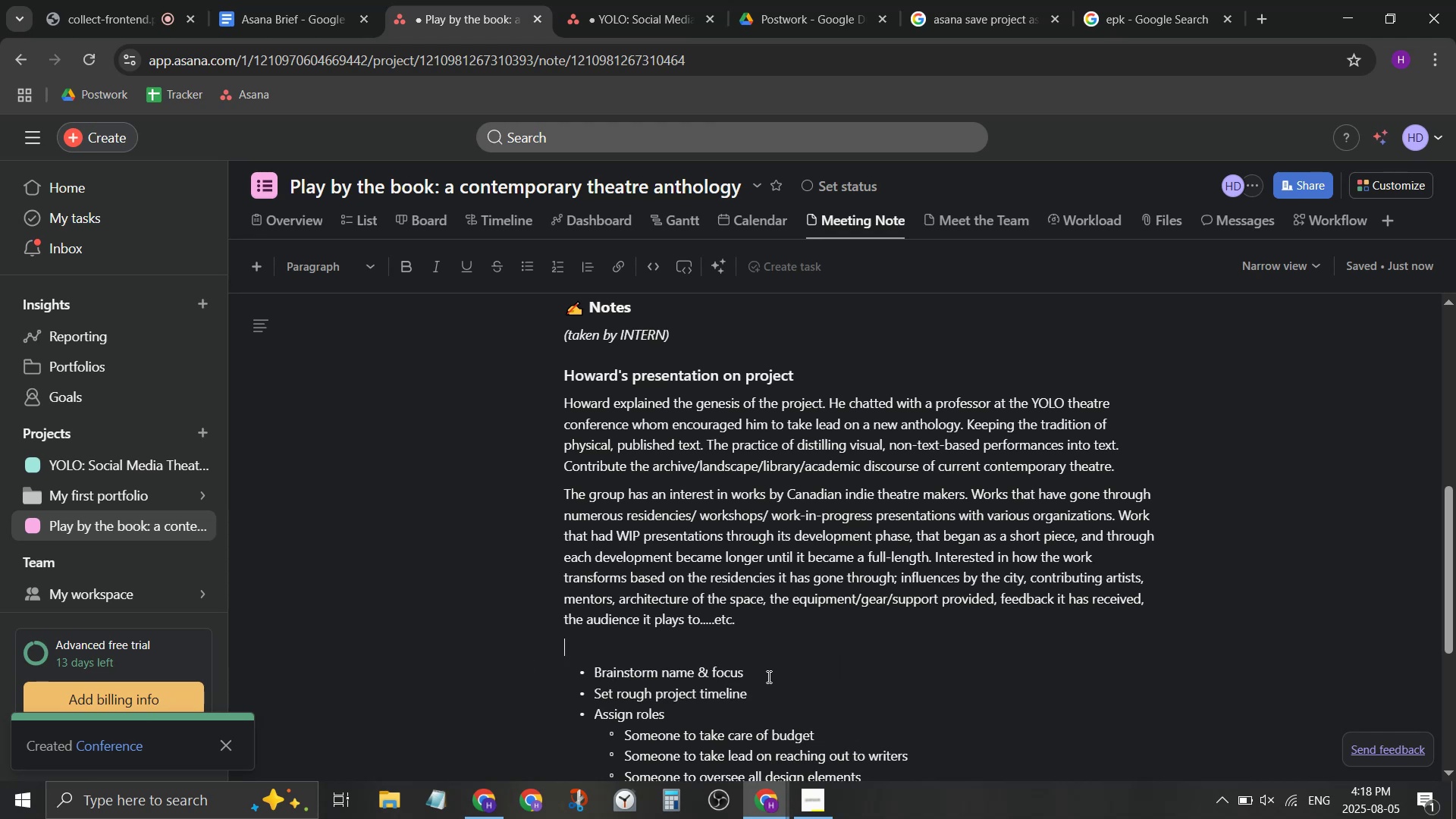 
type(The group echoed interests and )
key(Backspace)
key(Backspace)
key(Backspace)
key(Backspace)
key(Backspace)
type(enthusiasm and are )
key(Backspace)
key(Backspace)
key(Backspace)
key(Backspace)
 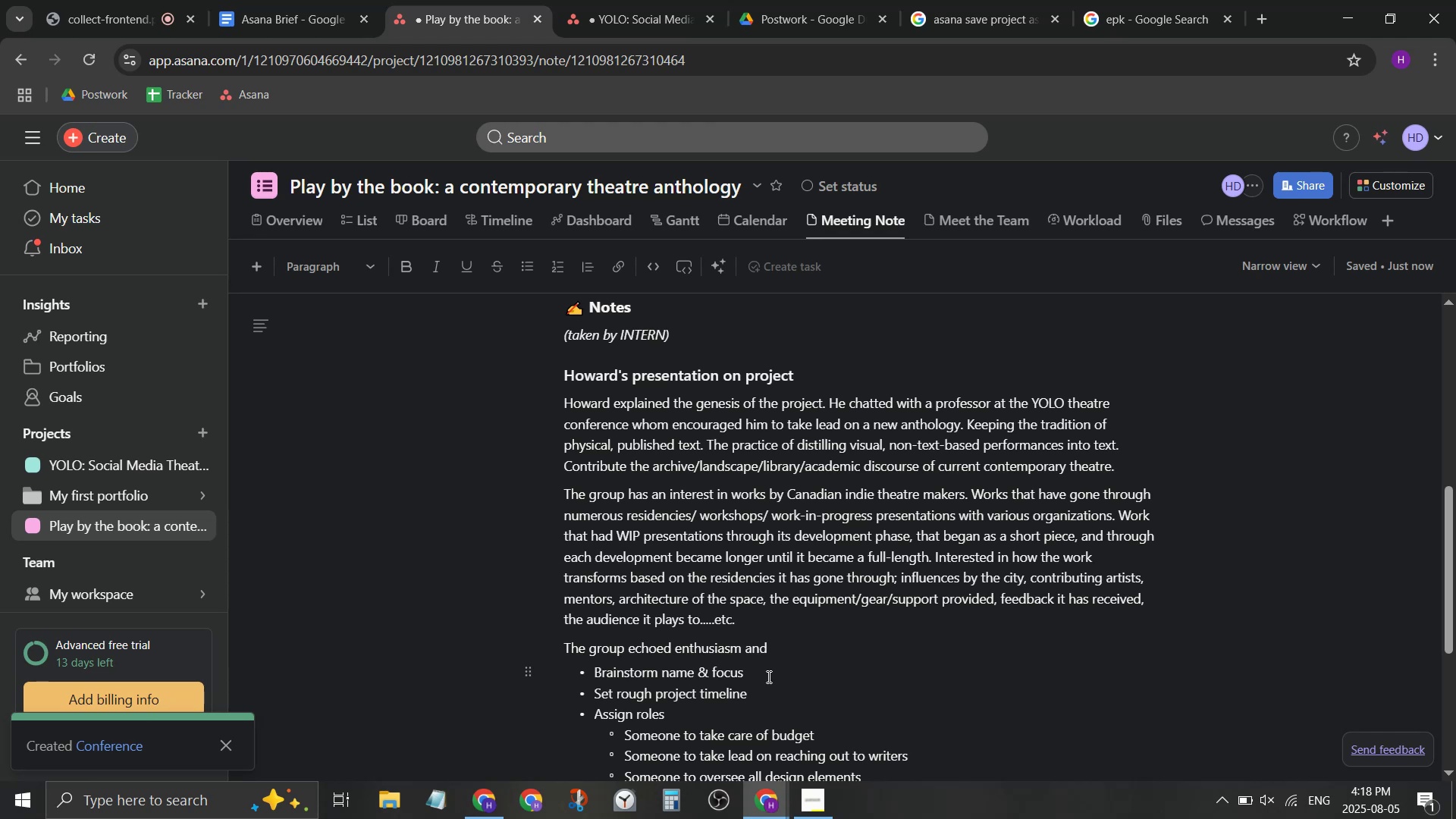 
hold_key(key=ArrowLeft, duration=0.8)
 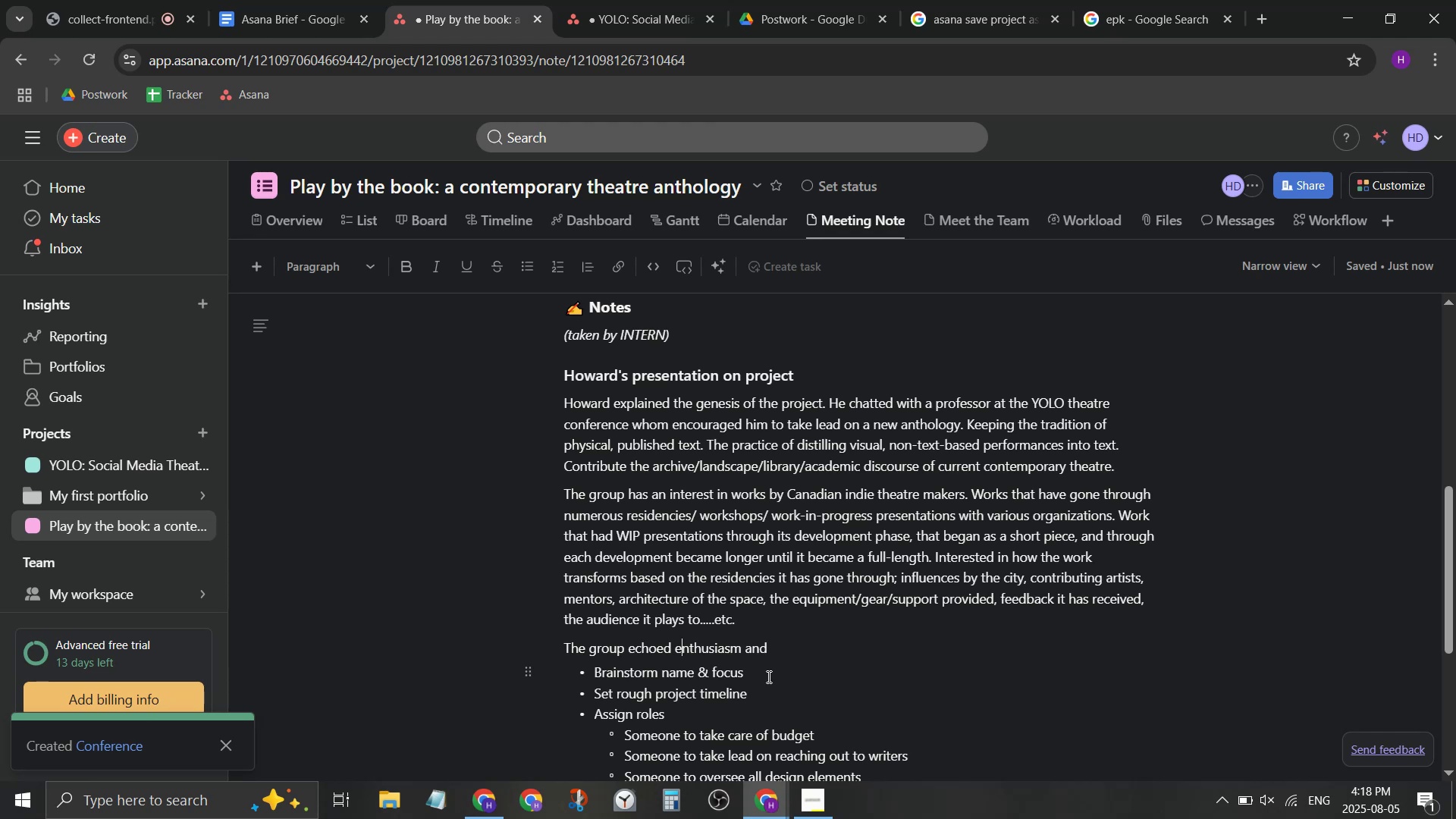 
hold_key(key=ArrowRight, duration=0.77)
 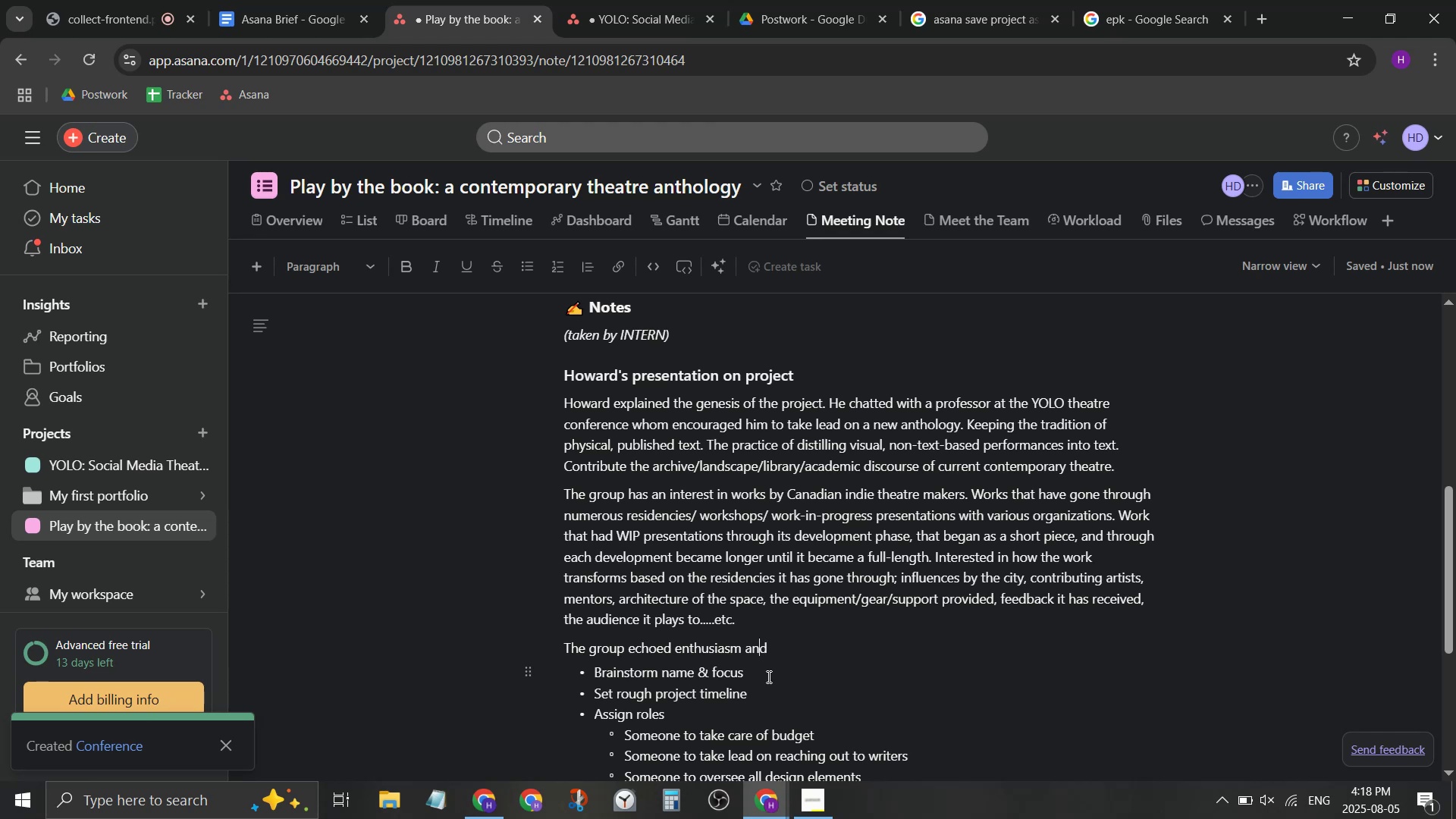 
key(ArrowRight)
 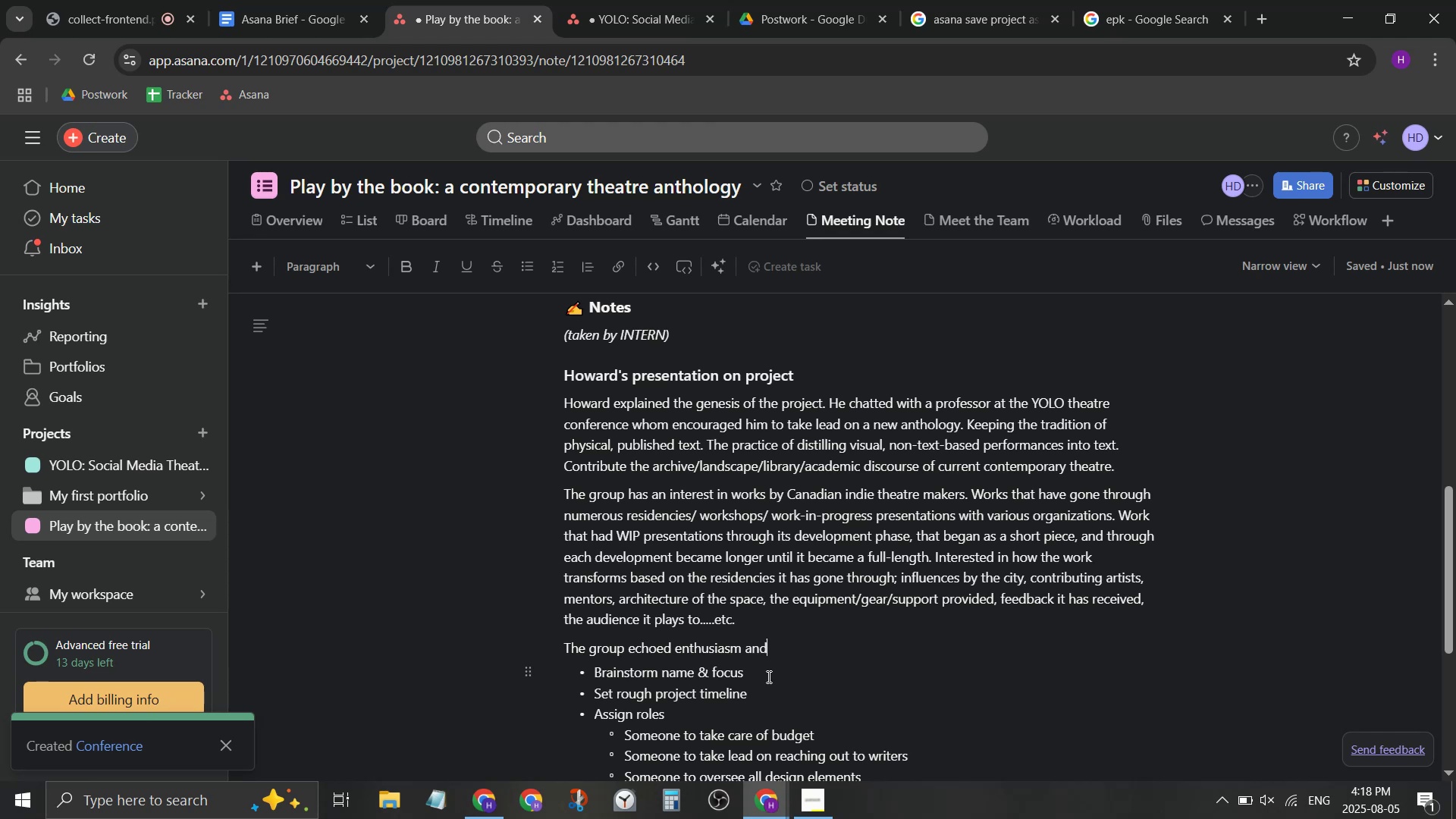 
key(ArrowRight)
 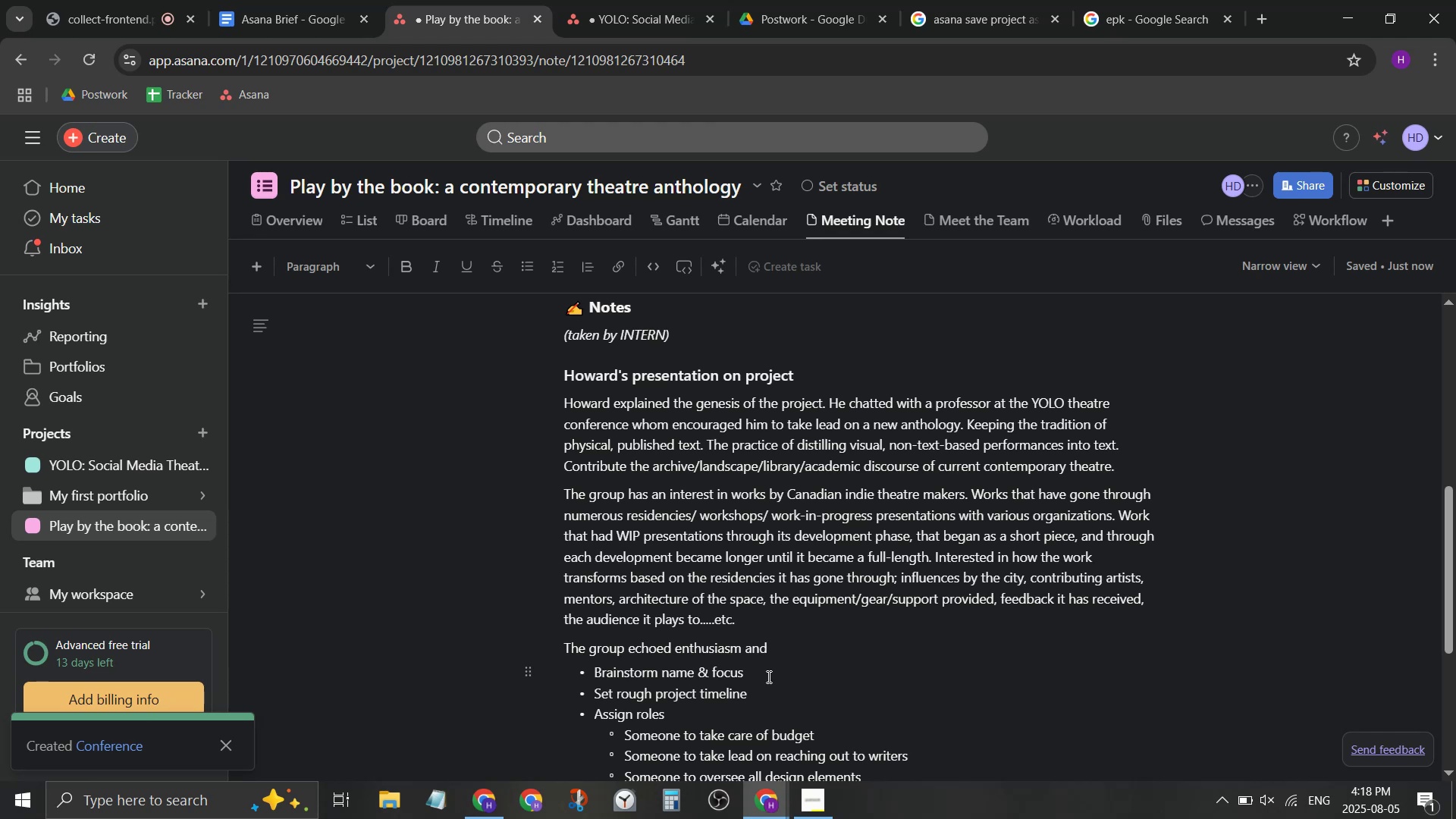 
type(were all excited to move forward with this.)
 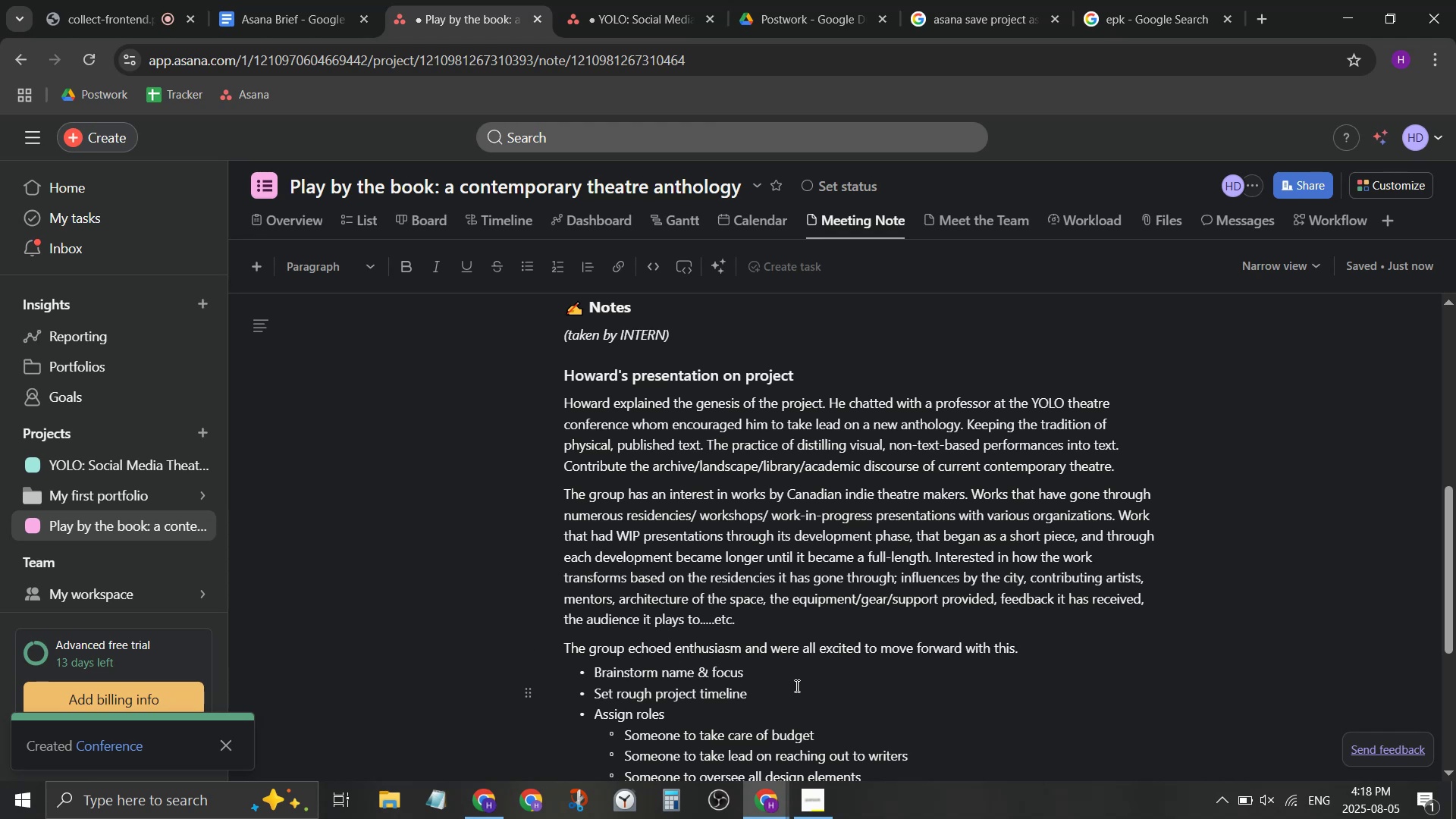 
left_click_drag(start_coordinate=[788, 676], to_coordinate=[579, 676])
 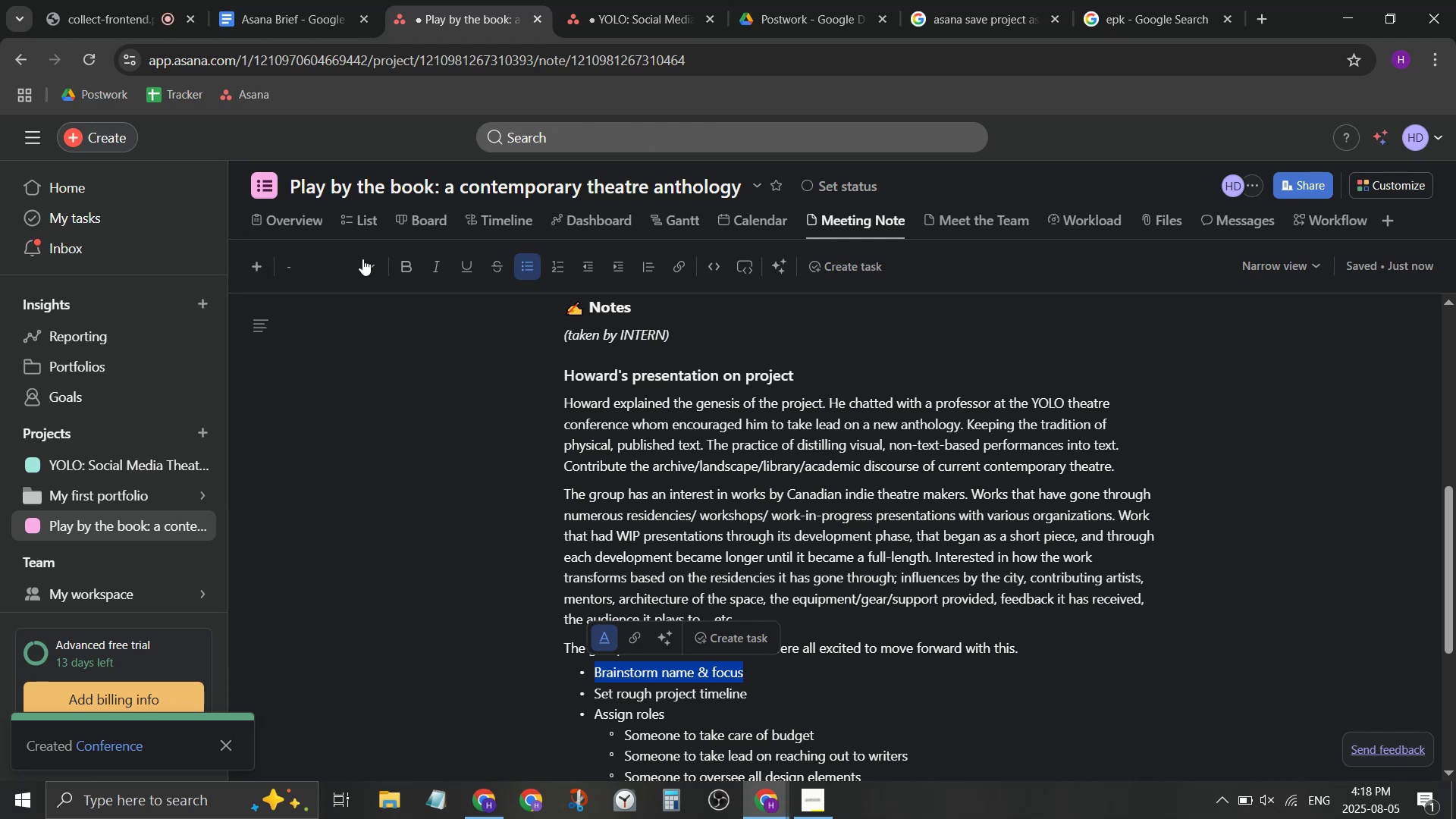 
left_click([351, 262])
 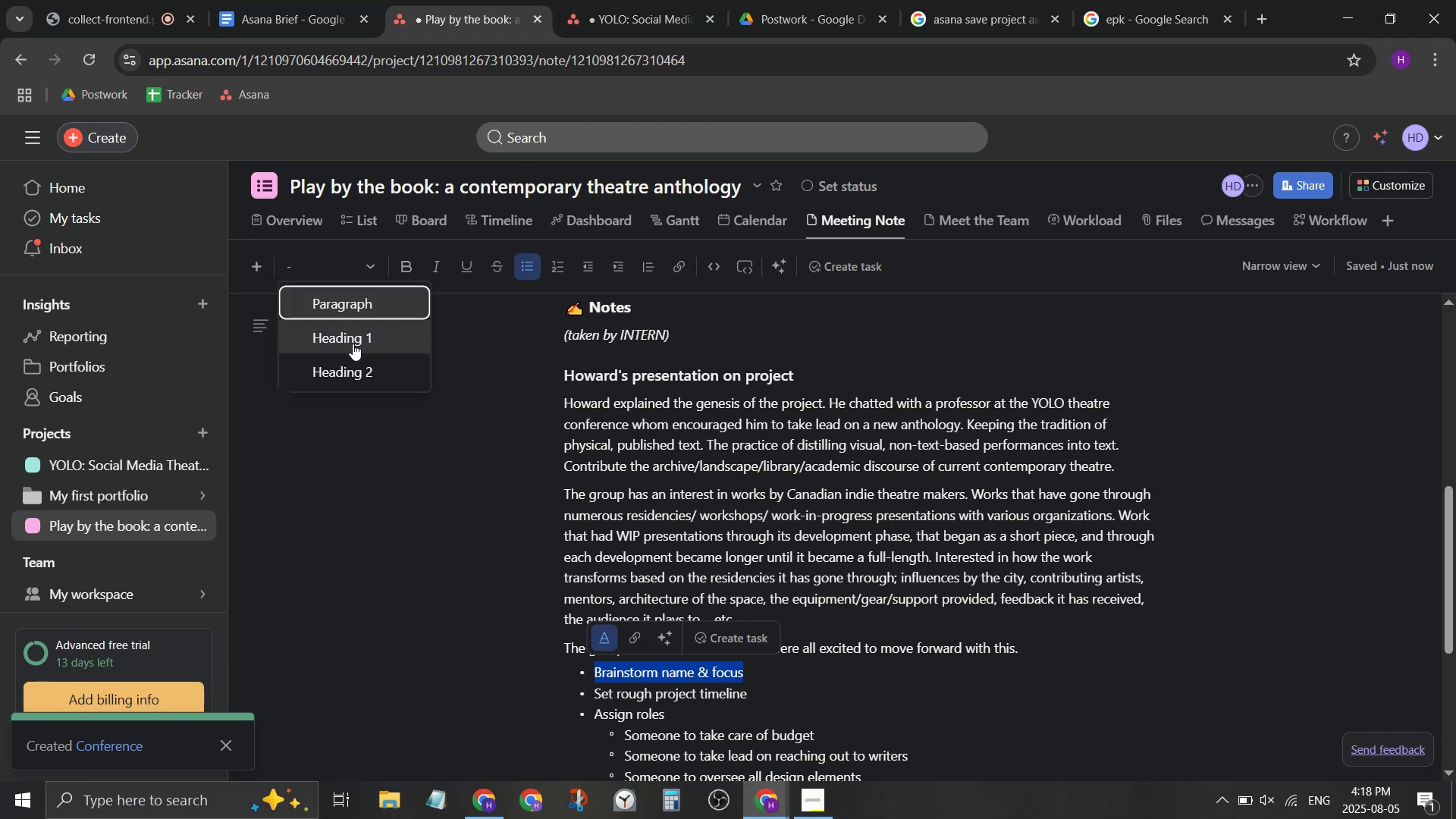 
left_click([357, 371])
 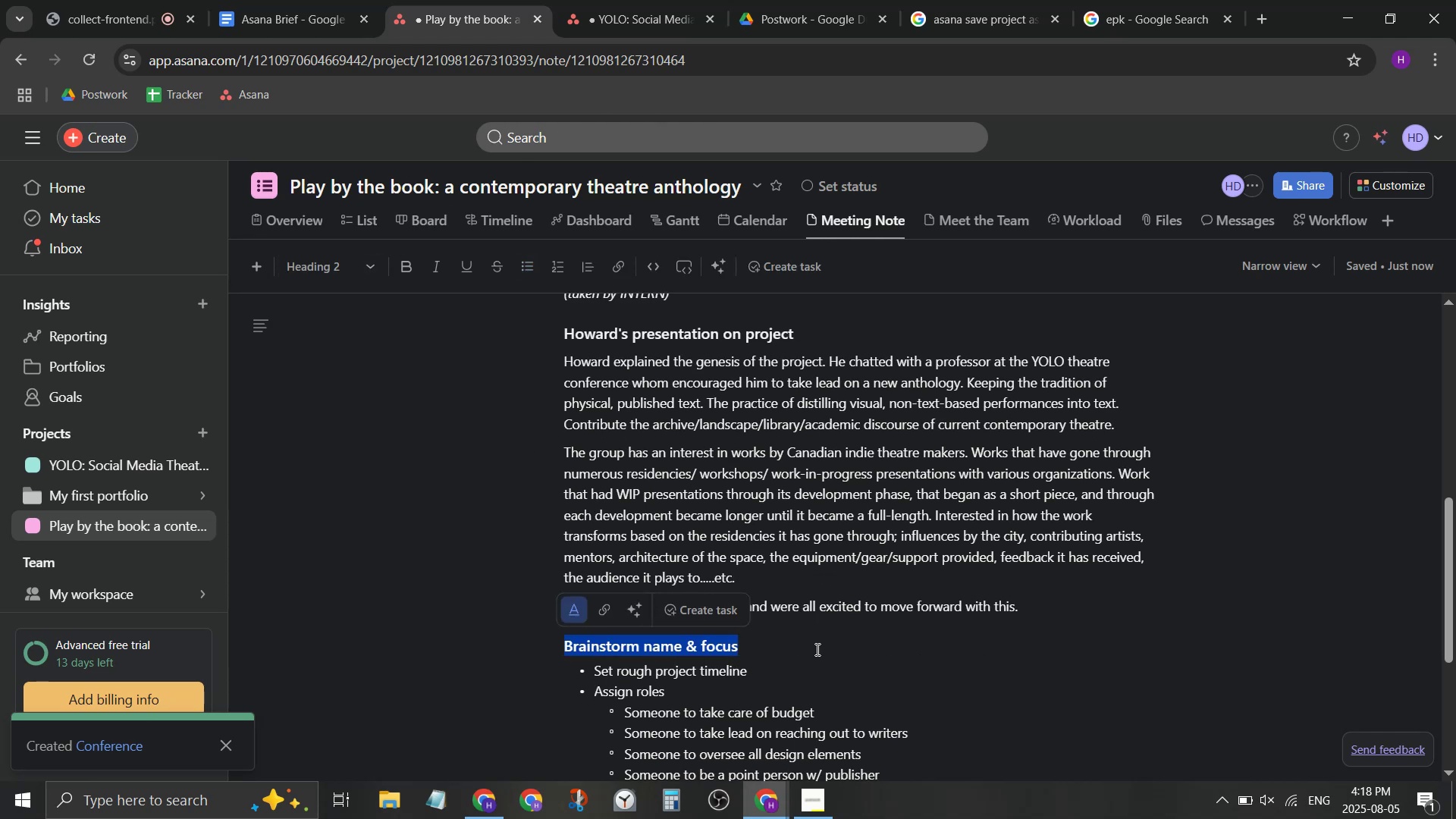 
left_click([816, 650])
 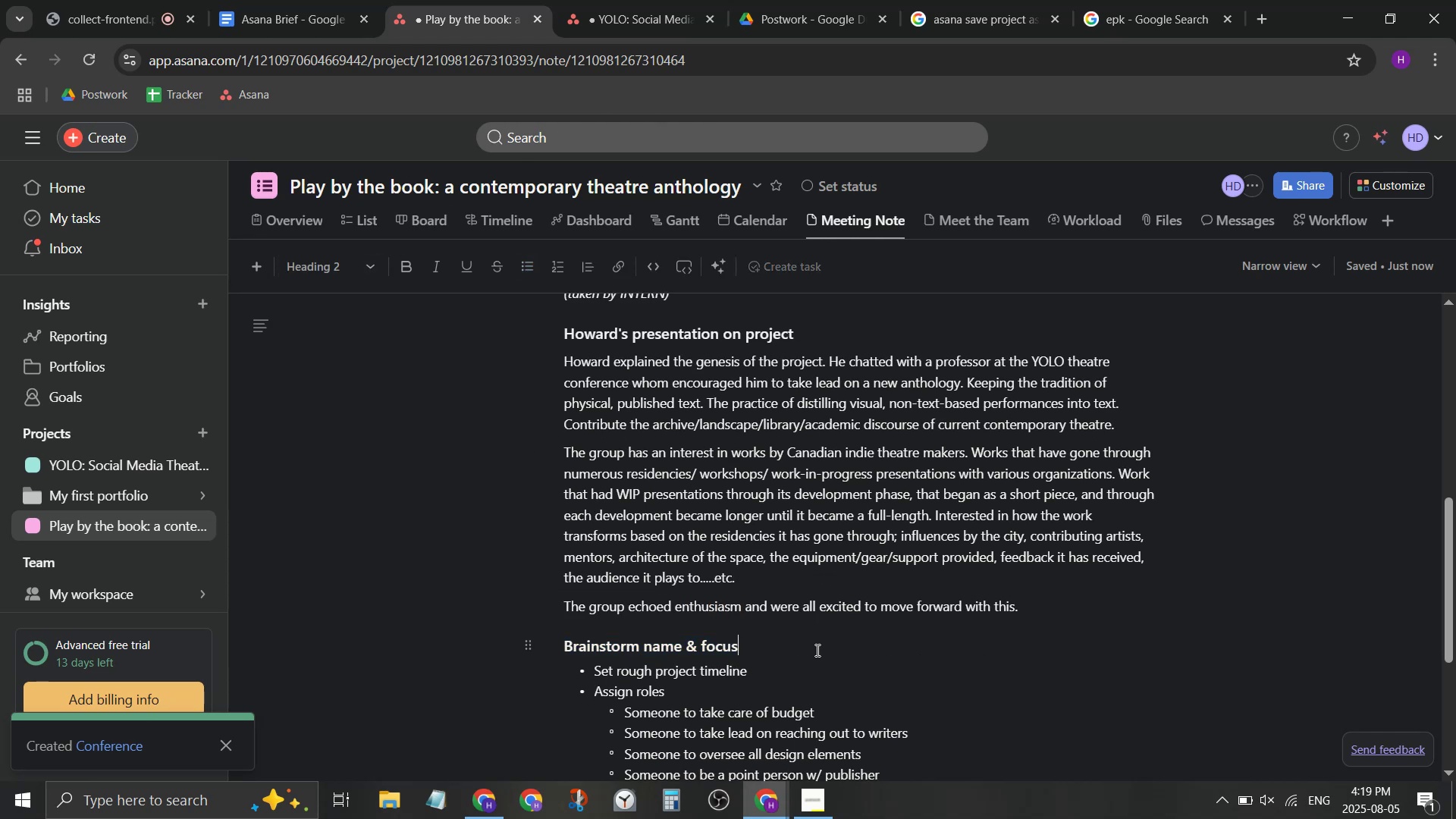 
key(Enter)
 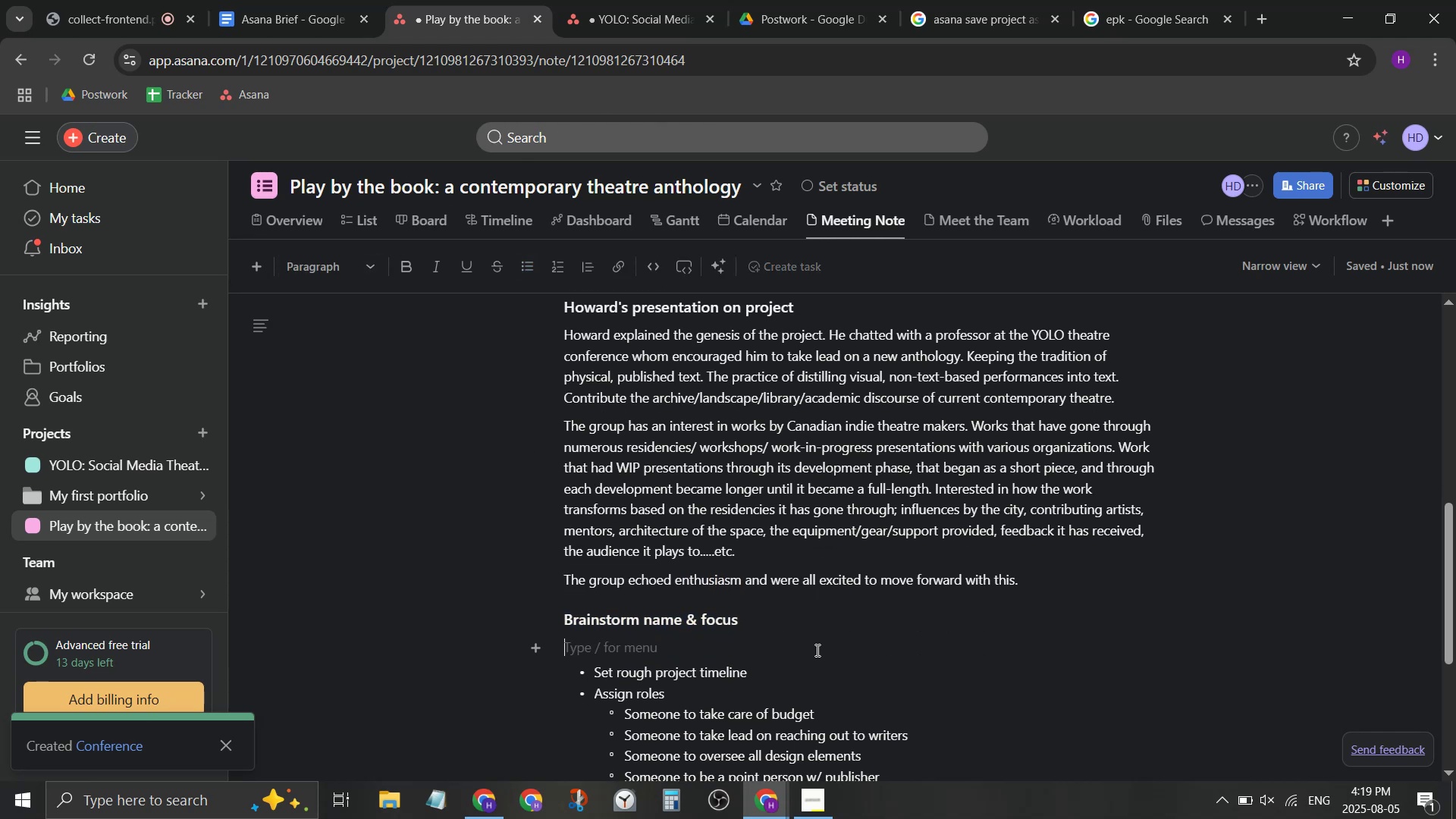 
type(Ho)
key(Backspace)
key(Backspace)
type(ED pro)
key(Backspace)
key(Backspace)
key(Backspace)
type(came up with "Play )
key(Backspace)
key(Backspace)
key(Backspace)
key(Backspace)
key(Backspace)
key(Backspace)
 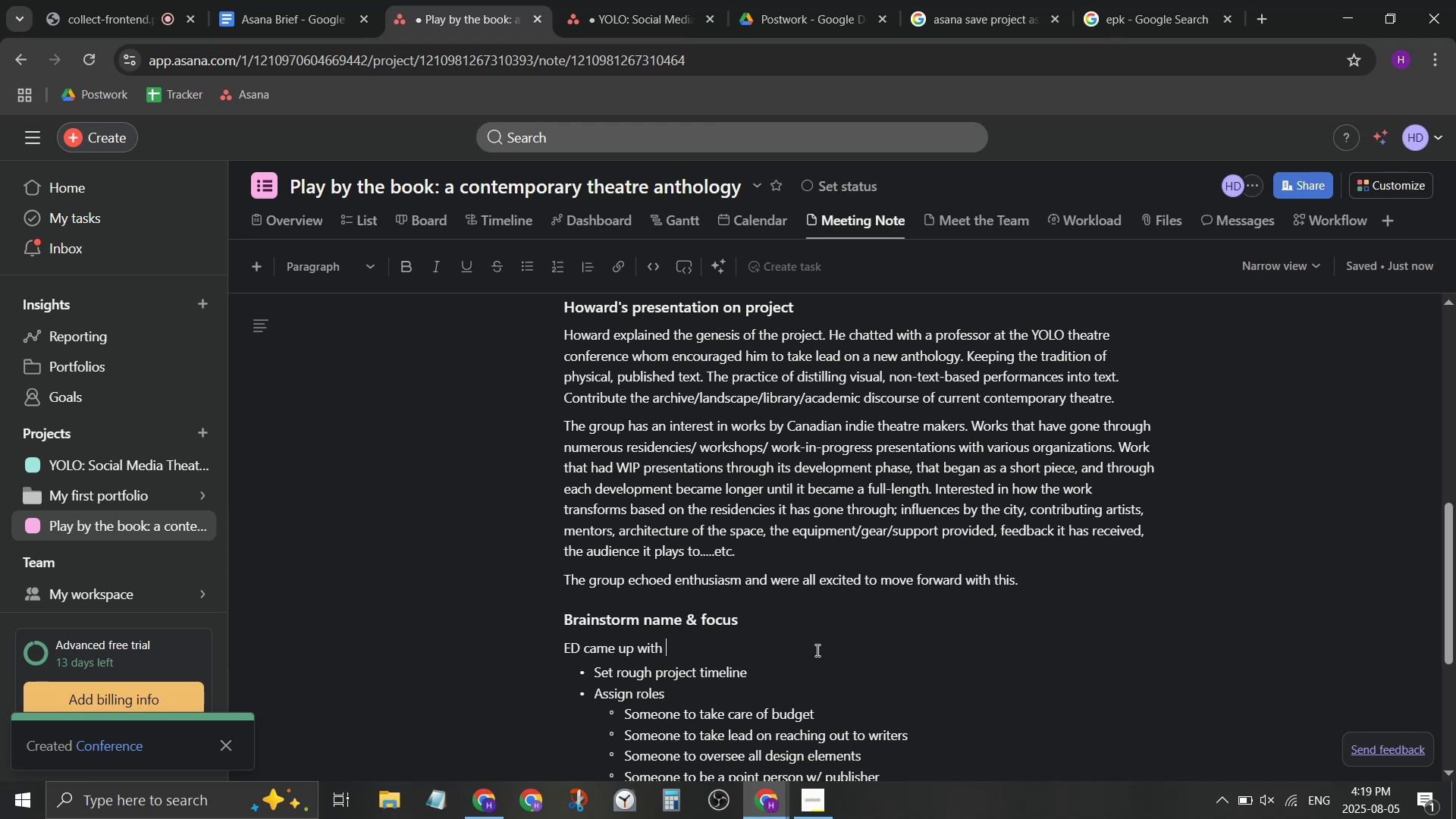 
 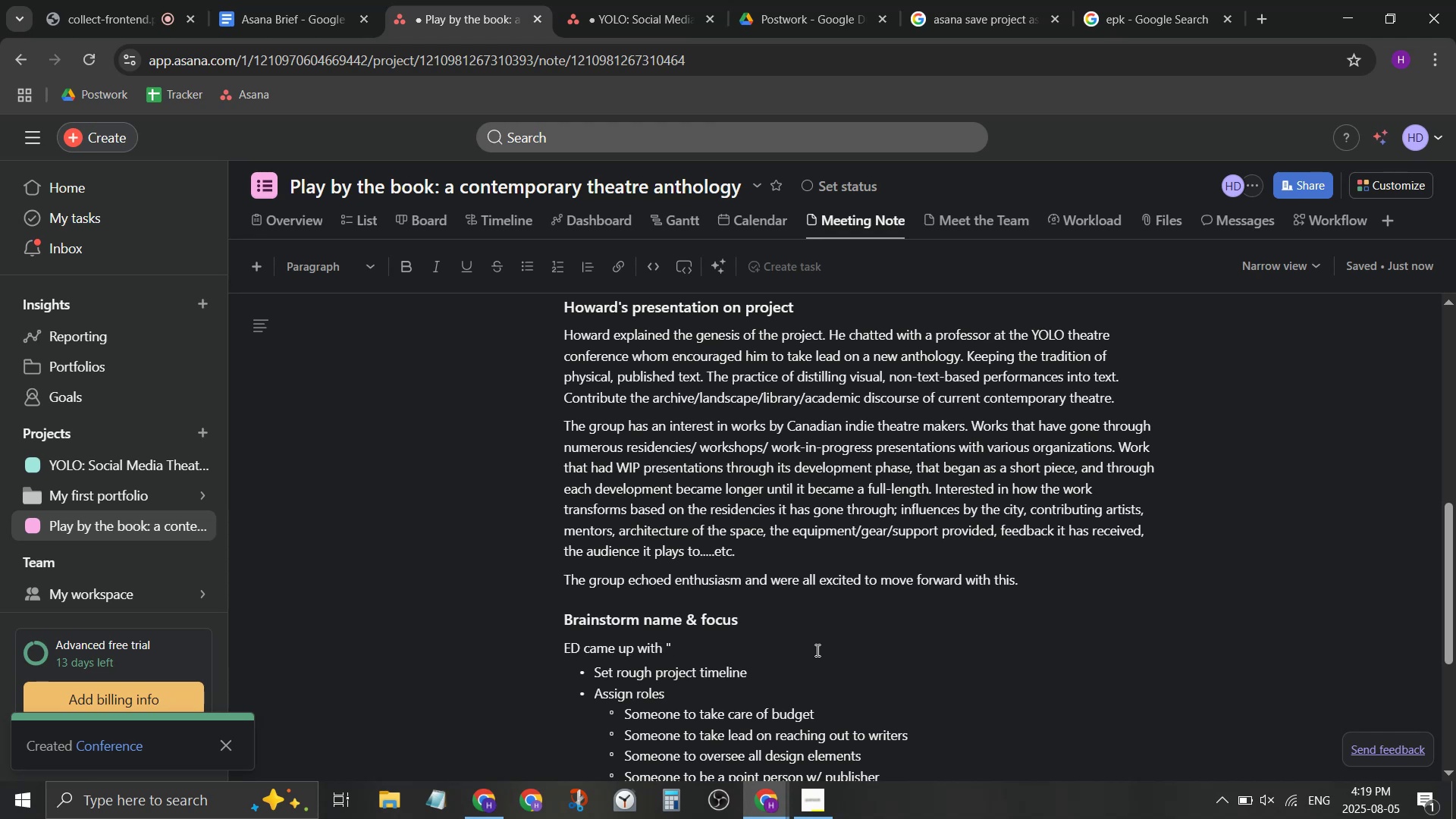 
key(Control+ControlLeft)
 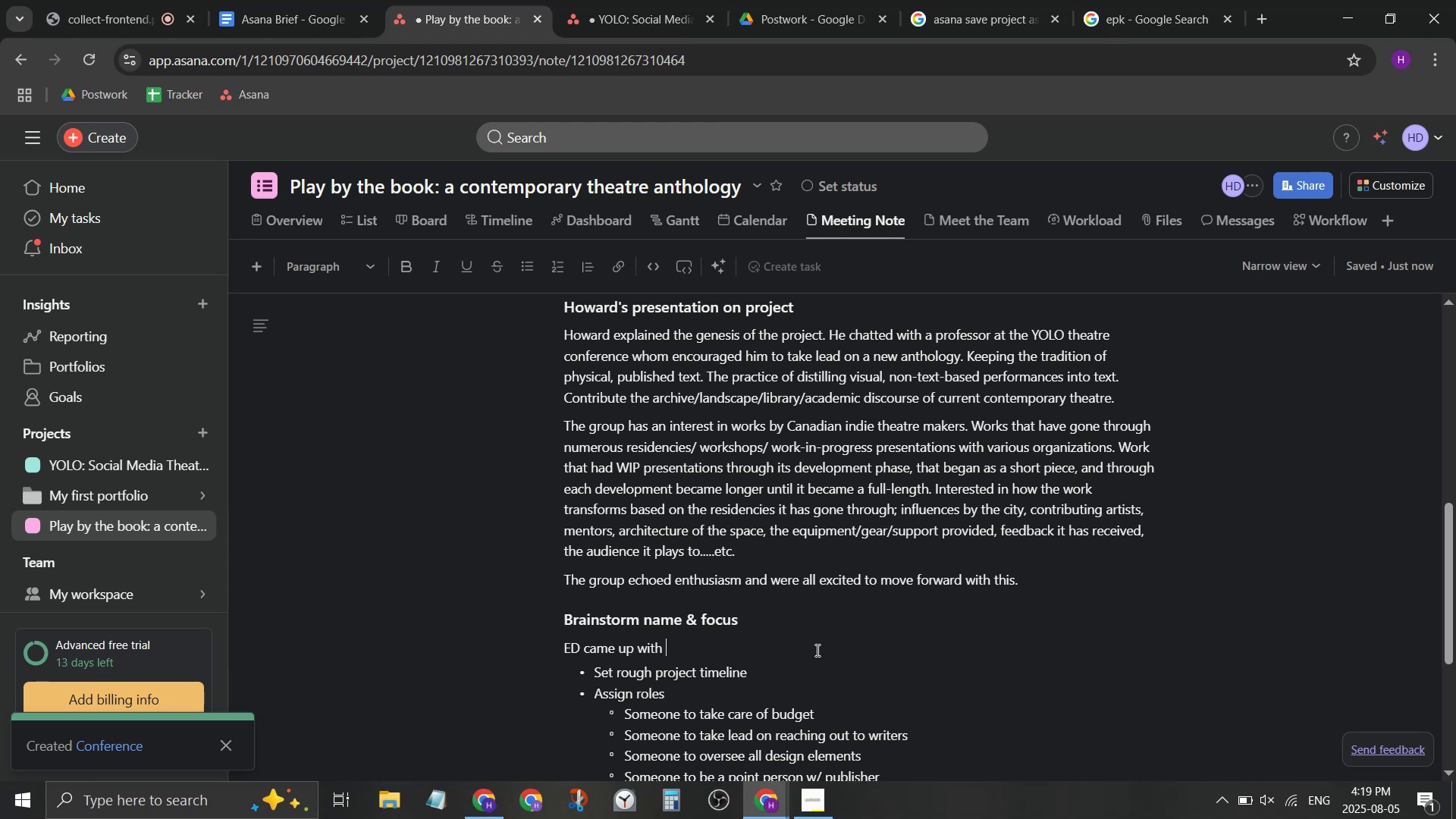 
key(Control+I)
 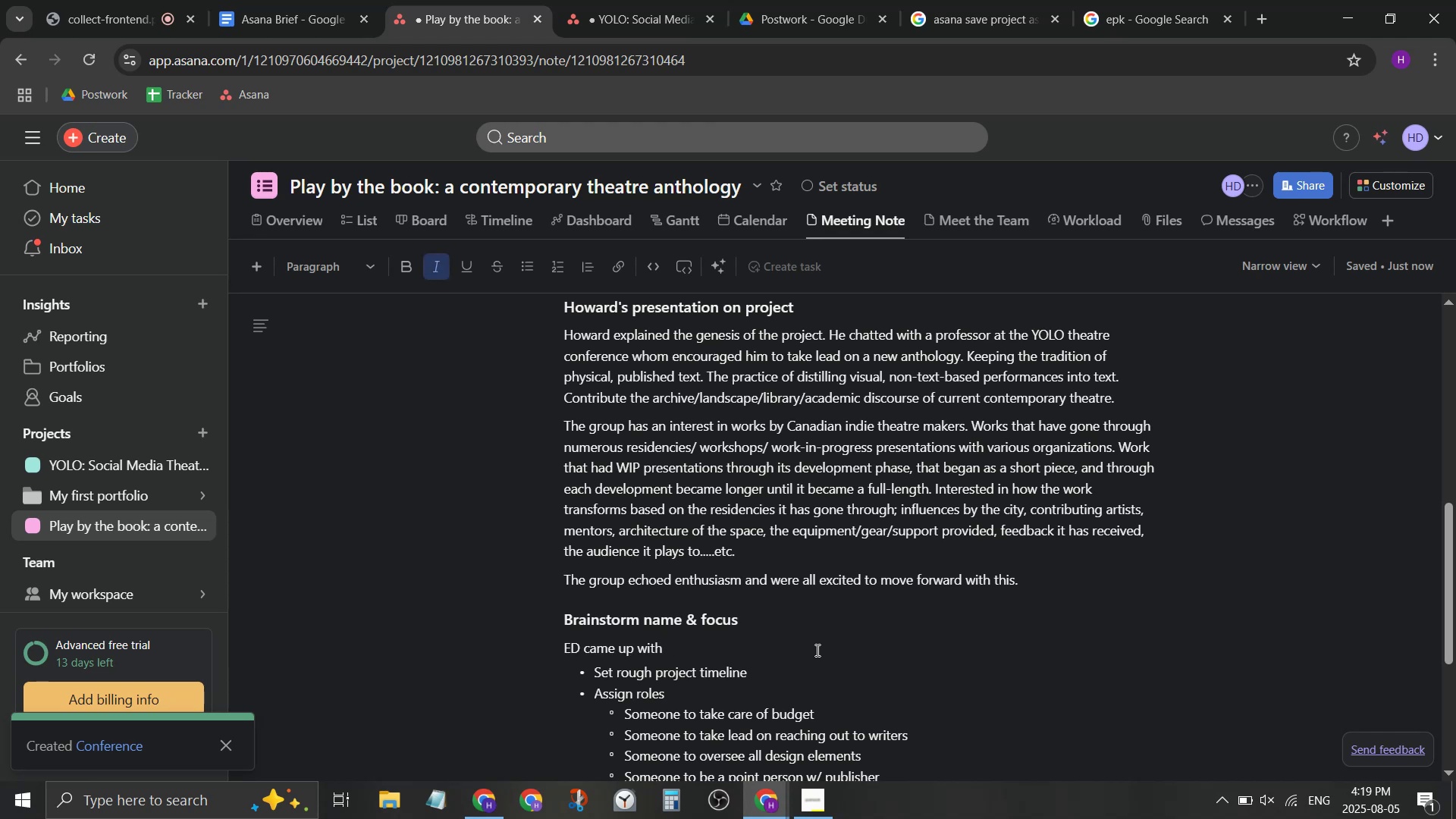 
type(Play By The Book)
 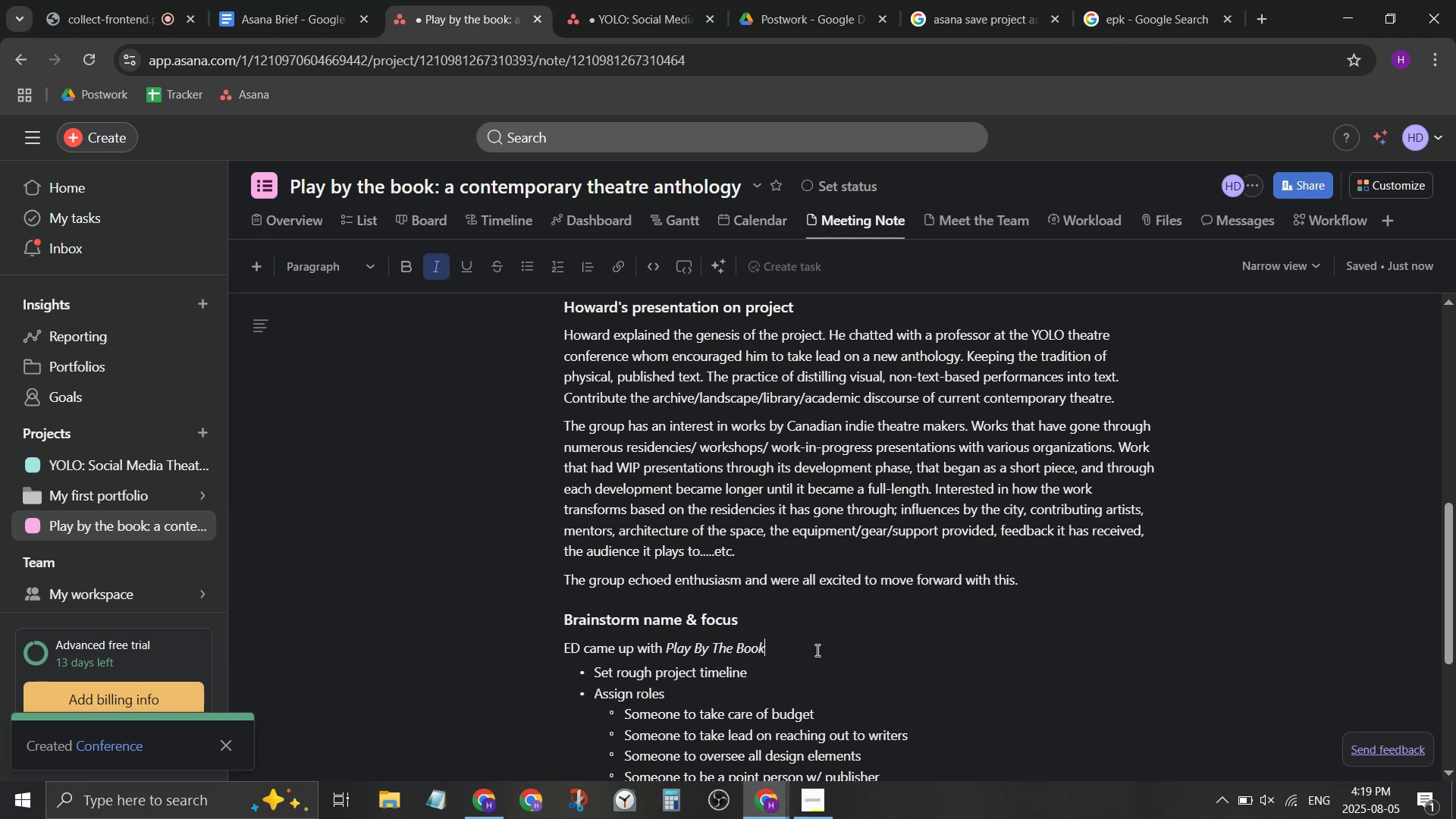 
key(Control+I)
 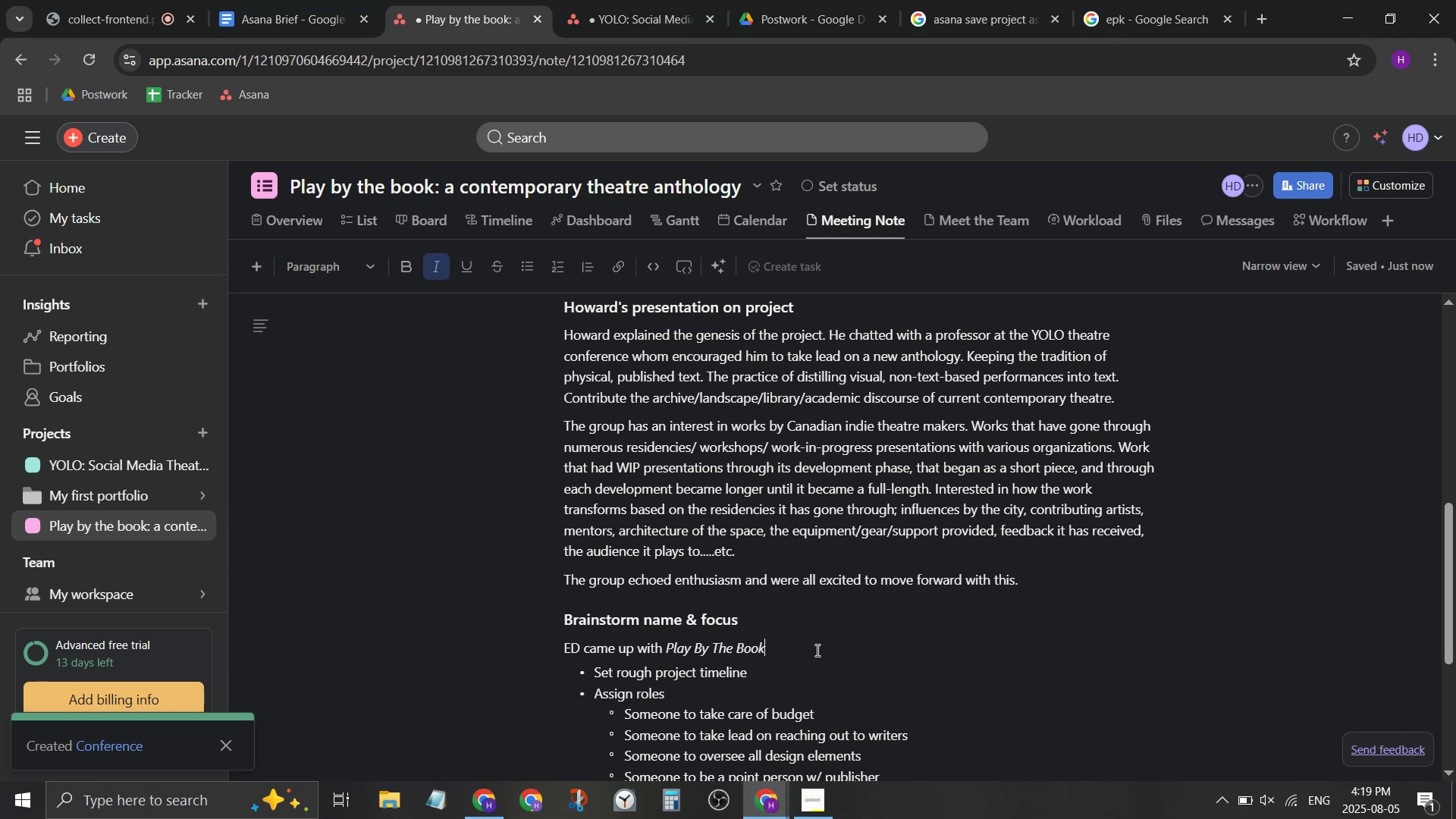 
type( and the group all seems l)
key(Backspace)
type(to like it. )
 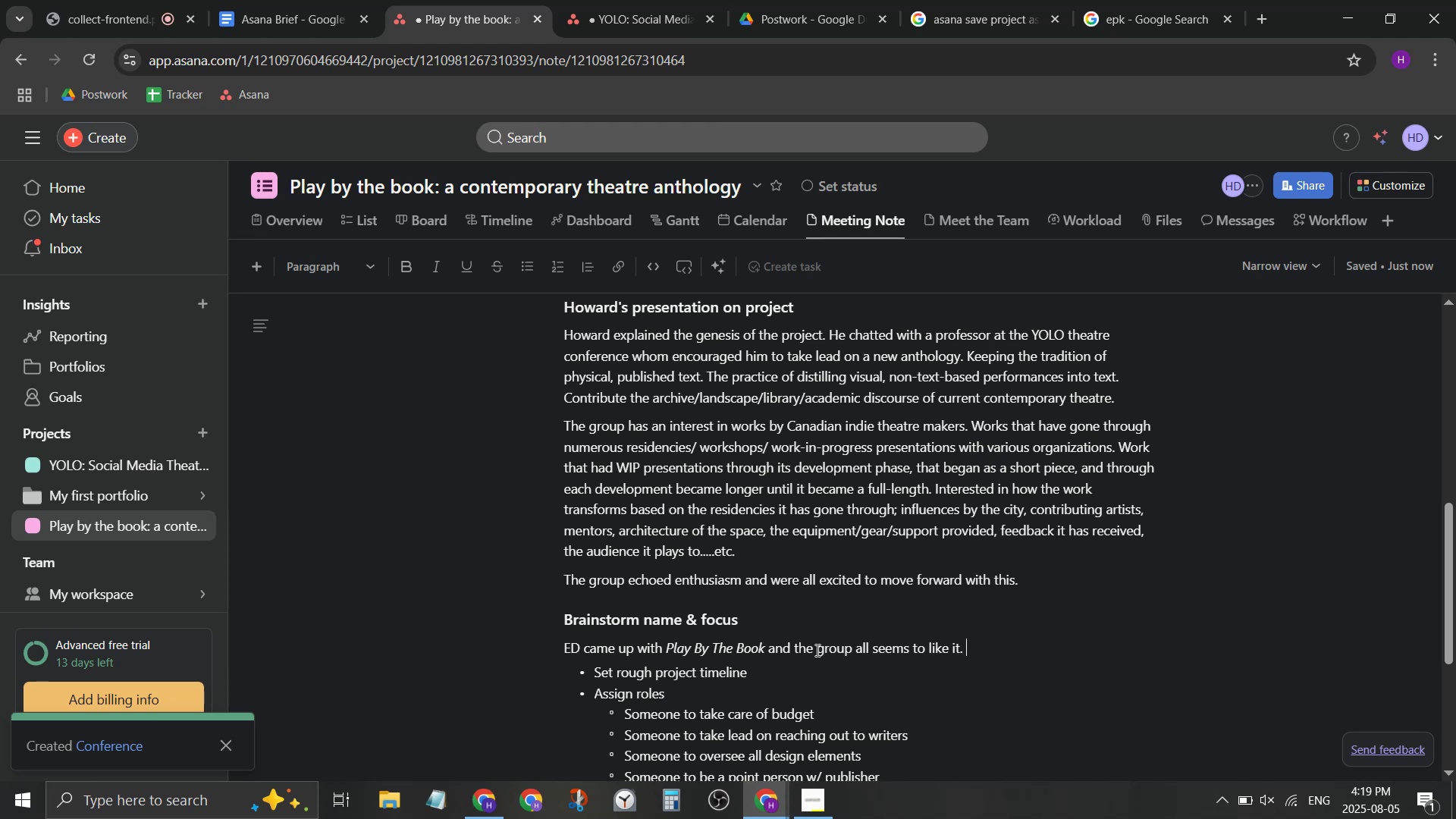 
key(Enter)
 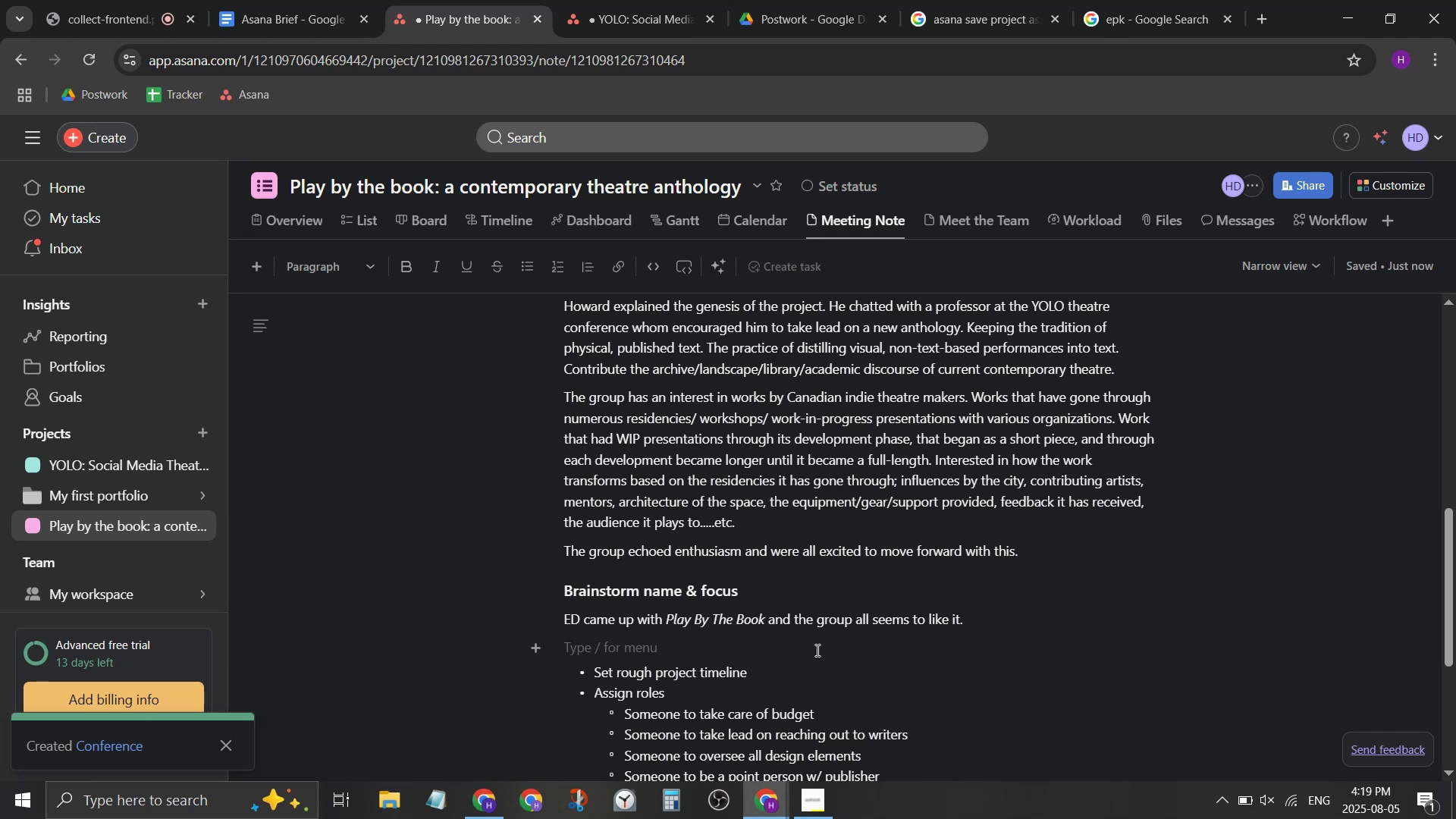 
wait(22.72)
 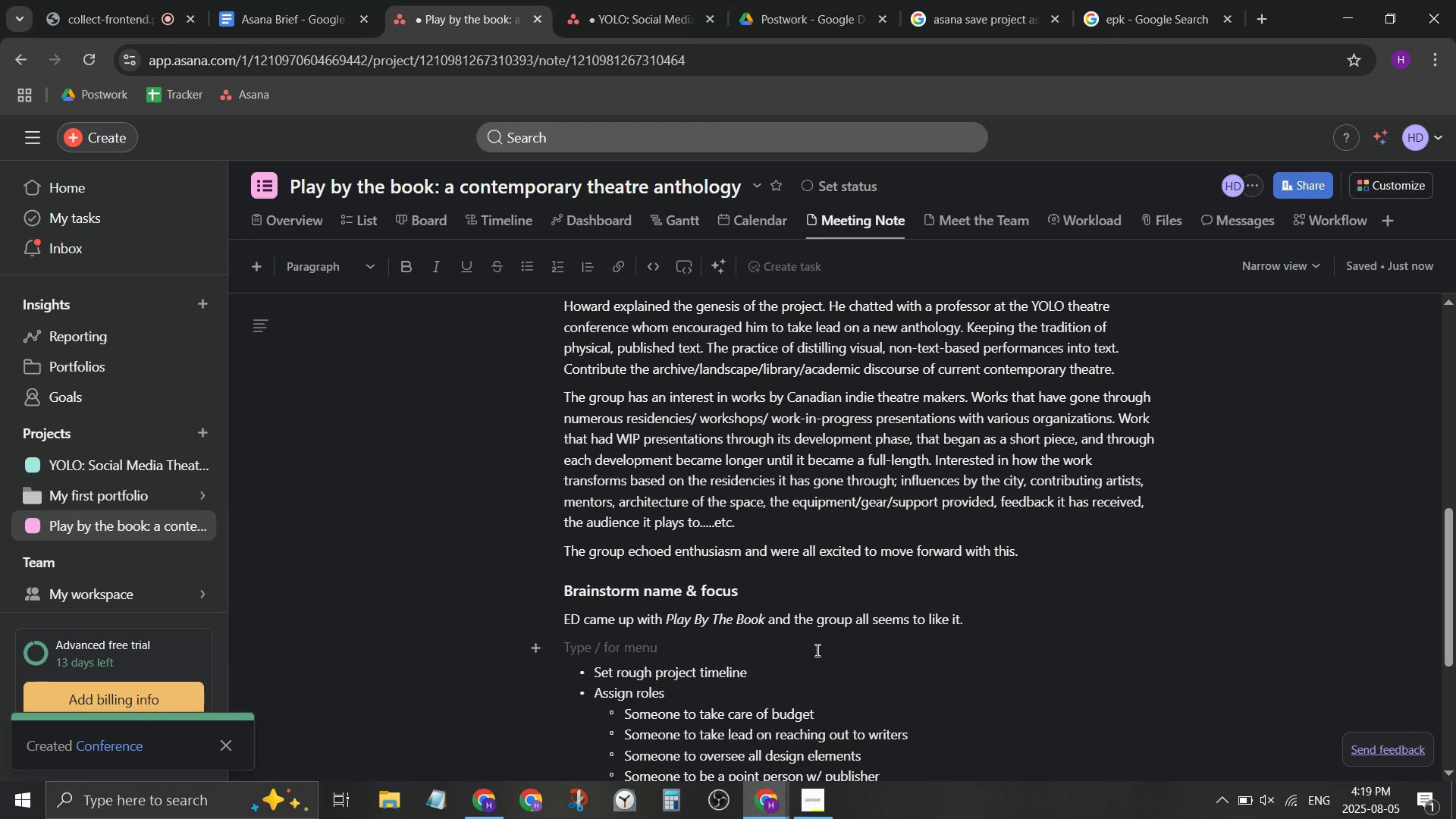 
scroll: coordinate [727, 636], scroll_direction: down, amount: 6.0
 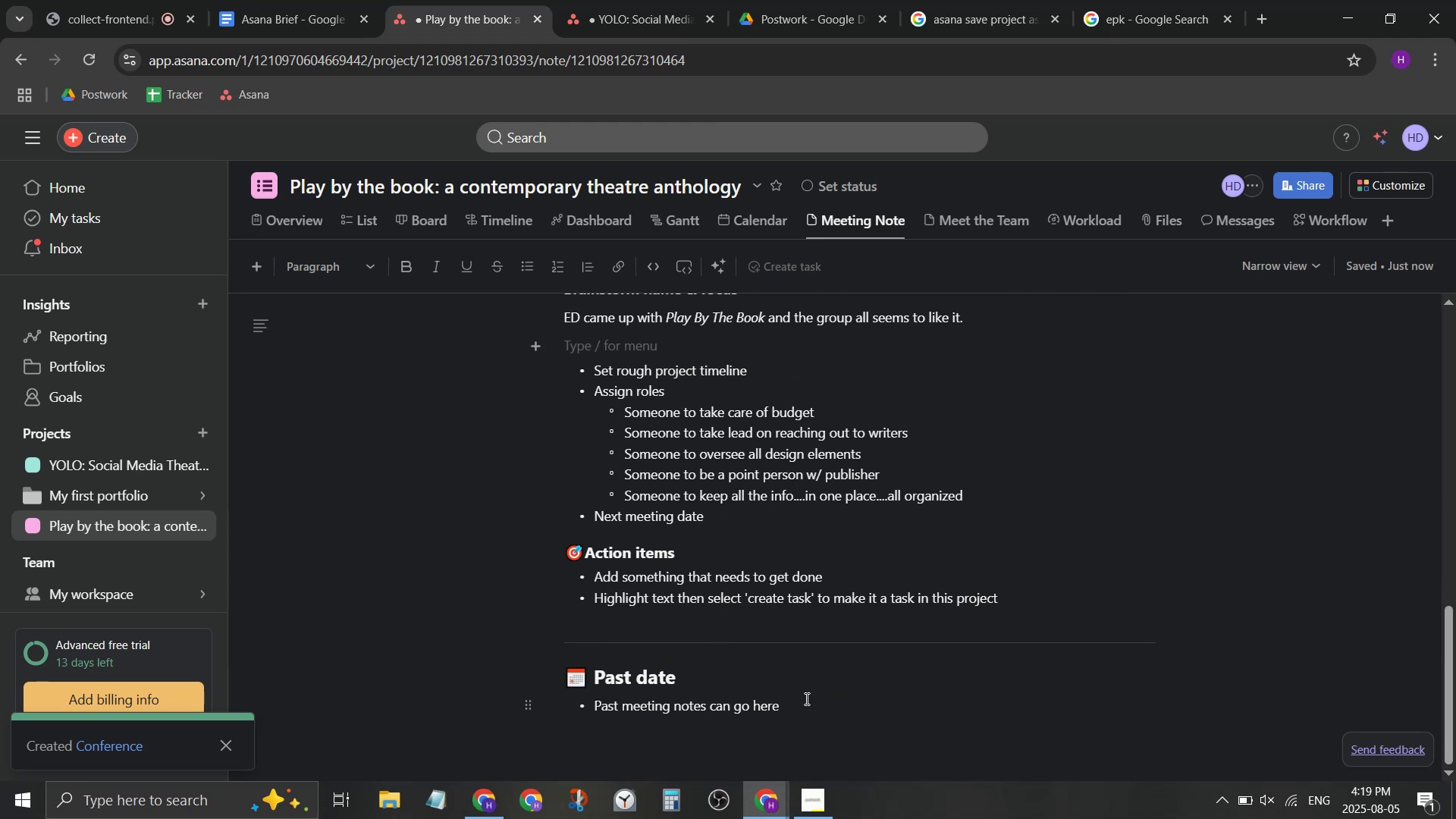 
left_click([728, 584])
 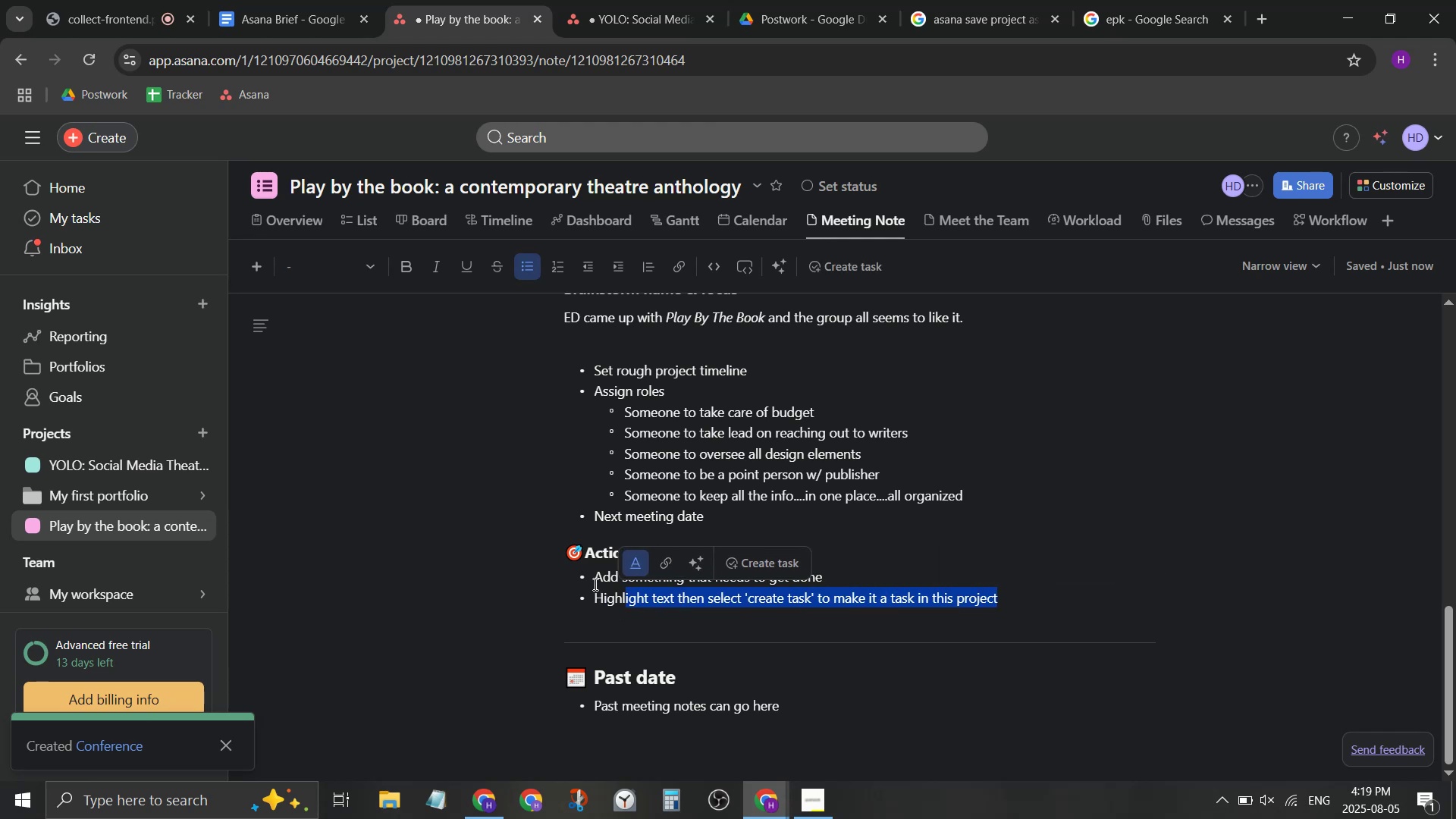 
left_click_drag(start_coordinate=[604, 613], to_coordinate=[610, 613])
 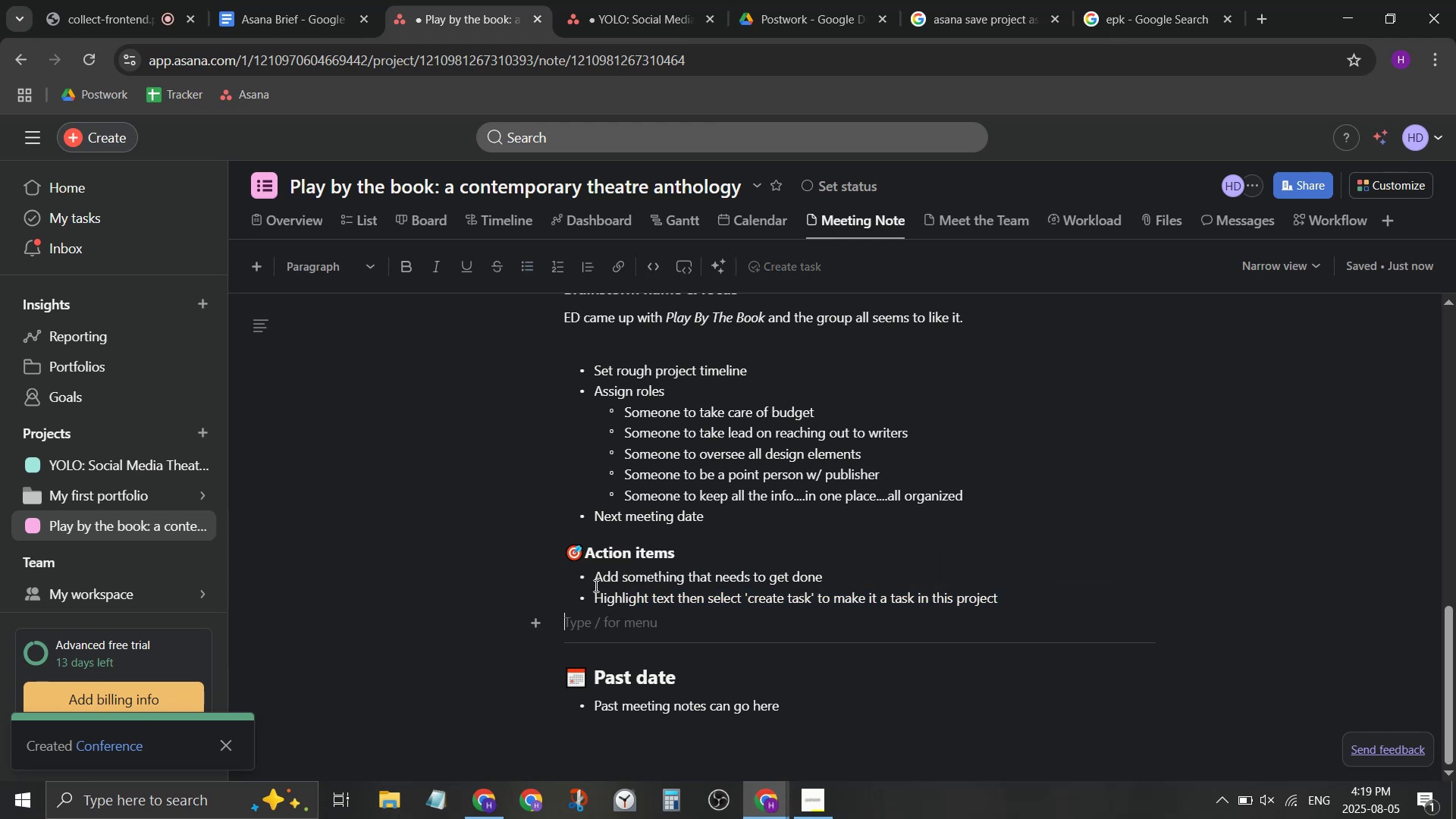 
left_click_drag(start_coordinate=[595, 585], to_coordinate=[836, 568])
 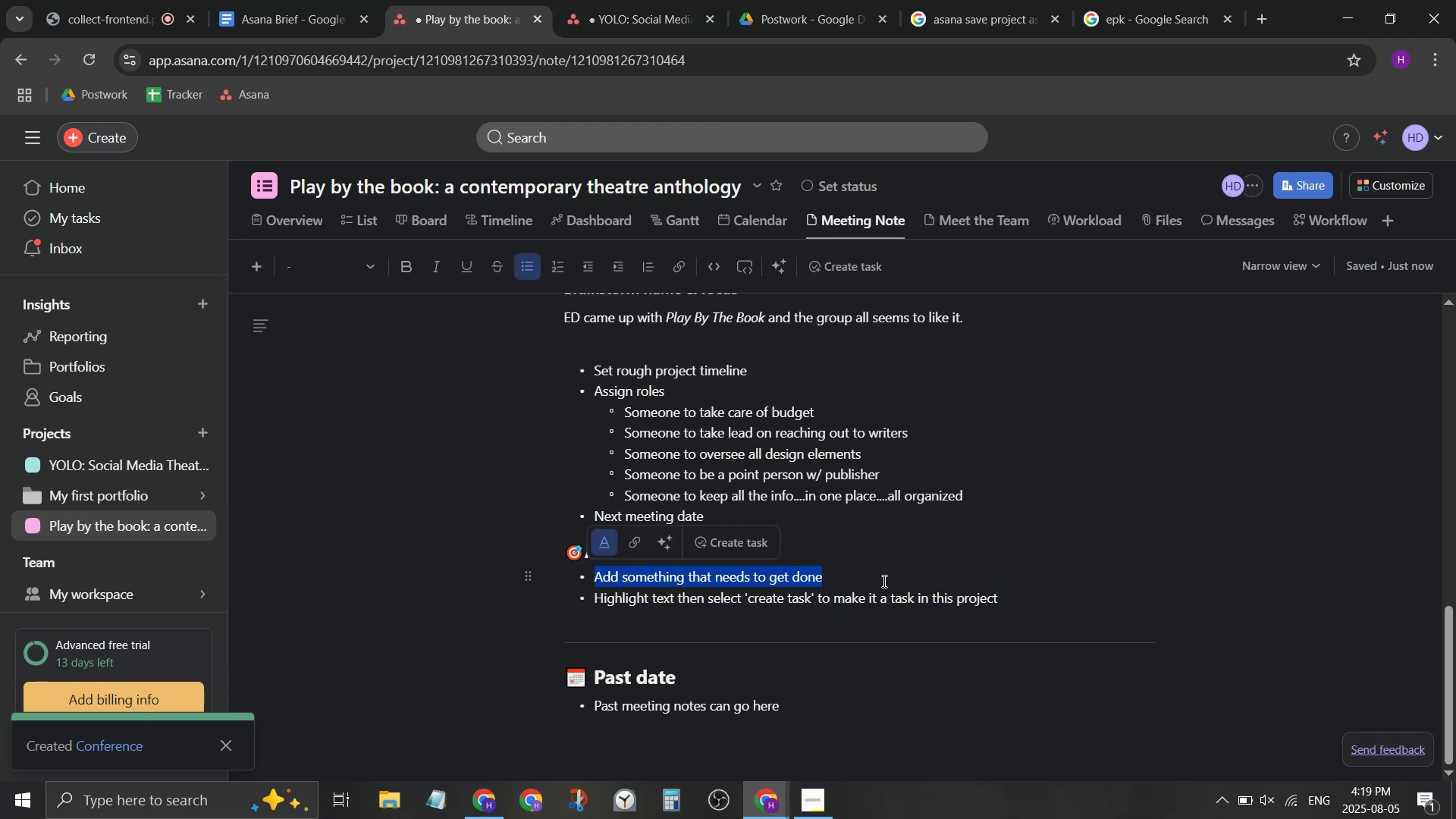 
type(Shortlis )
key(Backspace)
type(t some)
key(Backspace)
key(Backspace)
key(Backspace)
key(Backspace)
type(filks )
key(Backspace)
key(Backspace)
key(Backspace)
key(Backspace)
key(Backspace)
type(olks to write forwa)
key(Backspace)
key(Backspace)
type(ewarod)
key(Backspace)
key(Backspace)
key(Backspace)
key(Backspace)
type(ord)
 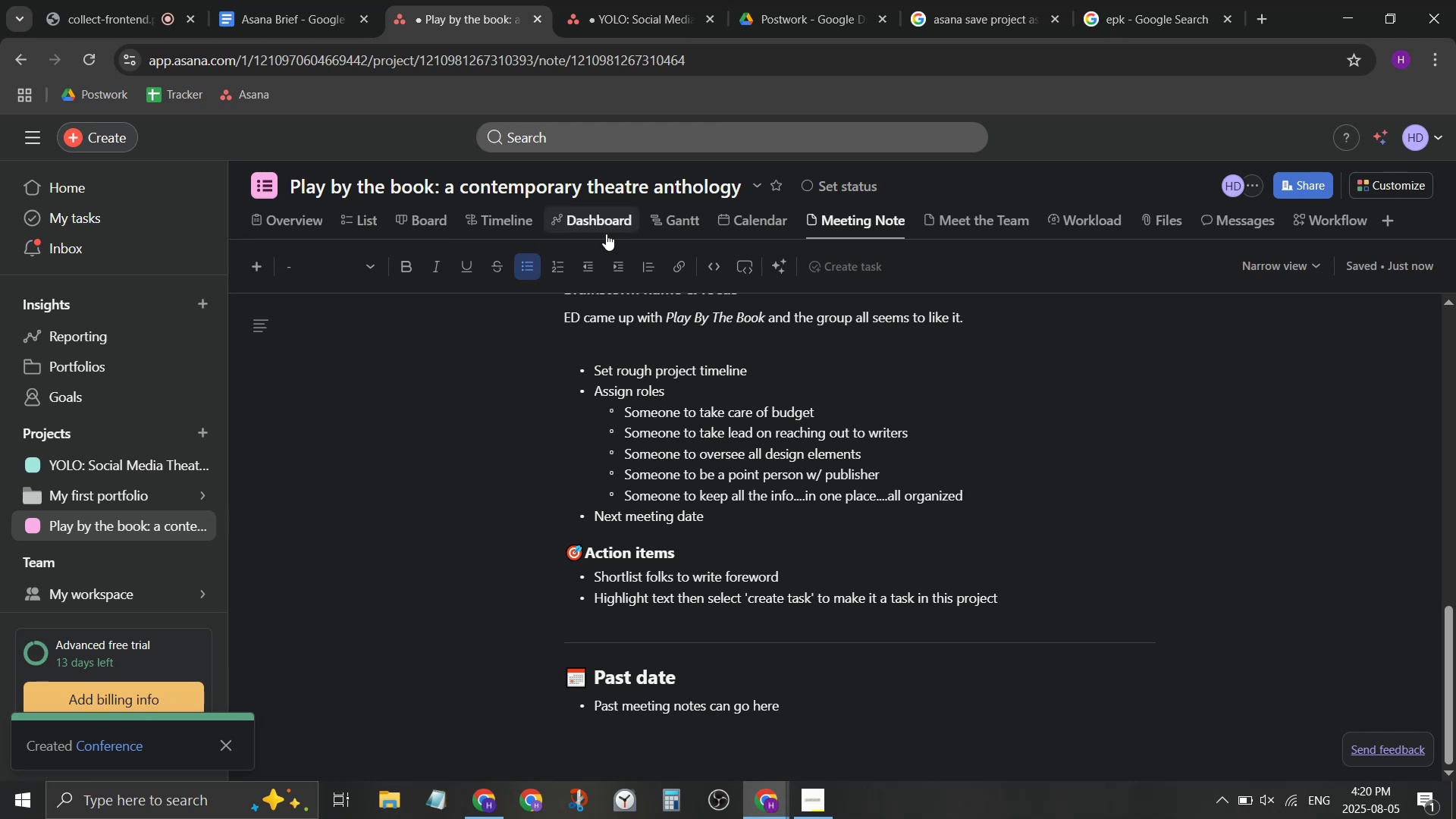 
left_click([982, 221])
 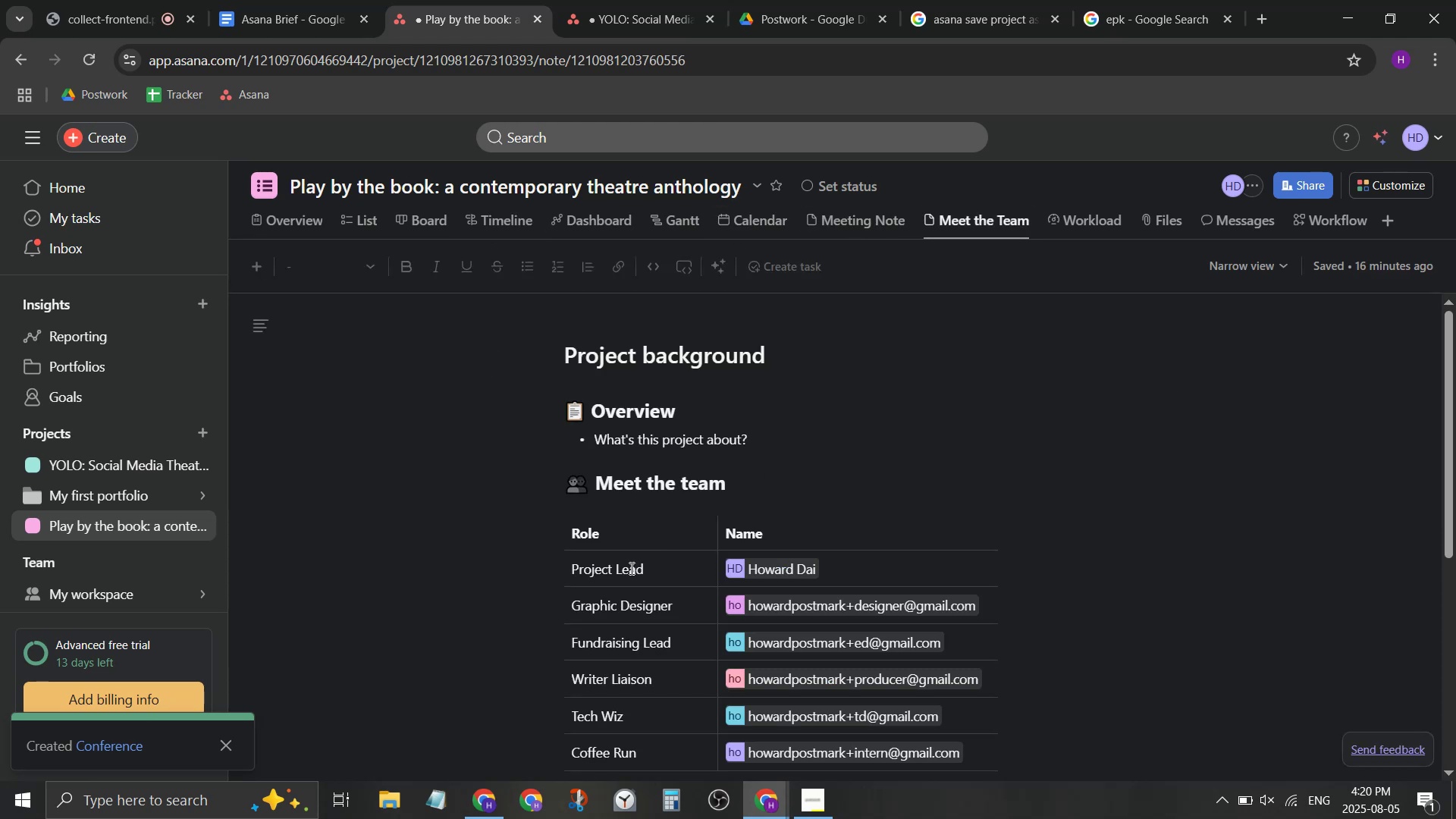 
left_click([646, 572])
 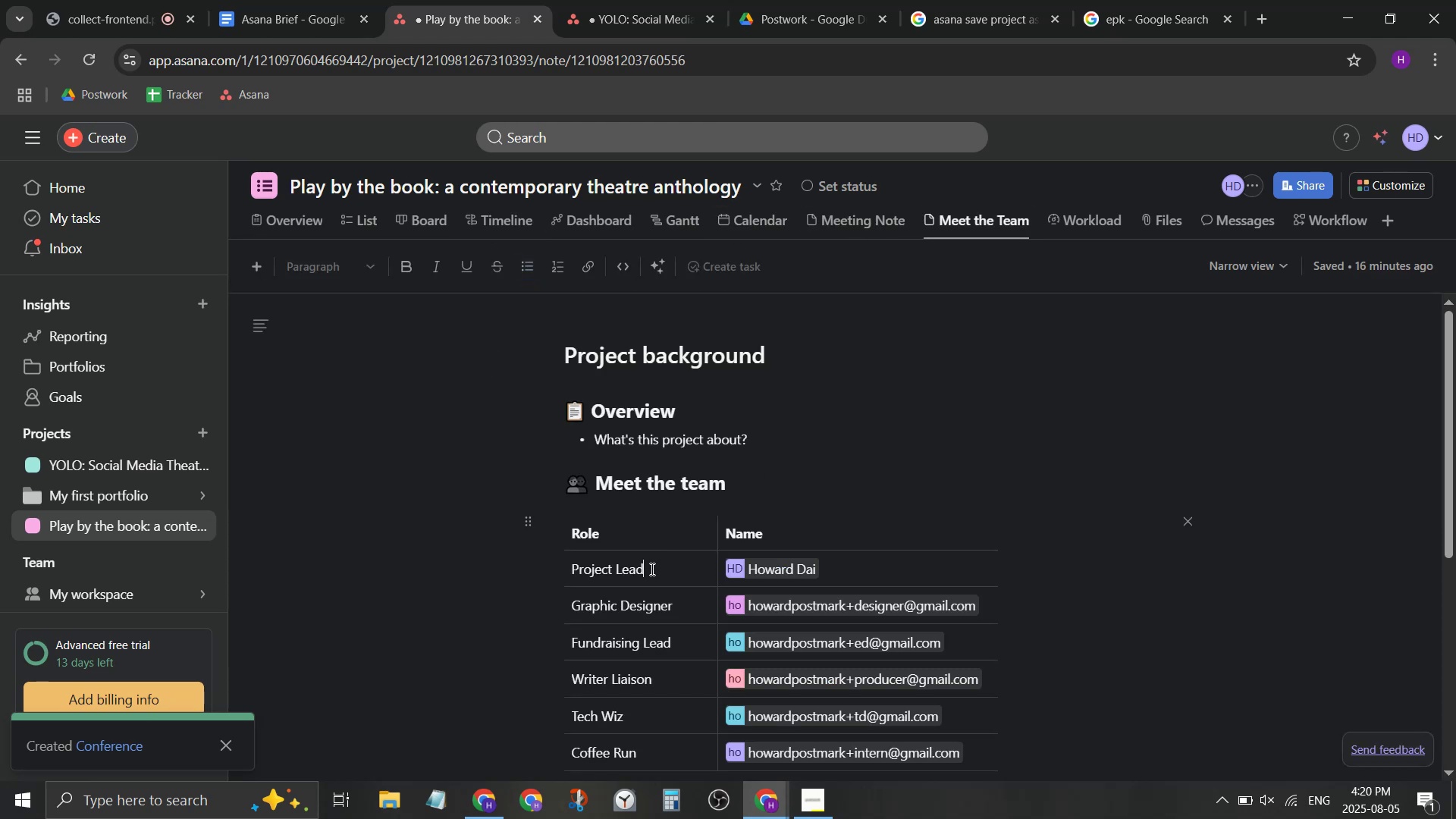 
left_click_drag(start_coordinate=[653, 567], to_coordinate=[574, 576])
 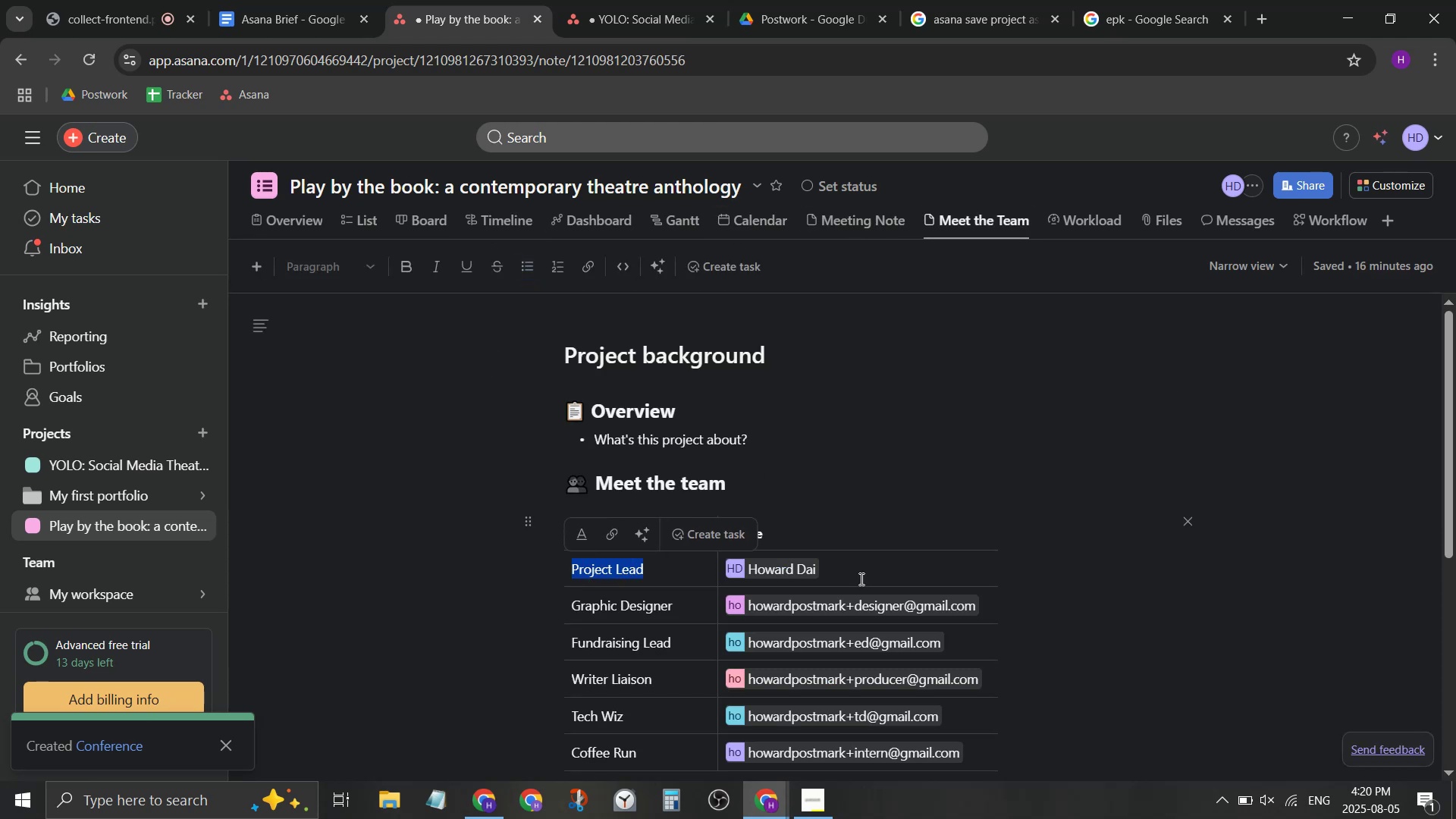 
type(Editor)
 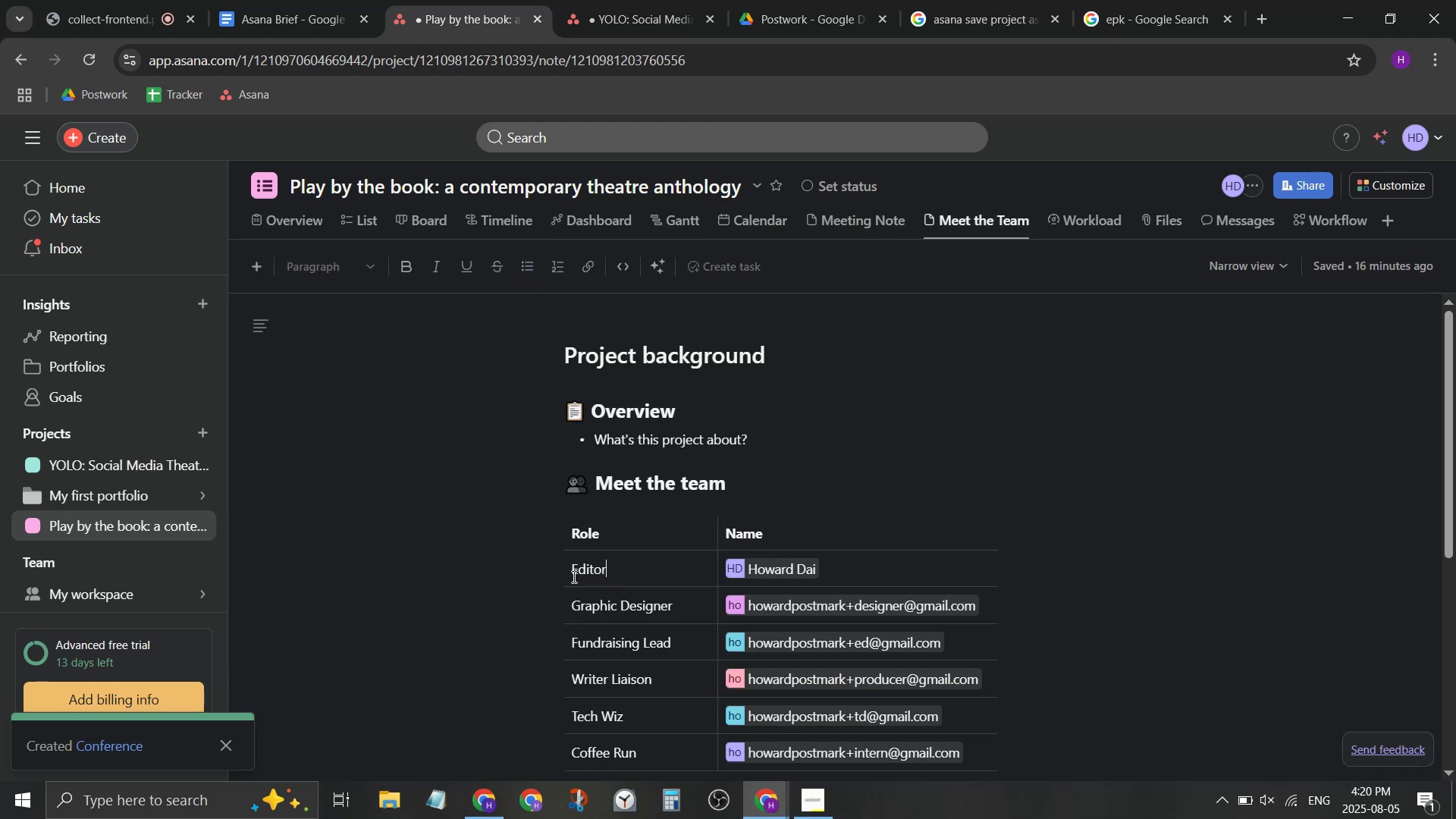 
left_click([572, 576])
 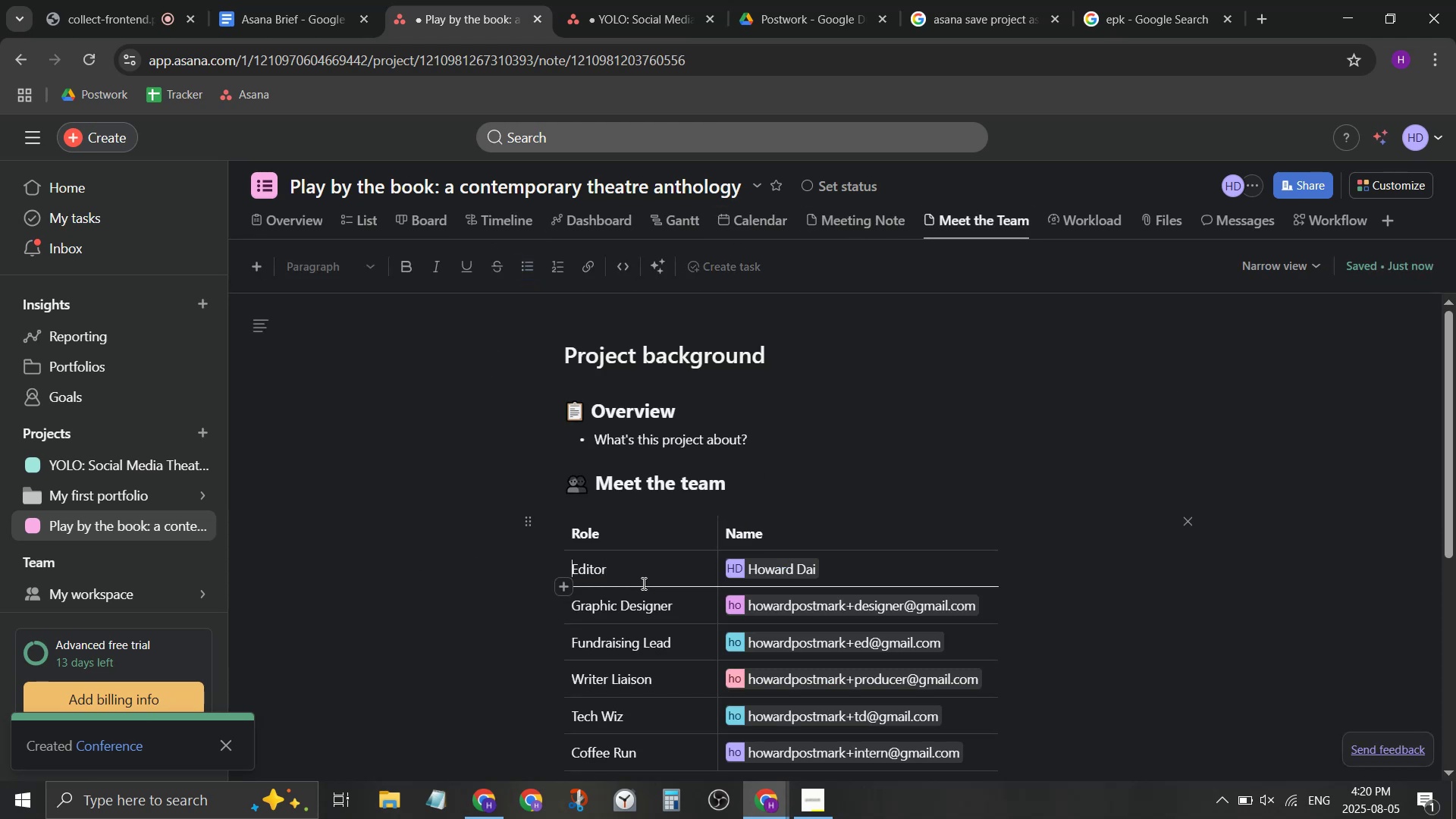 
type(Lead, Main )
 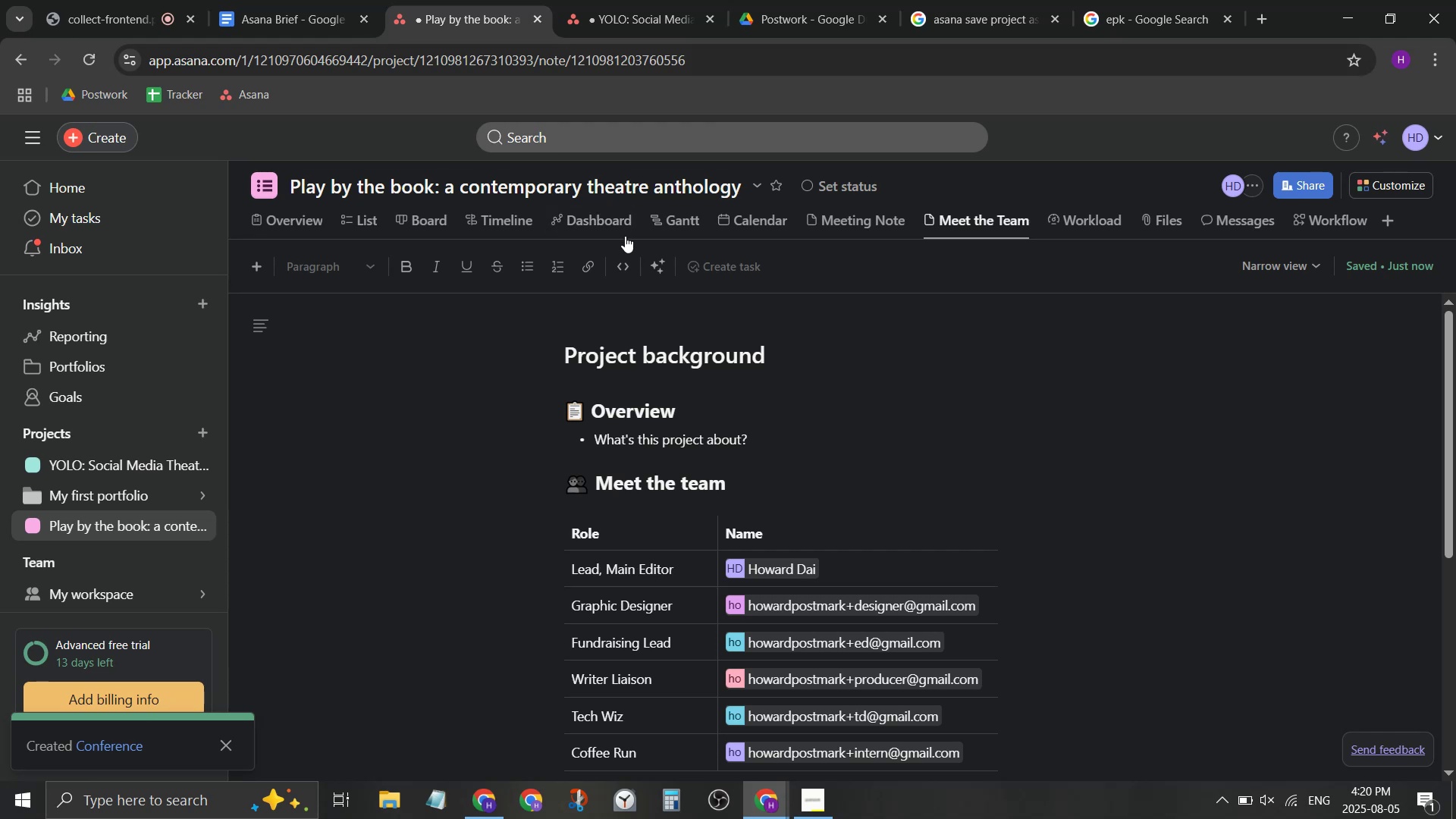 
left_click([613, 227])
 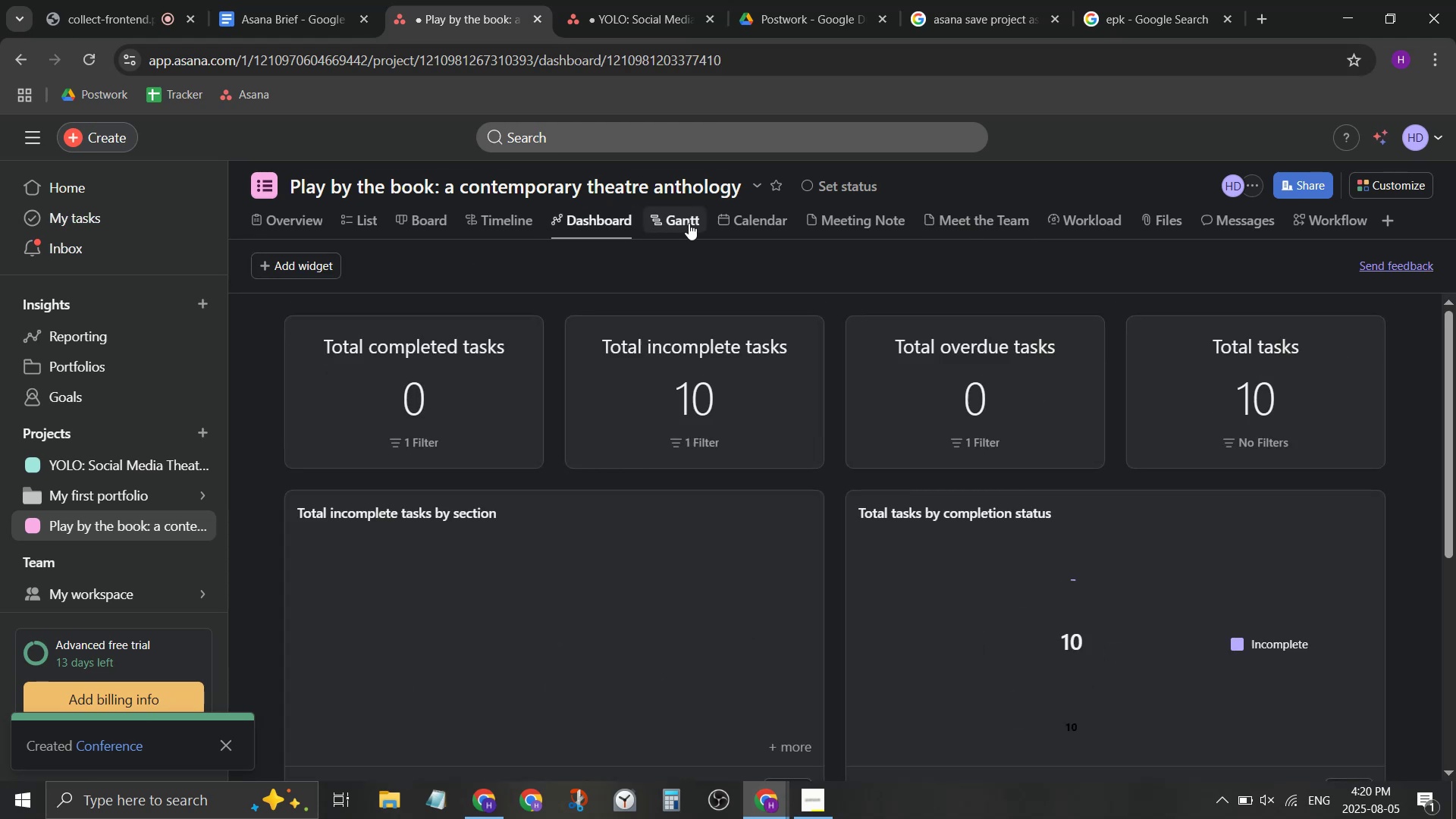 
left_click([695, 223])
 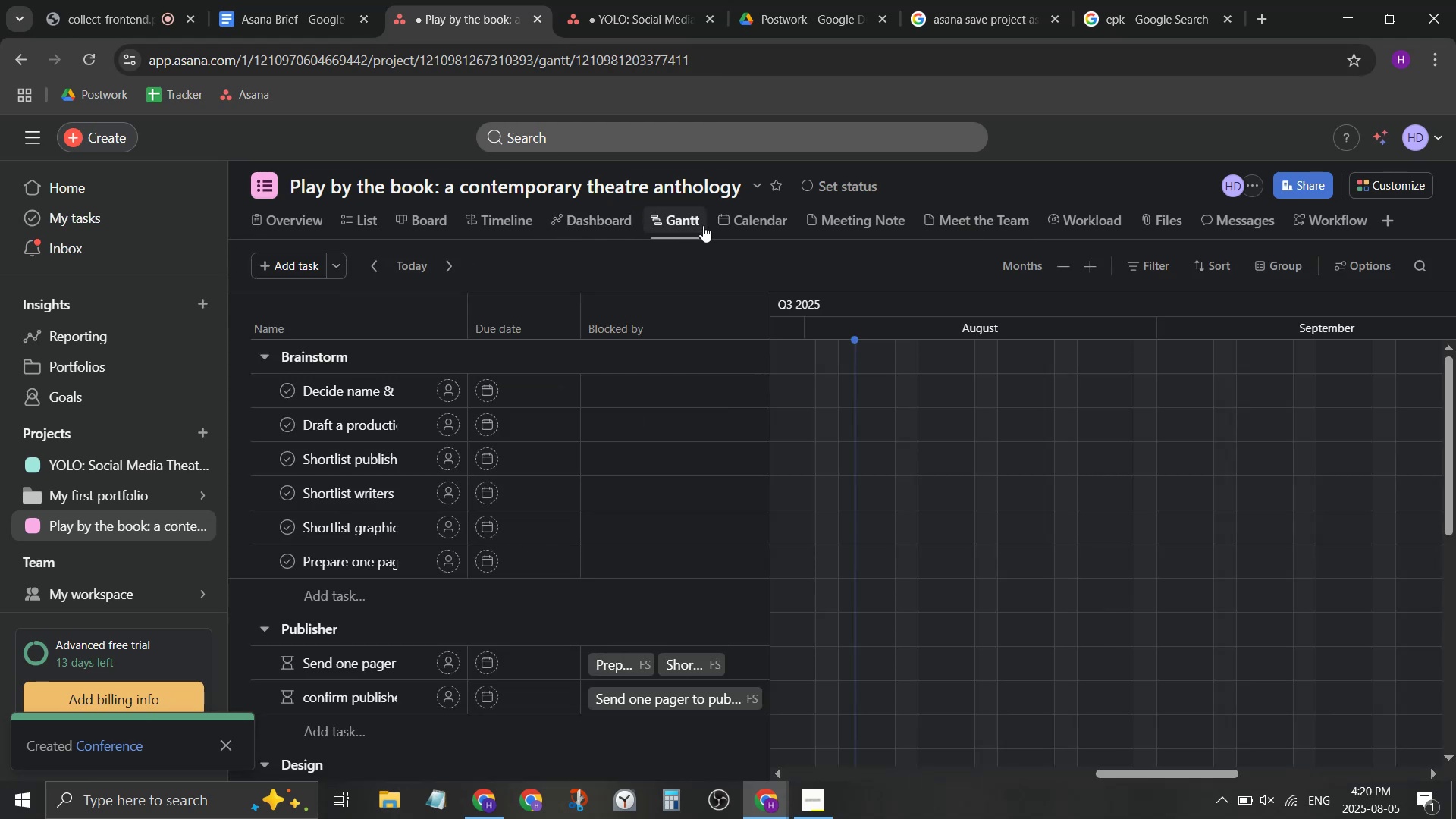 
left_click([767, 229])
 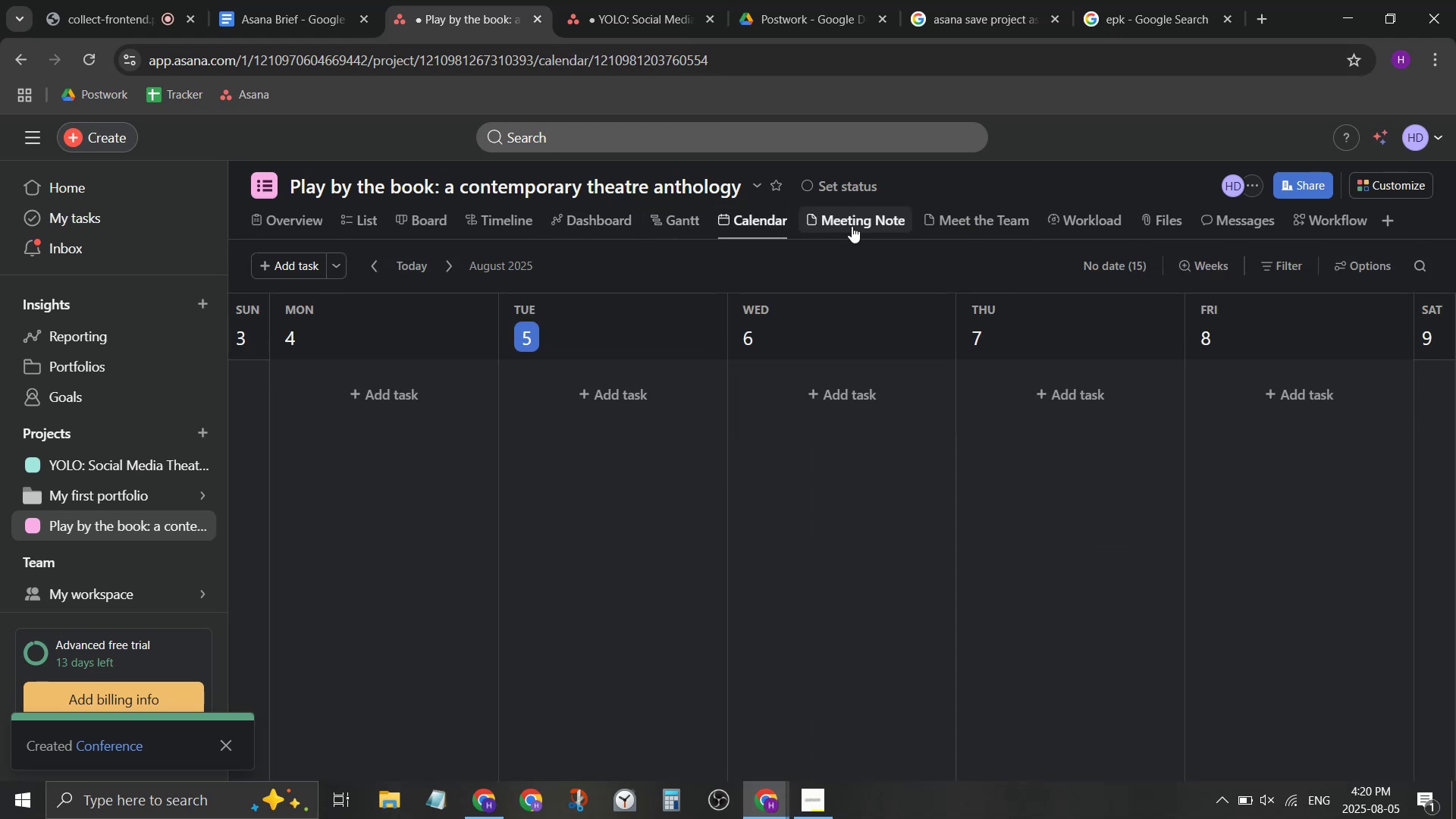 
left_click([852, 226])
 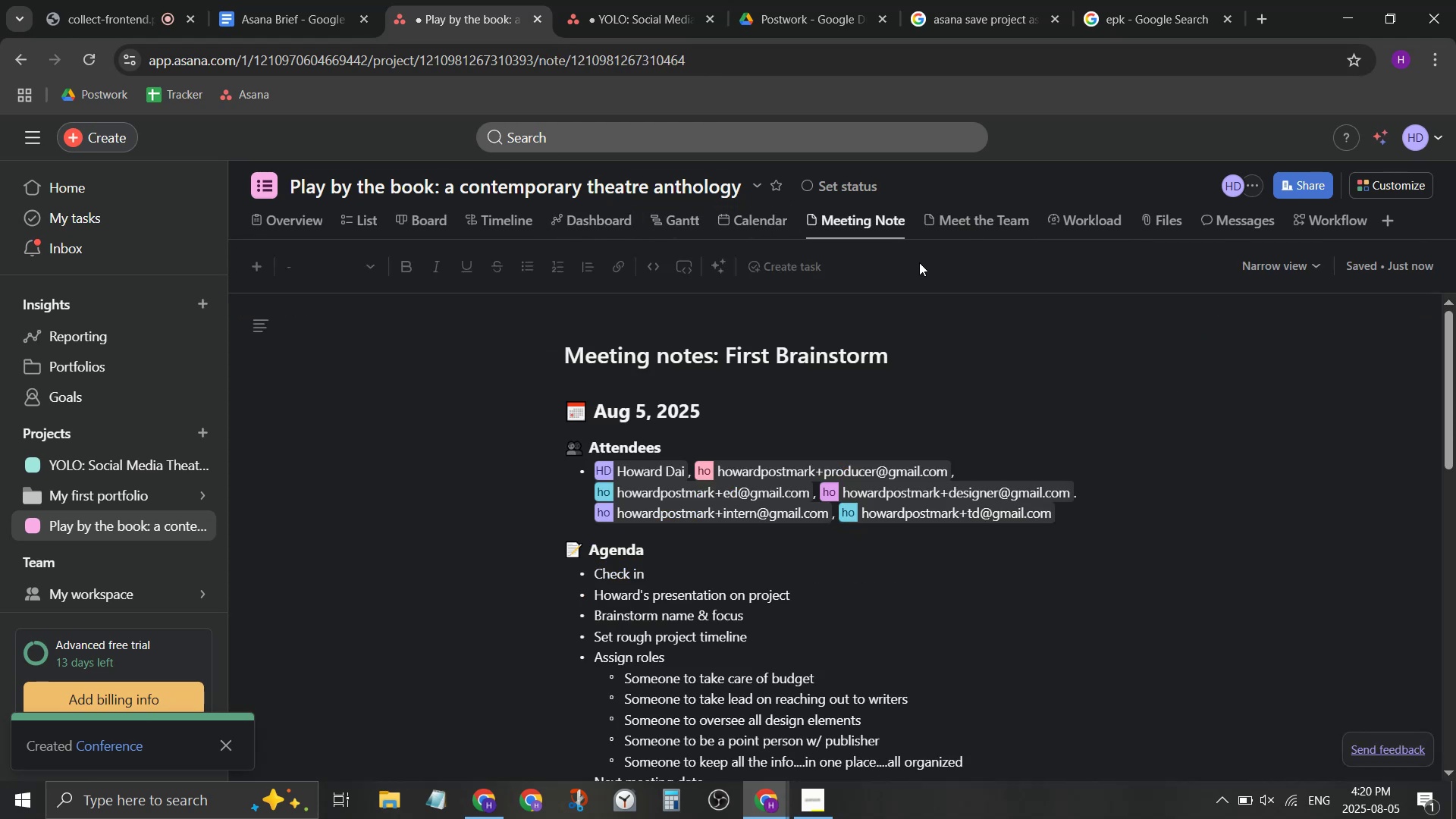 
scroll: coordinate [739, 627], scroll_direction: down, amount: 8.0
 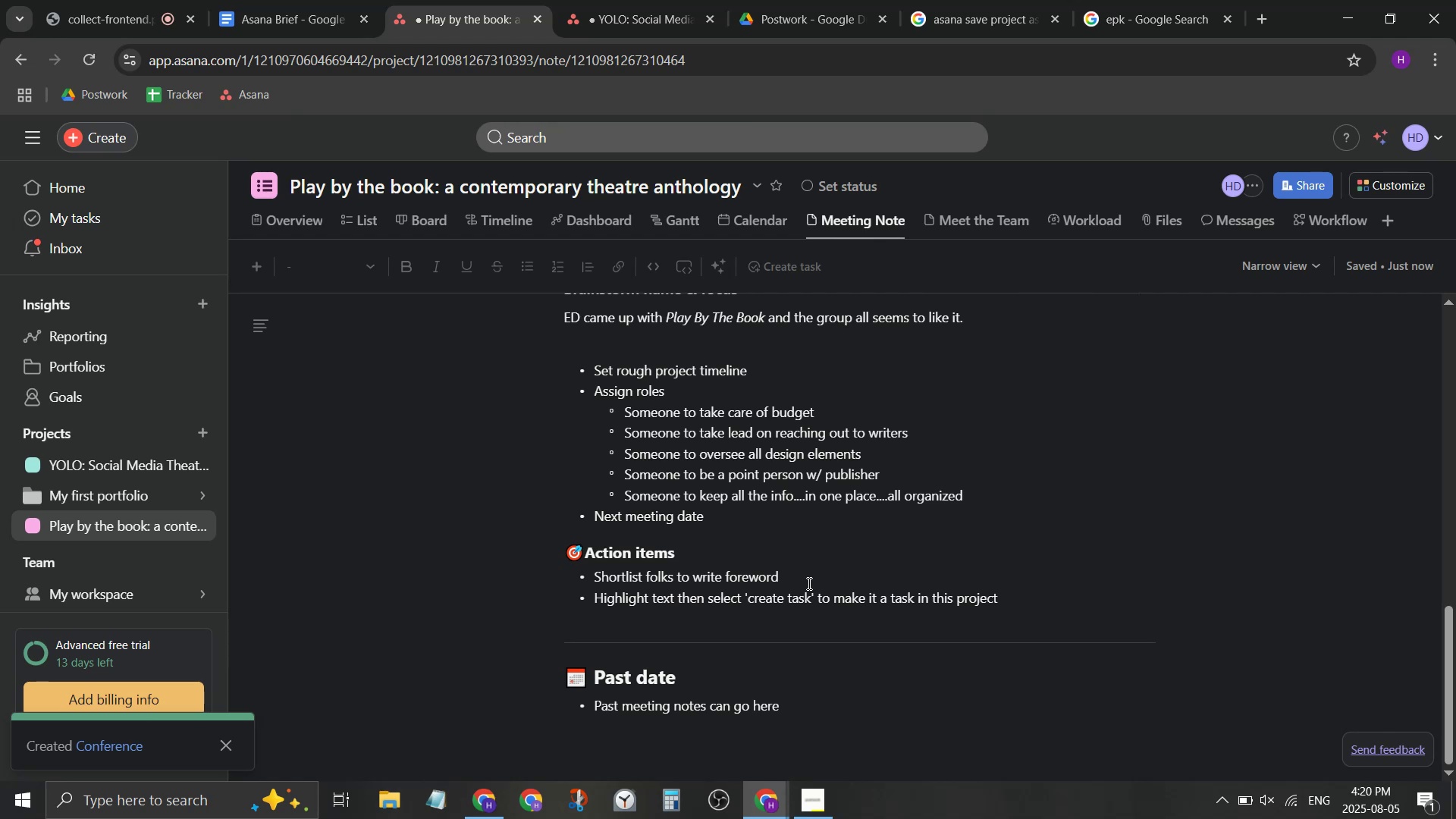 
left_click([789, 572])
 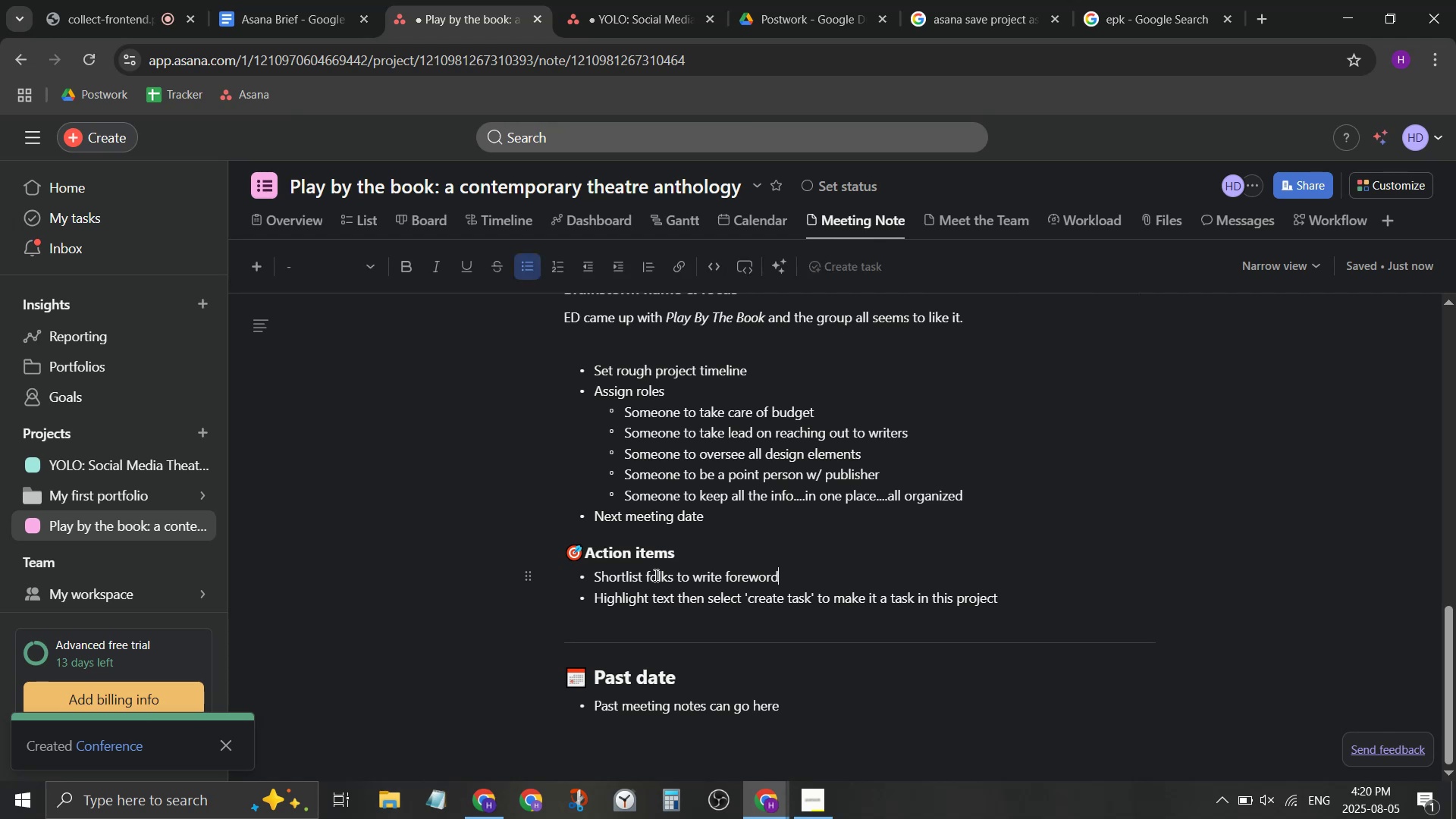 
hold_key(key=ShiftLeft, duration=1.27)
left_click([598, 576])
 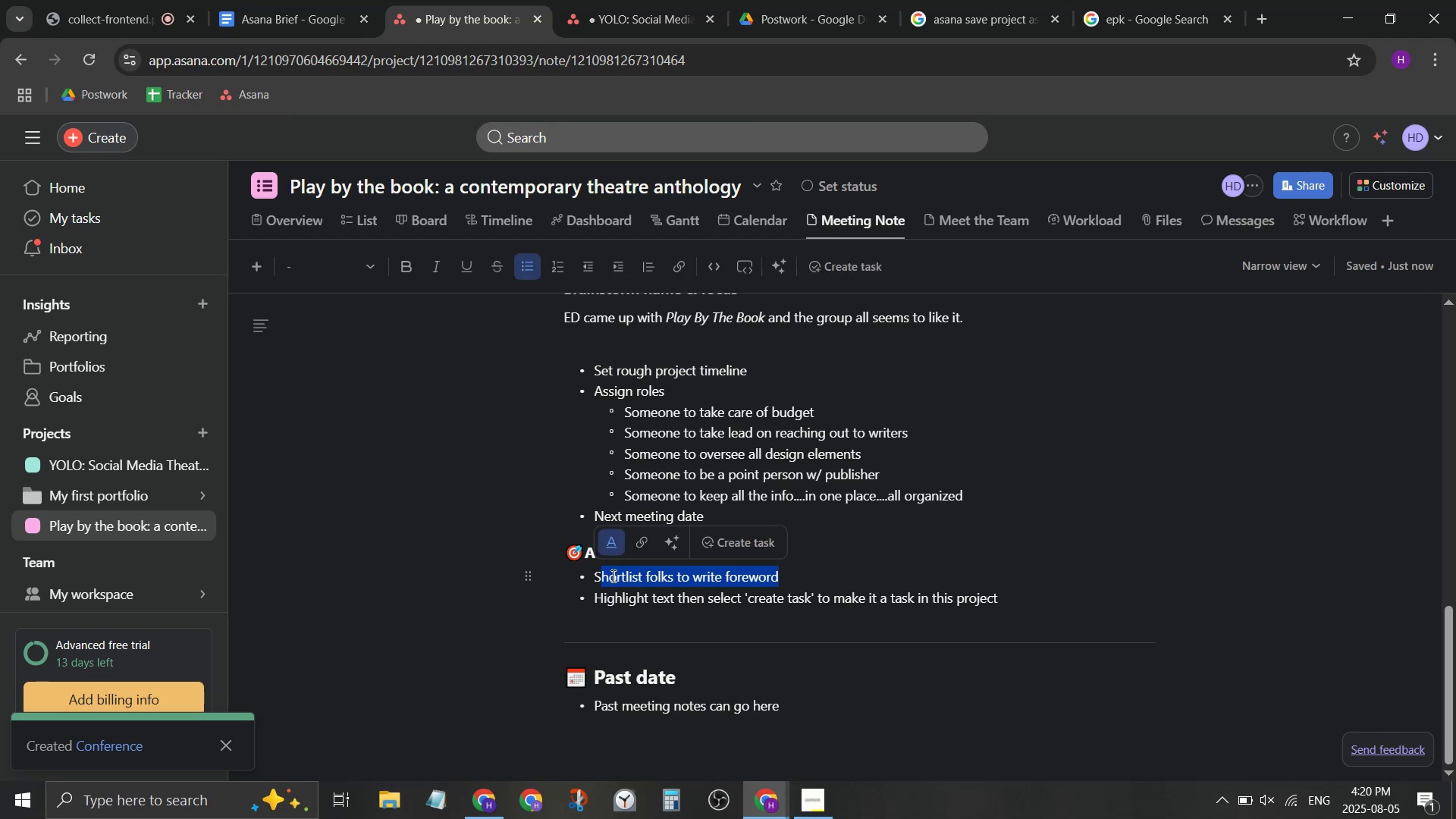 
hold_key(key=ShiftLeft, duration=0.77)
left_click([595, 575])
 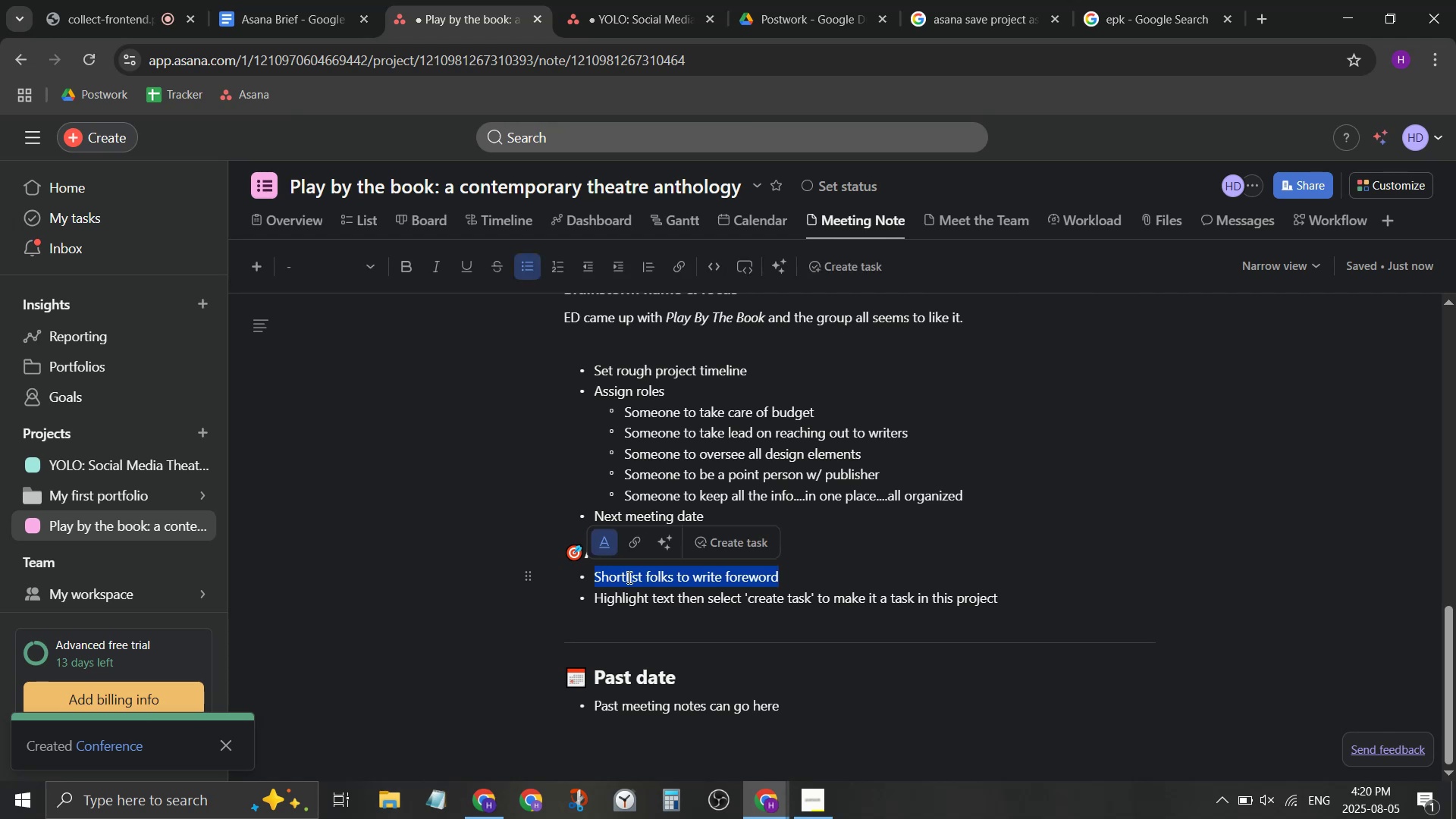 
right_click([628, 577])
 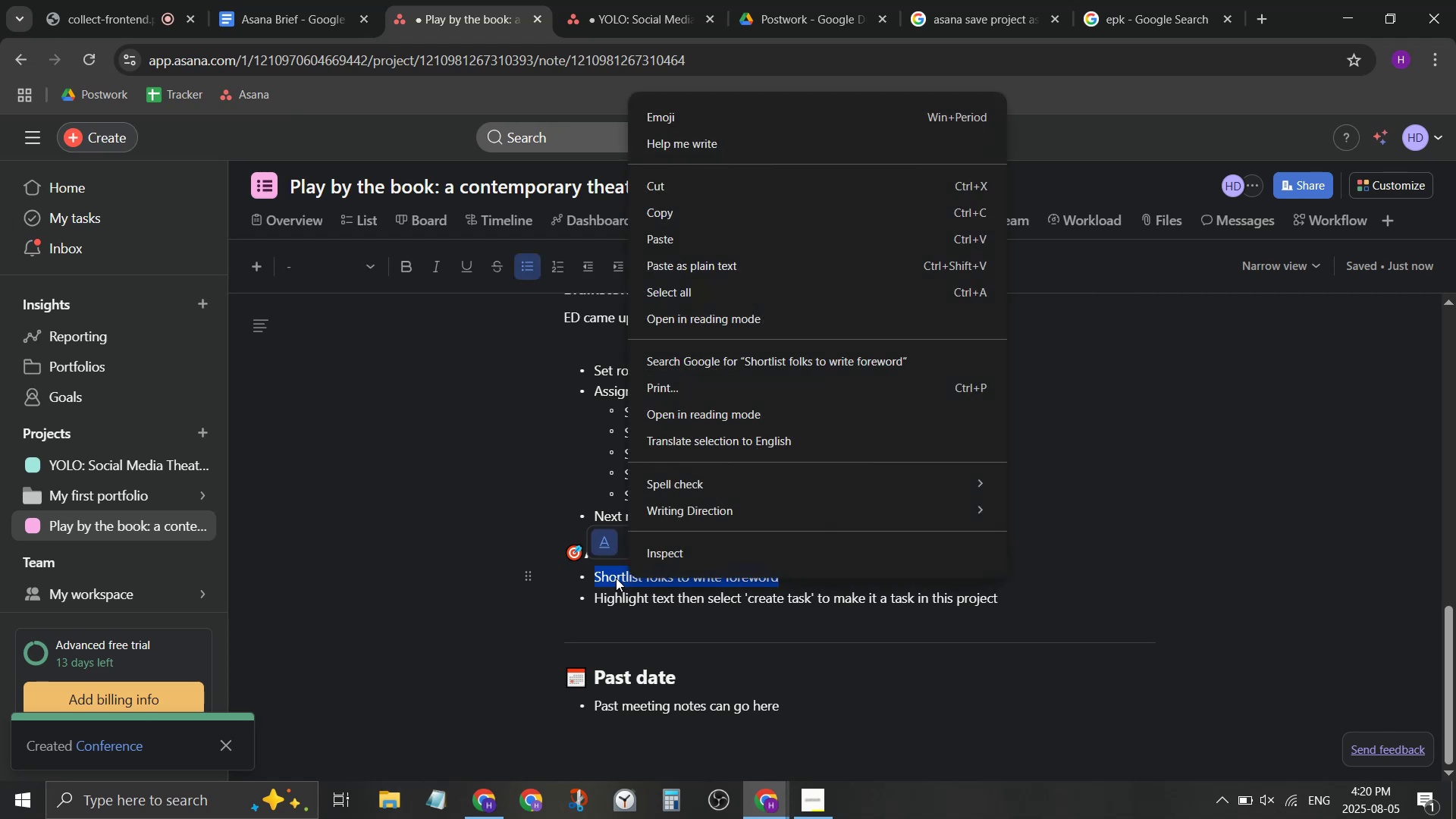 
left_click([616, 578])
 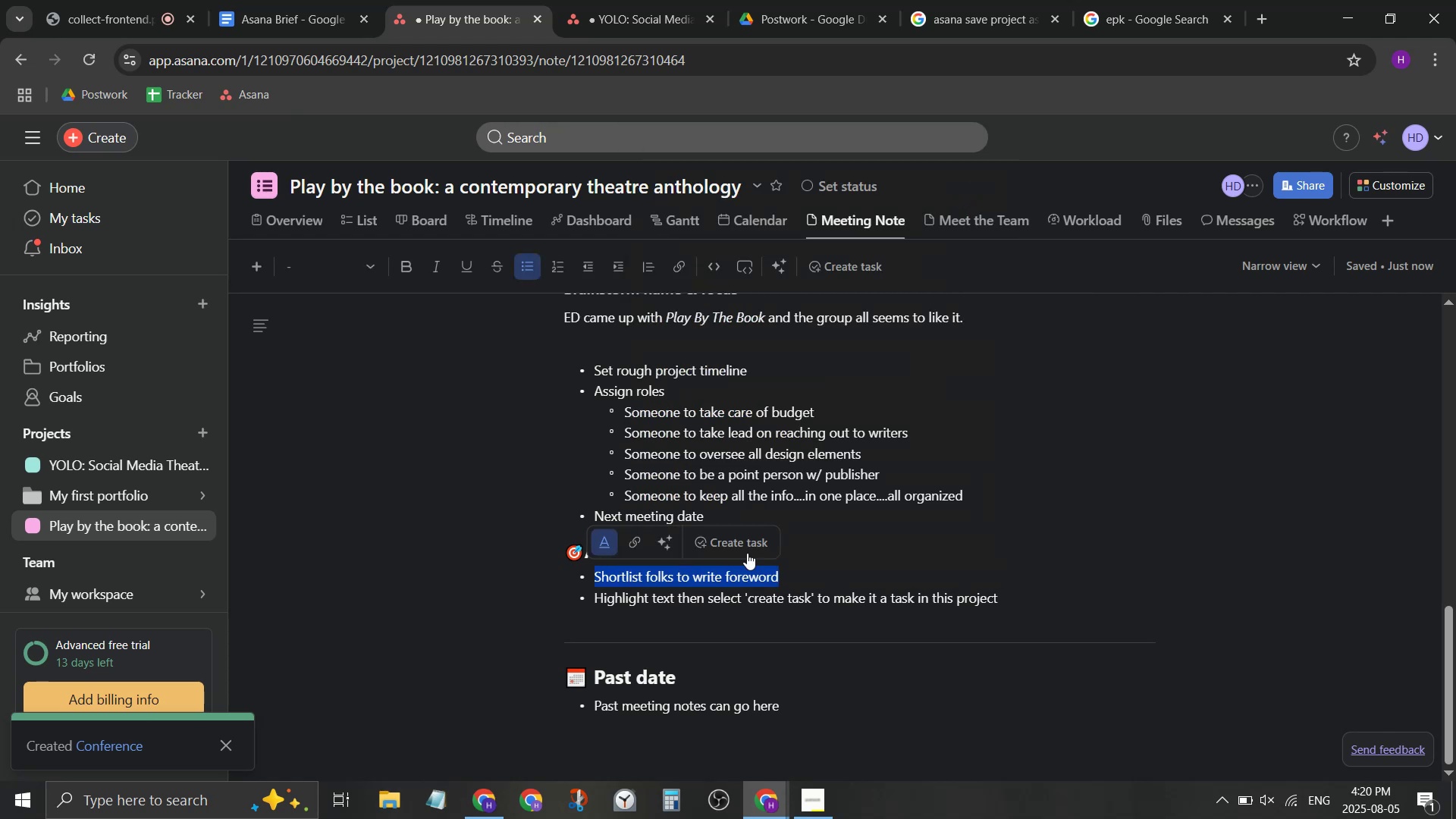 
left_click([747, 552])
 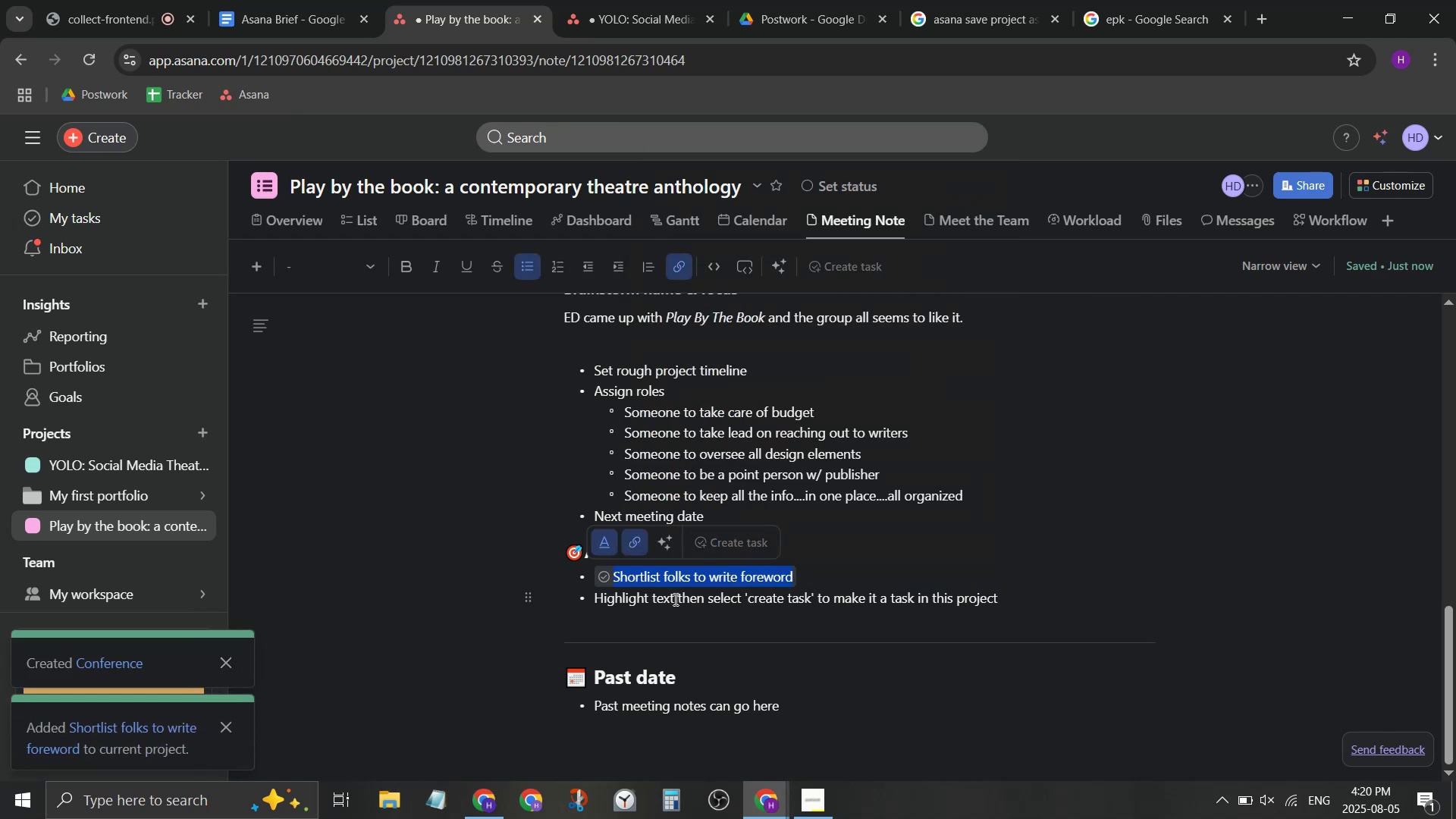 
mouse_move([740, 570])
 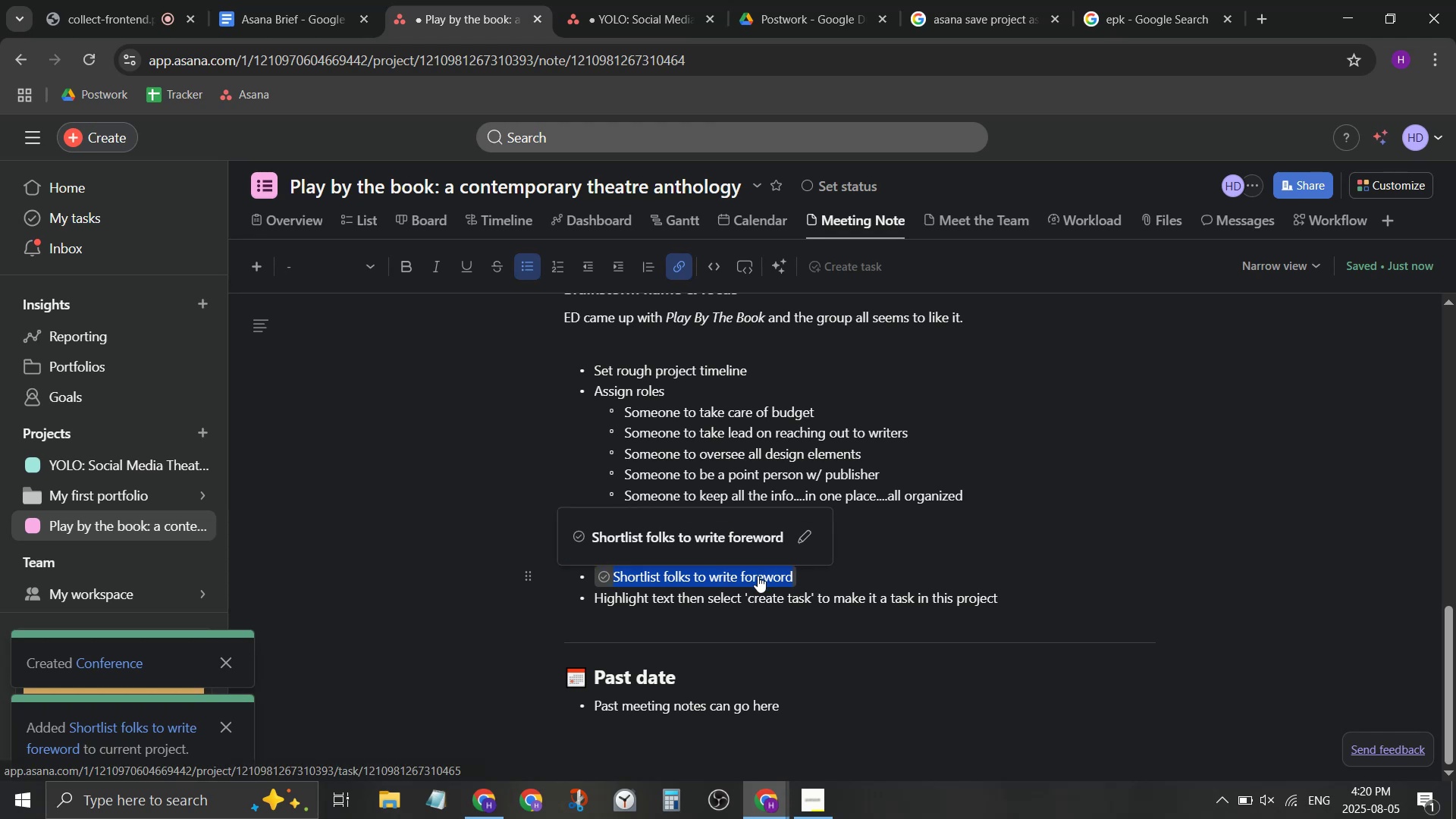 
left_click([757, 576])
 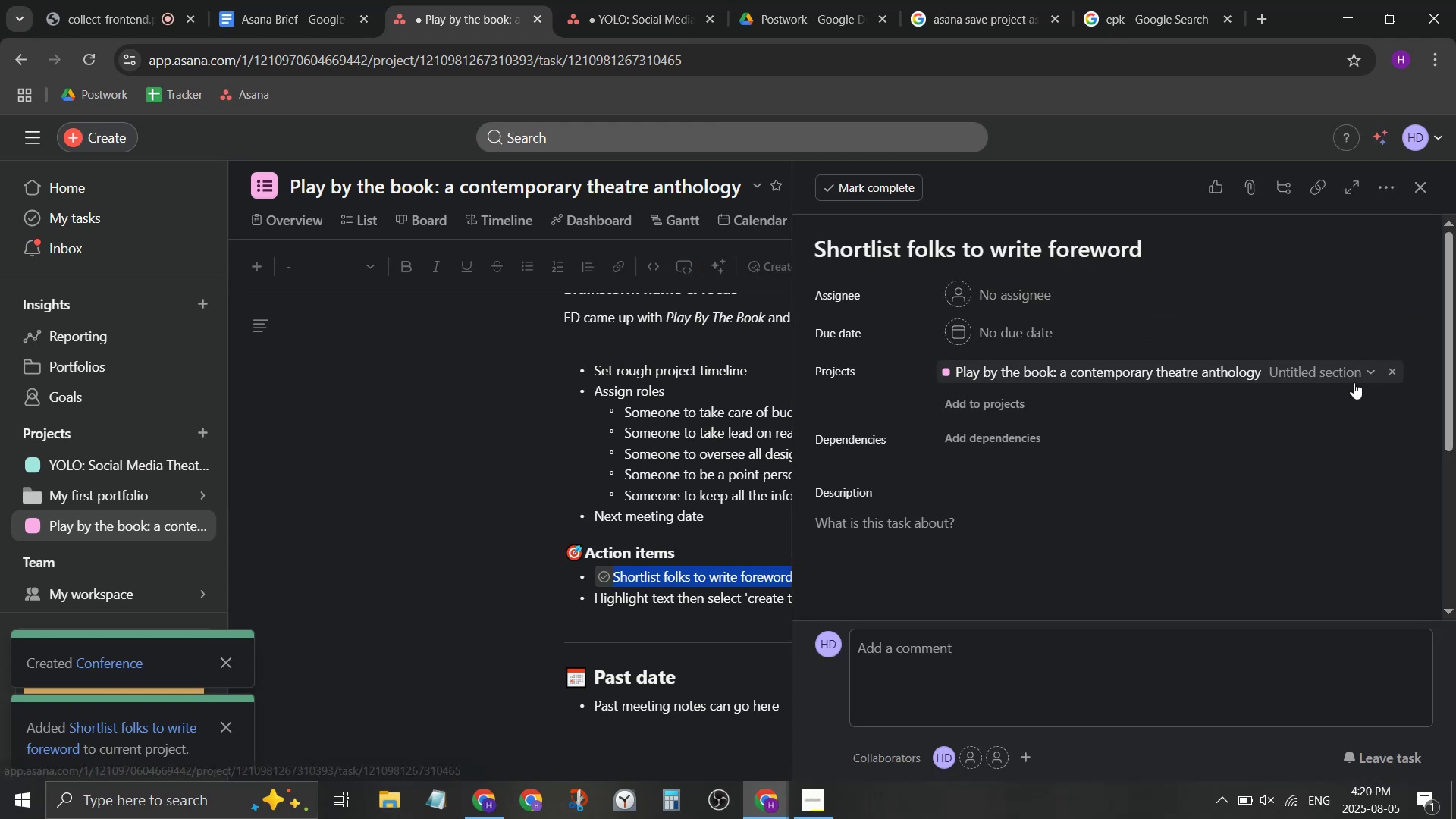 
left_click([1349, 375])
 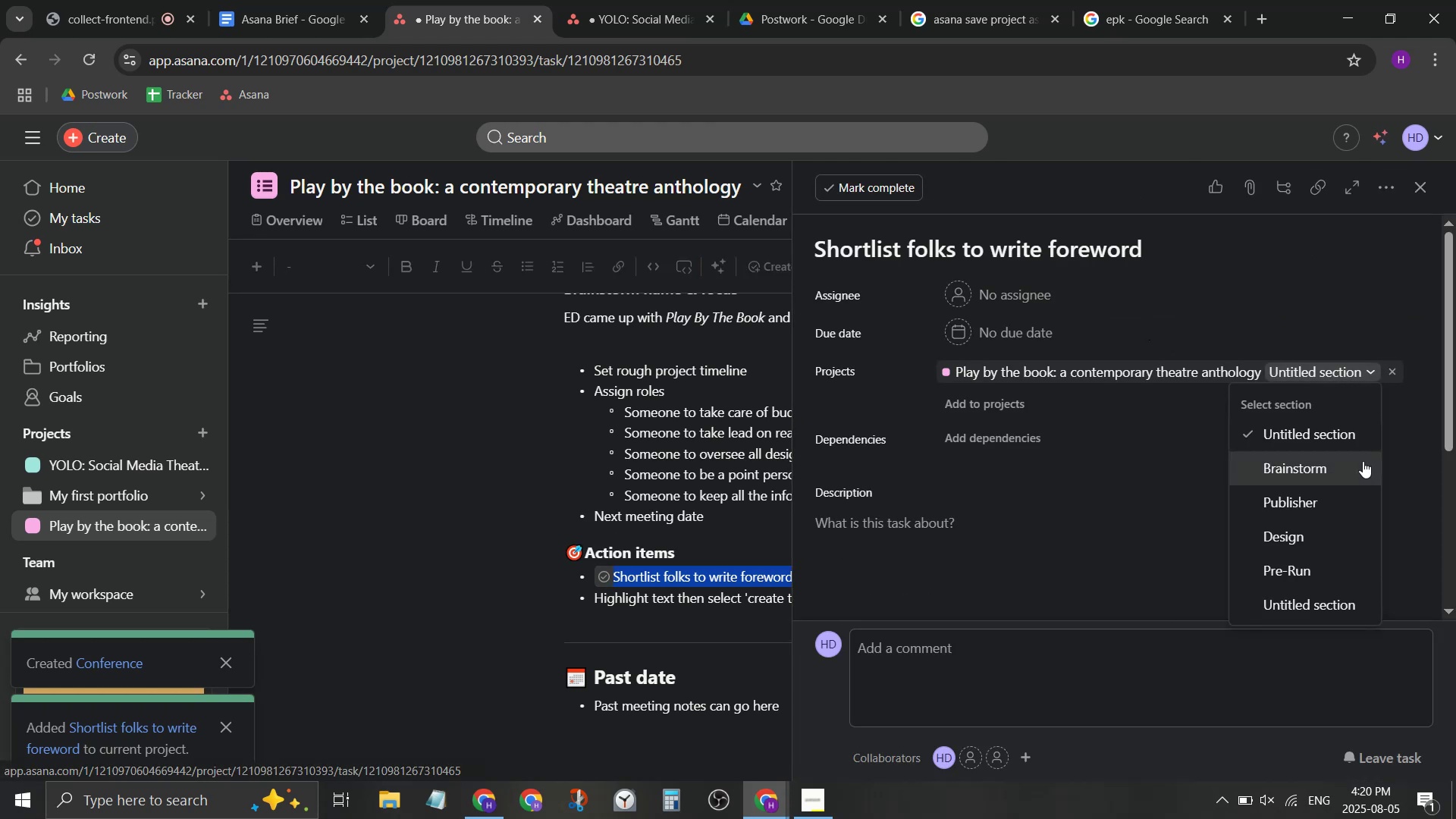 
left_click([1363, 461])
 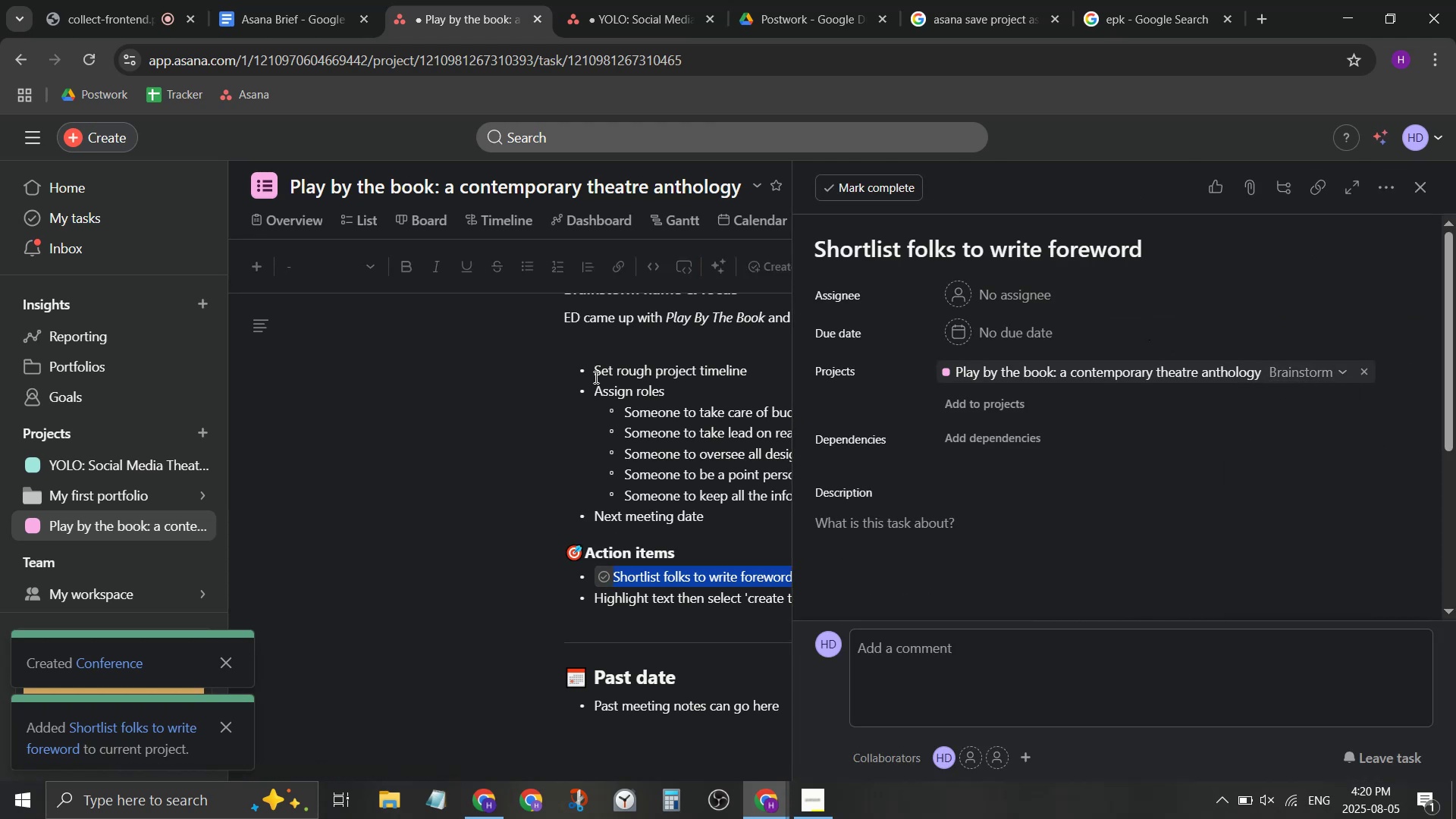 
left_click([417, 420])
 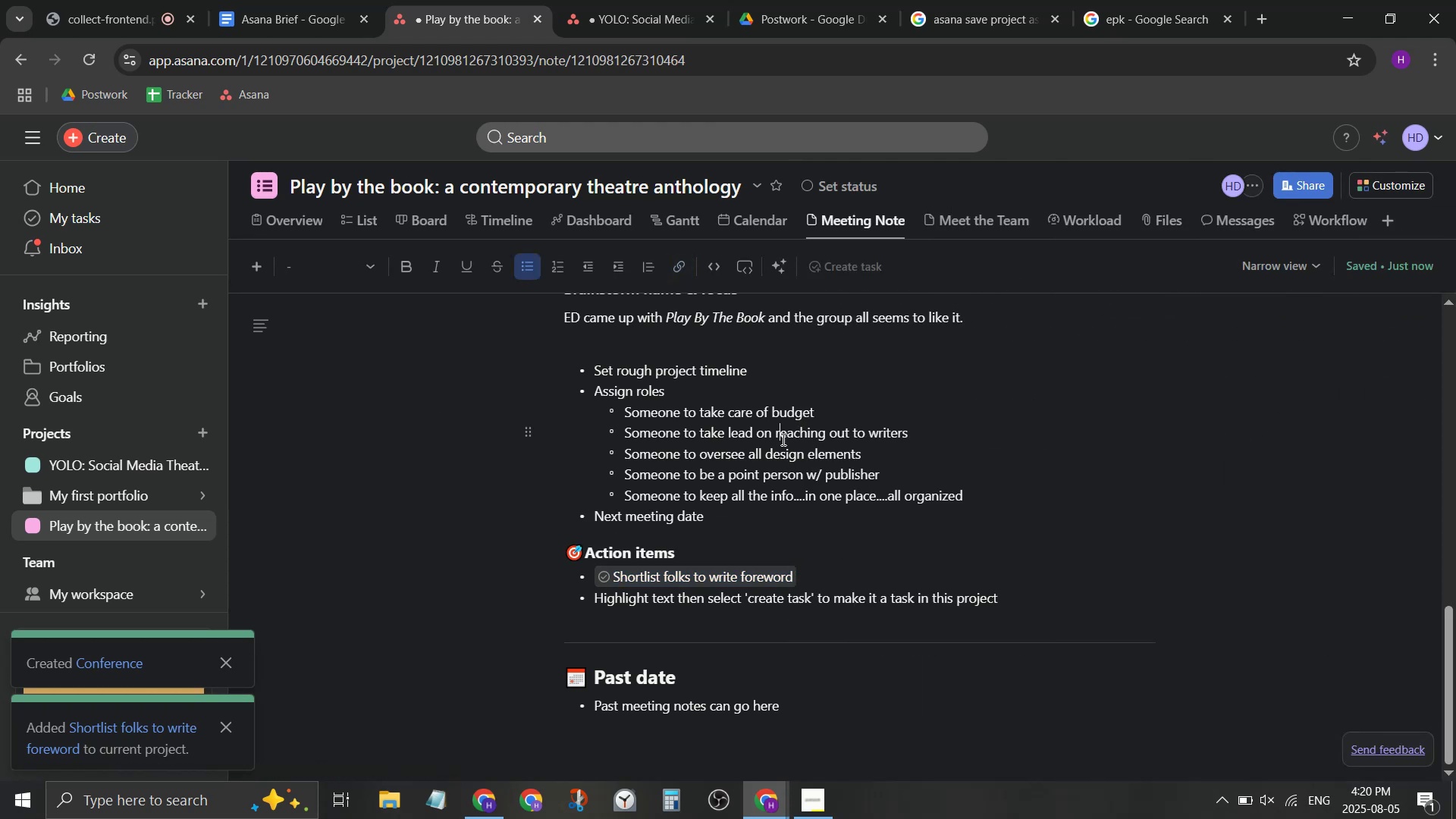 
double_click([792, 464])
 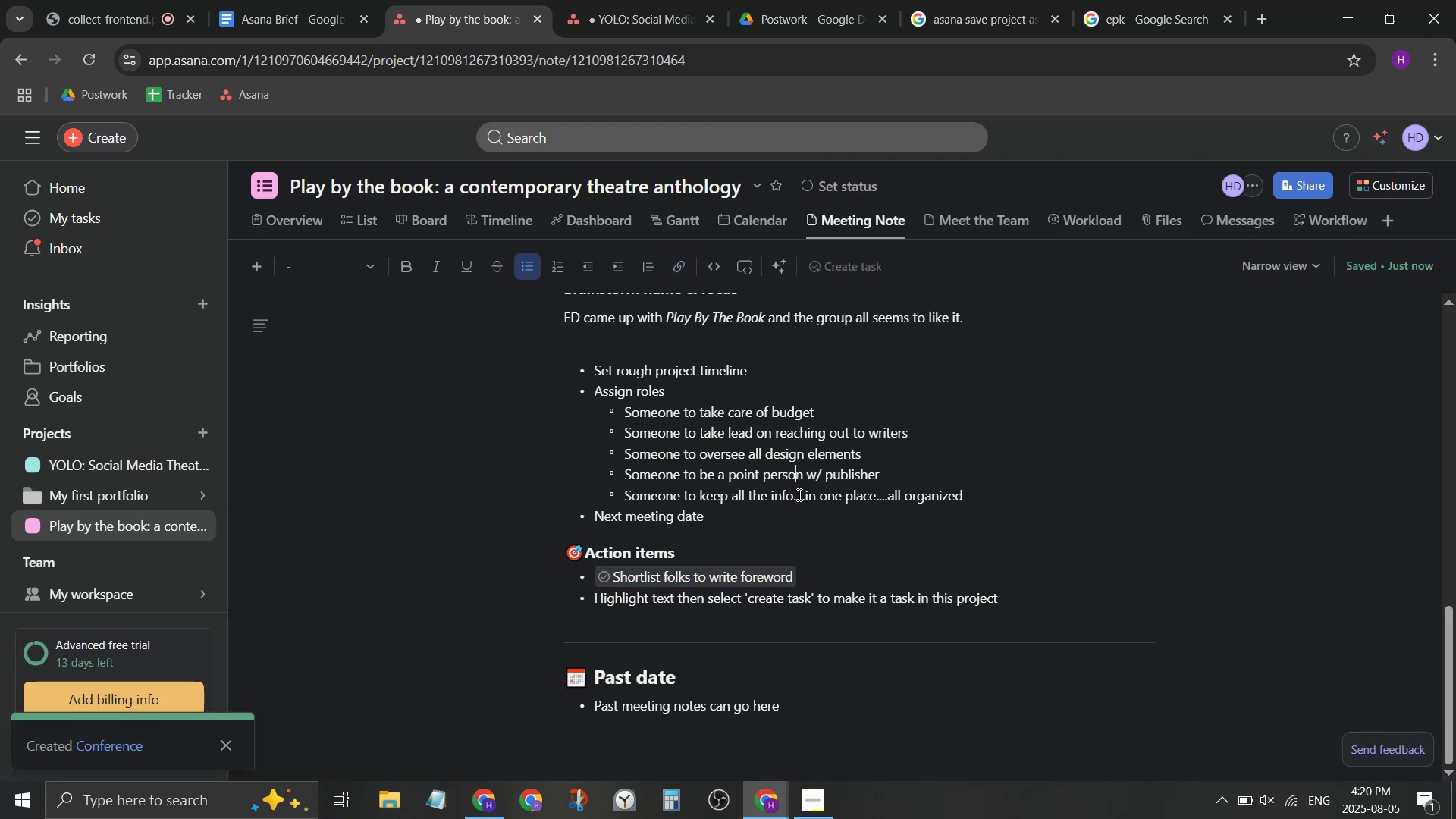 
triple_click([798, 494])
 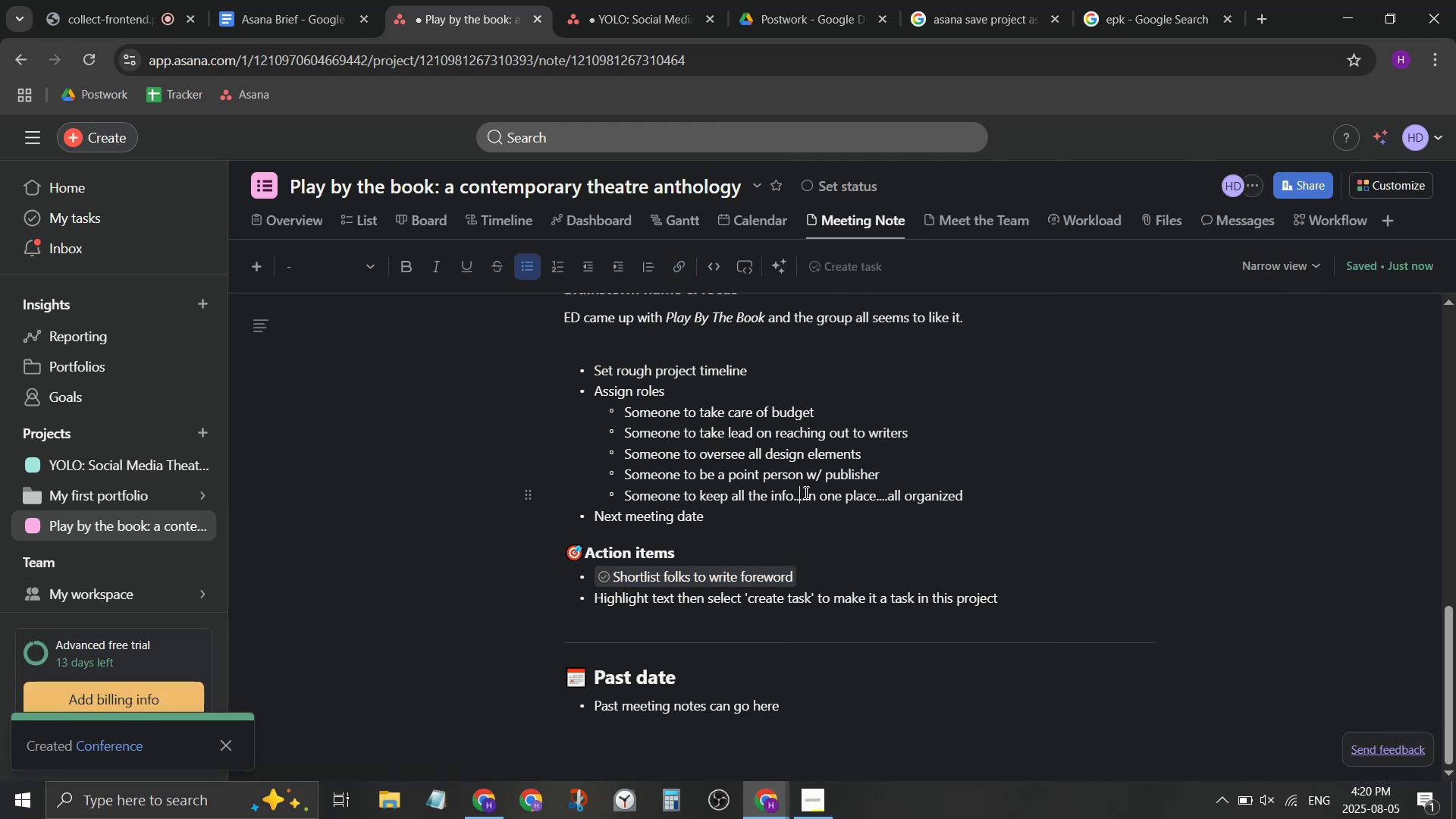 
scroll: coordinate [809, 494], scroll_direction: up, amount: 2.0
 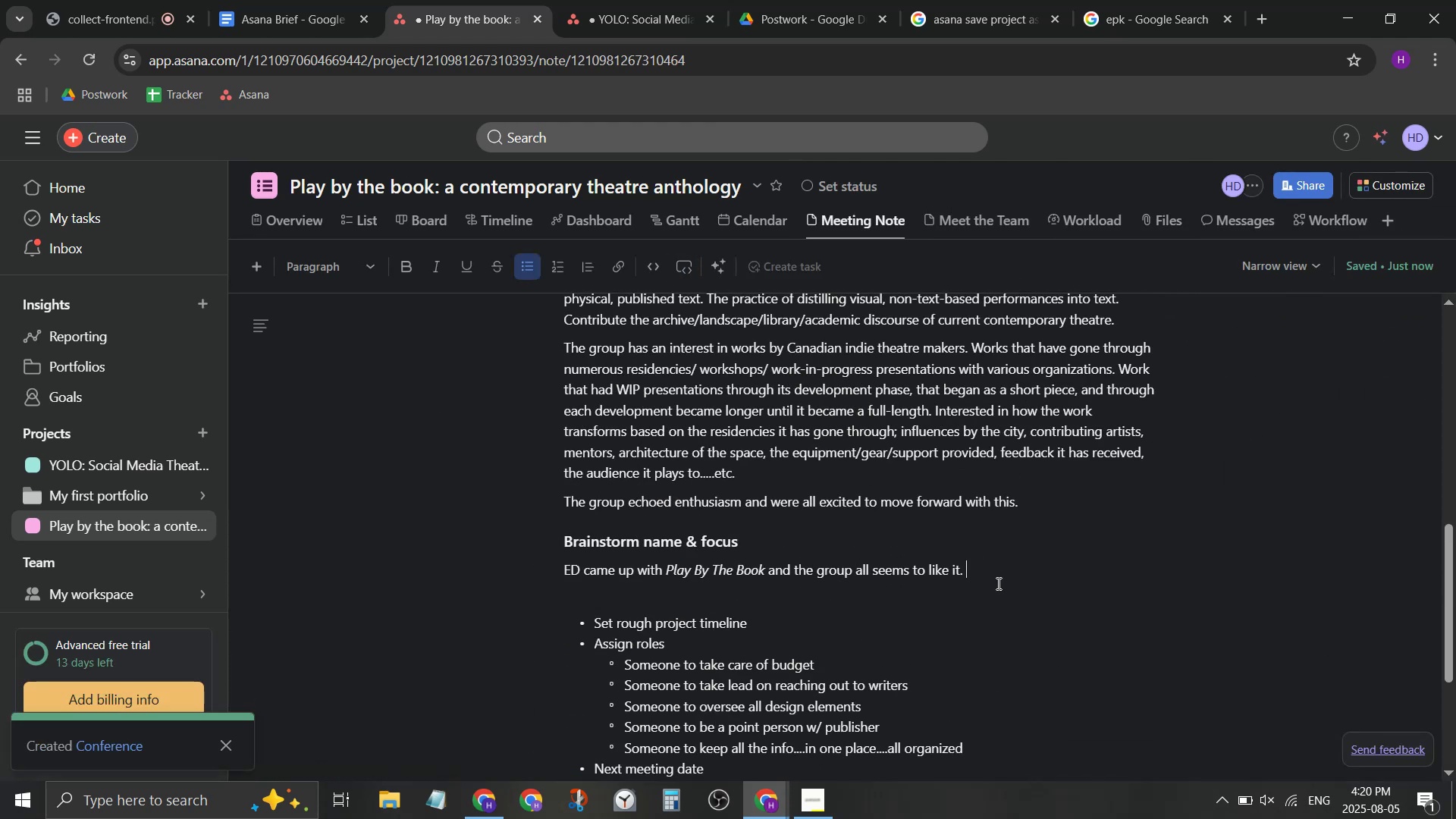 
double_click([998, 594])
 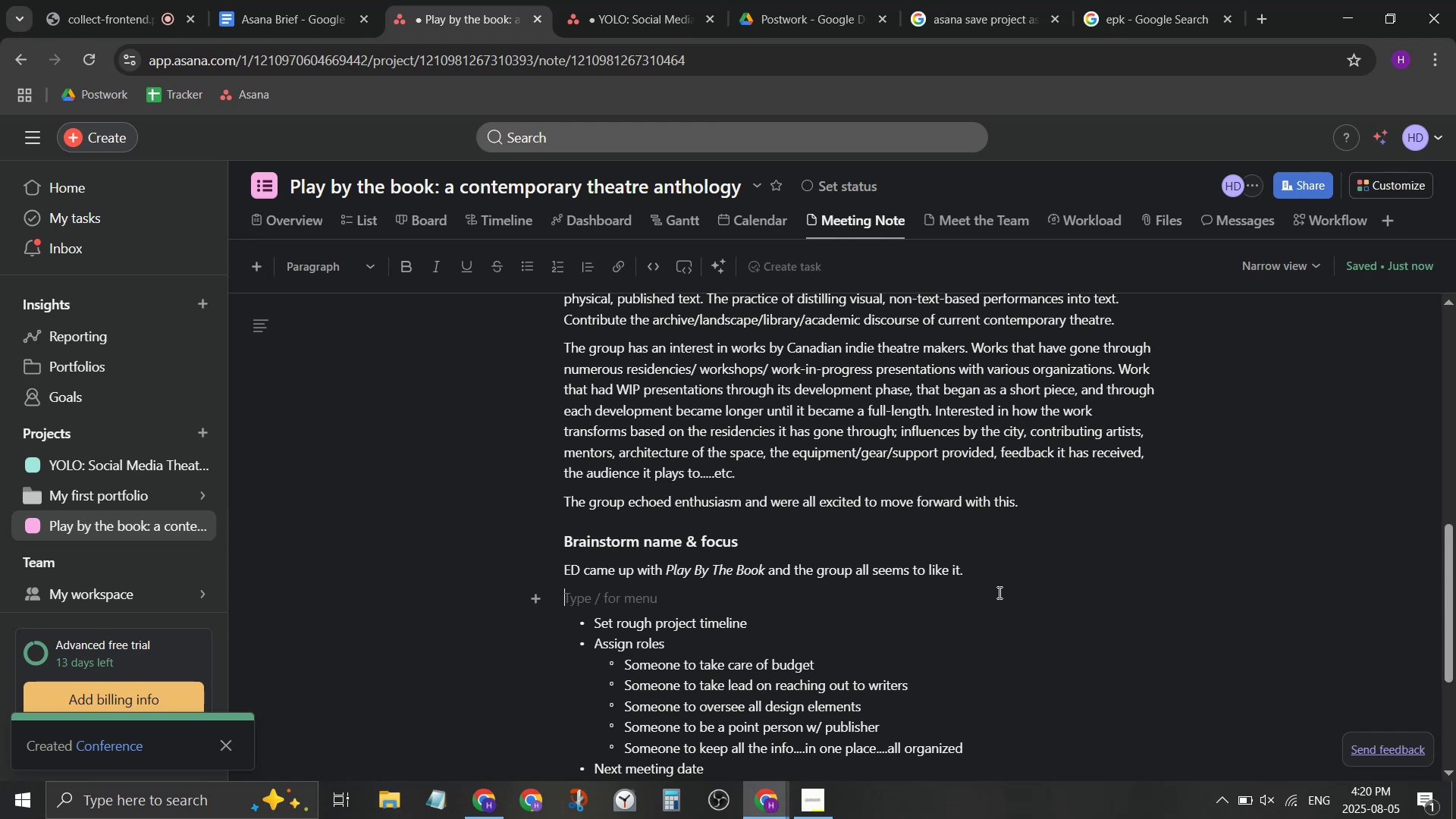 
left_click([98, 0])
 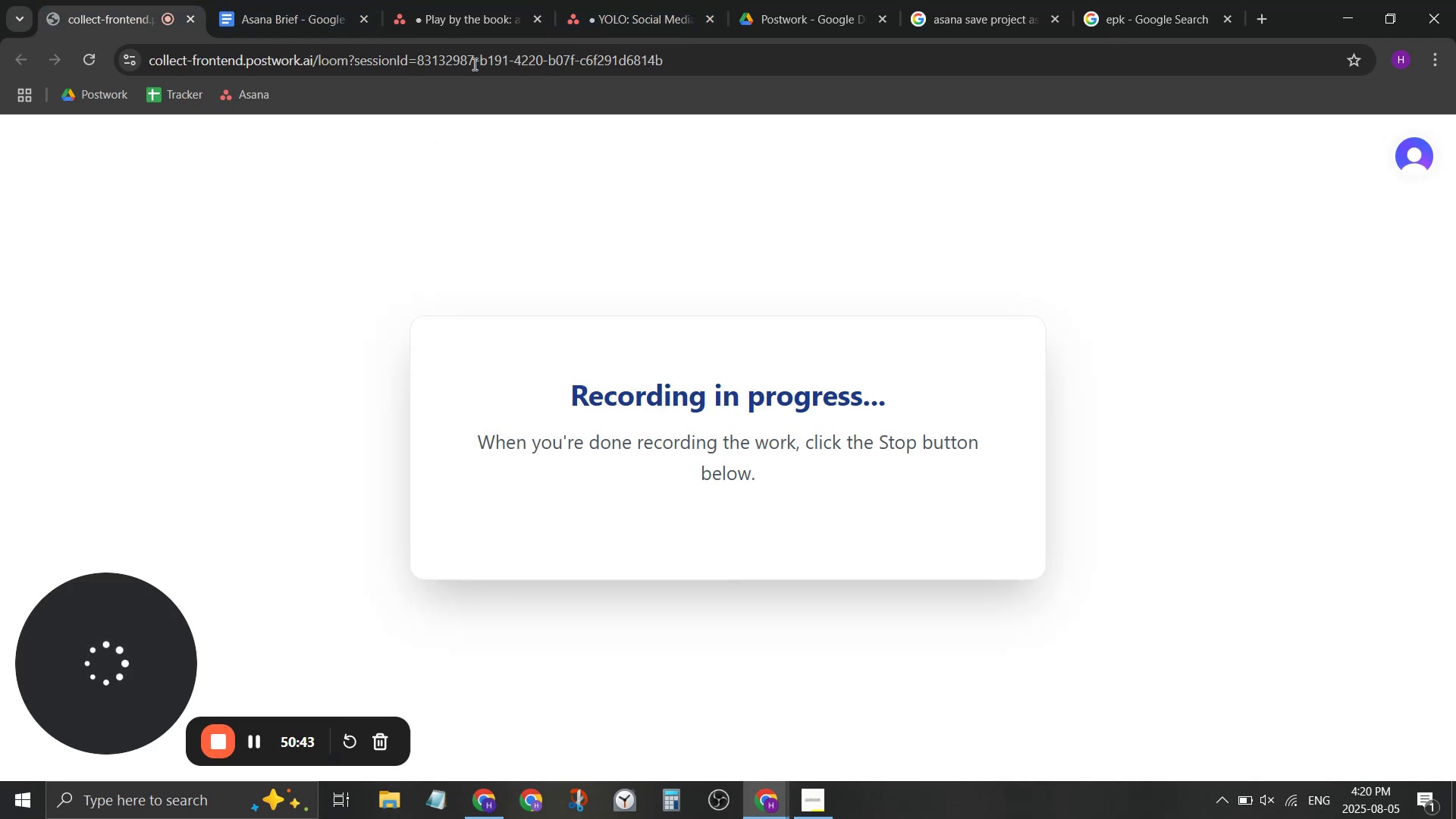 
left_click([473, 0])
 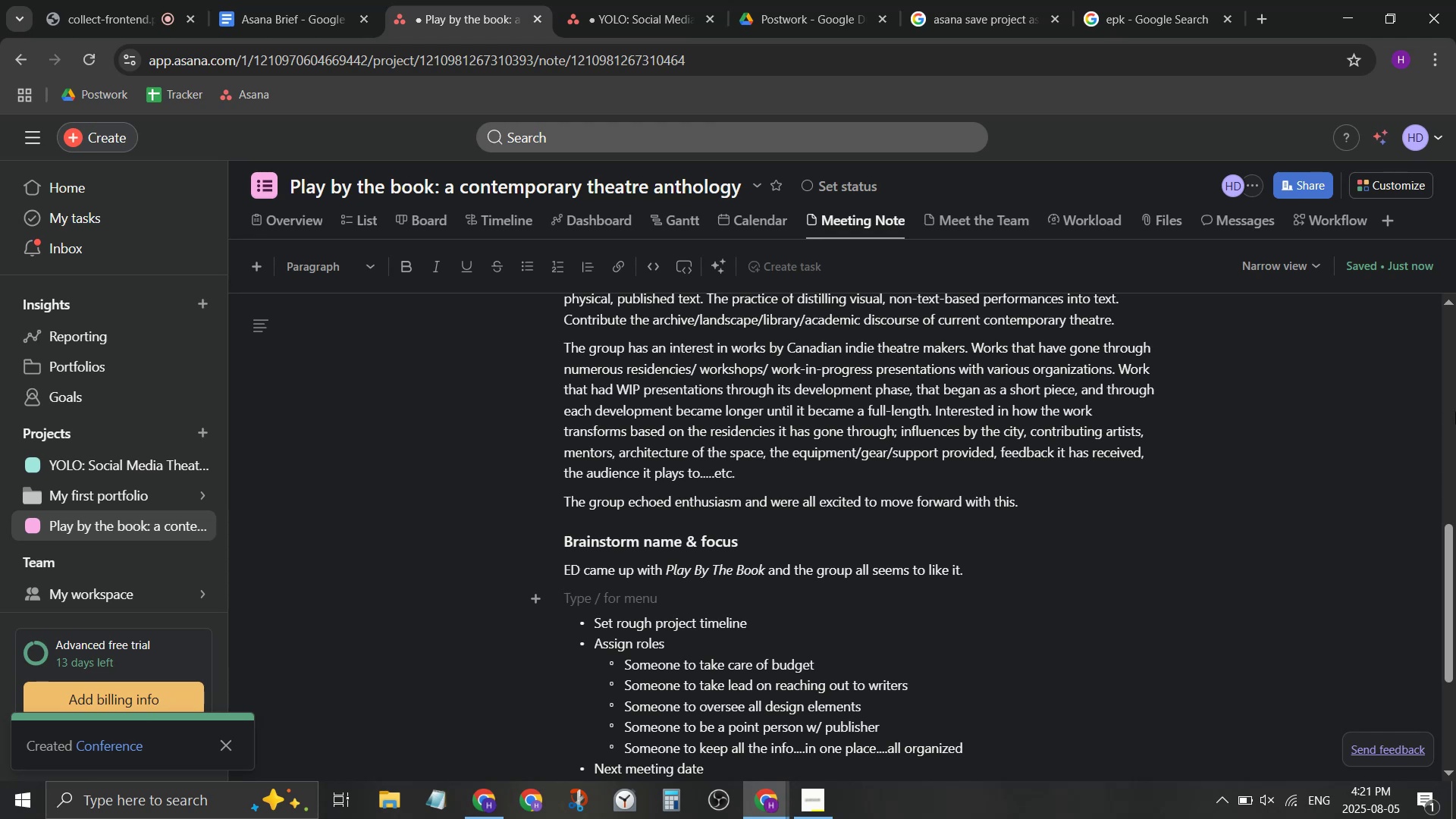 
wait(35.88)
 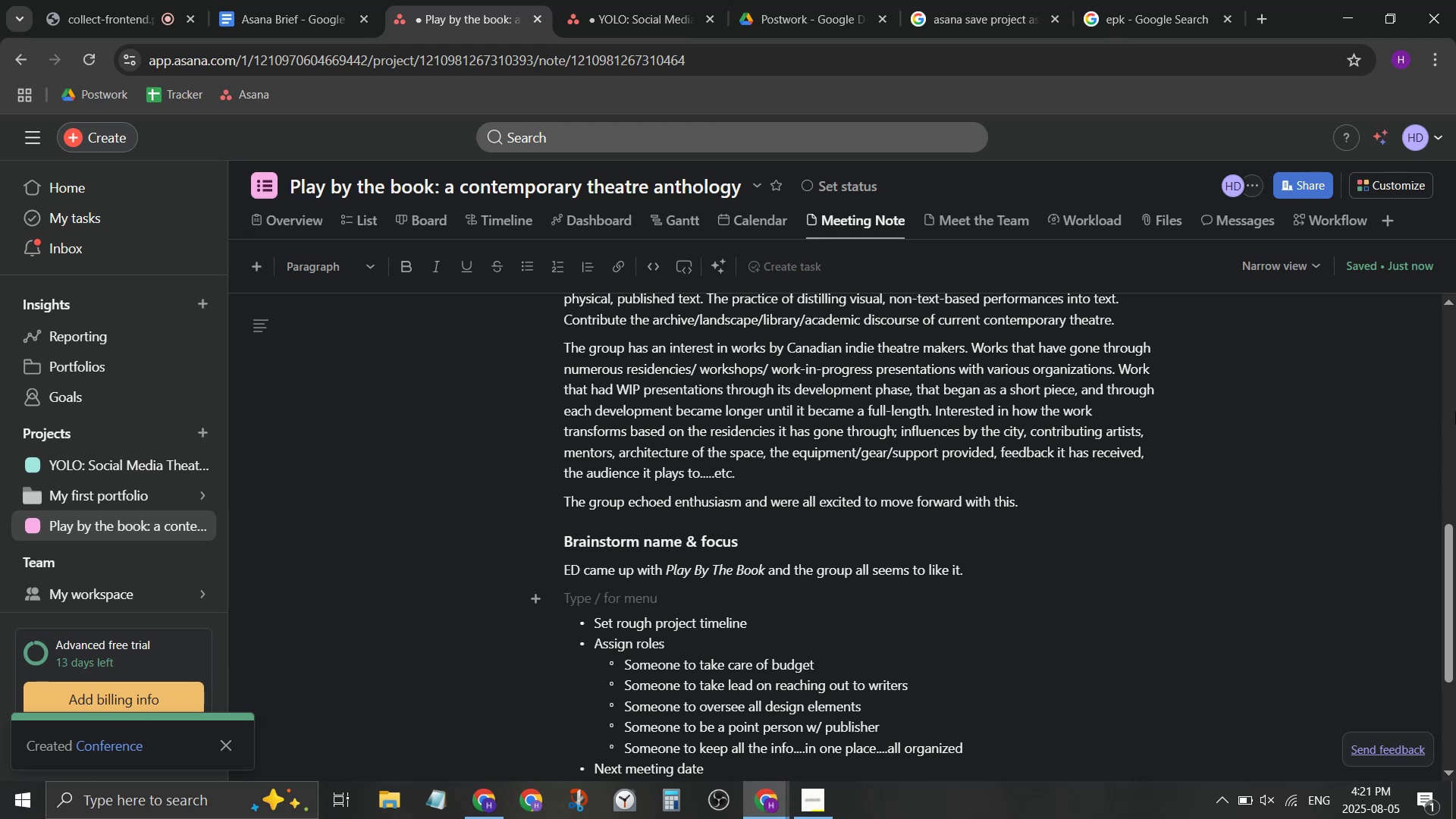 
type(Interests in )
 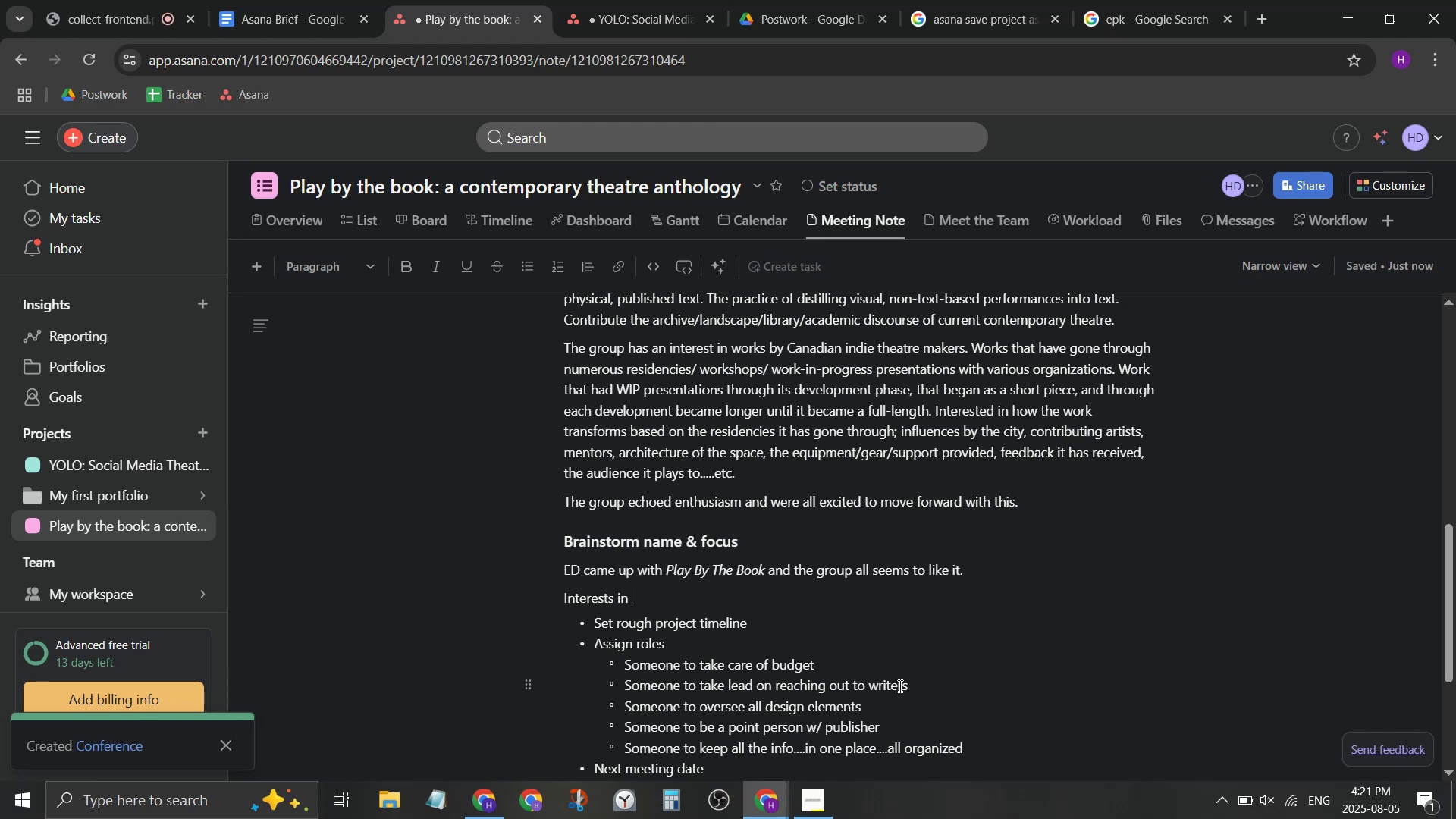 
wait(26.39)
 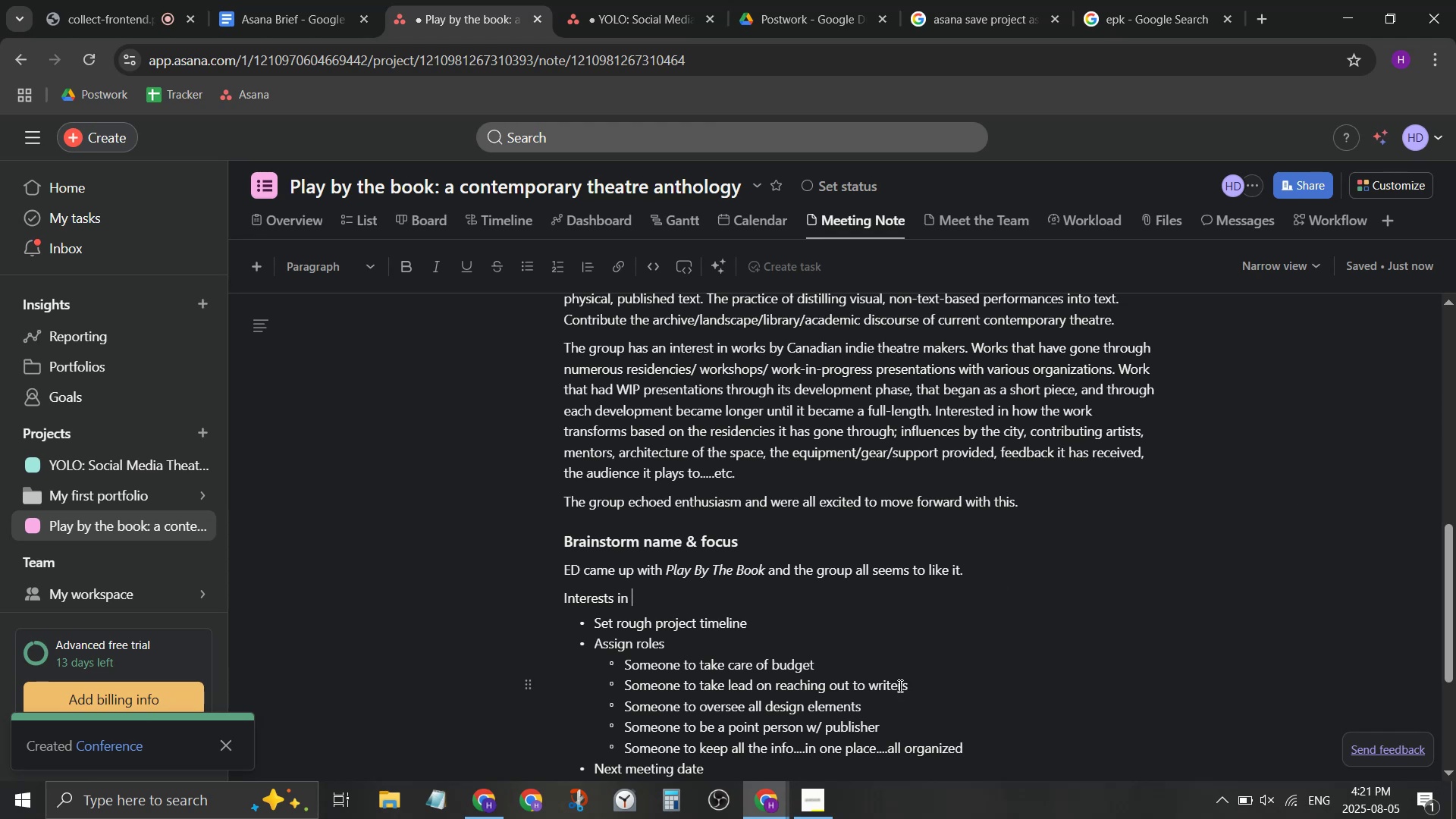 
left_click([736, 591])
 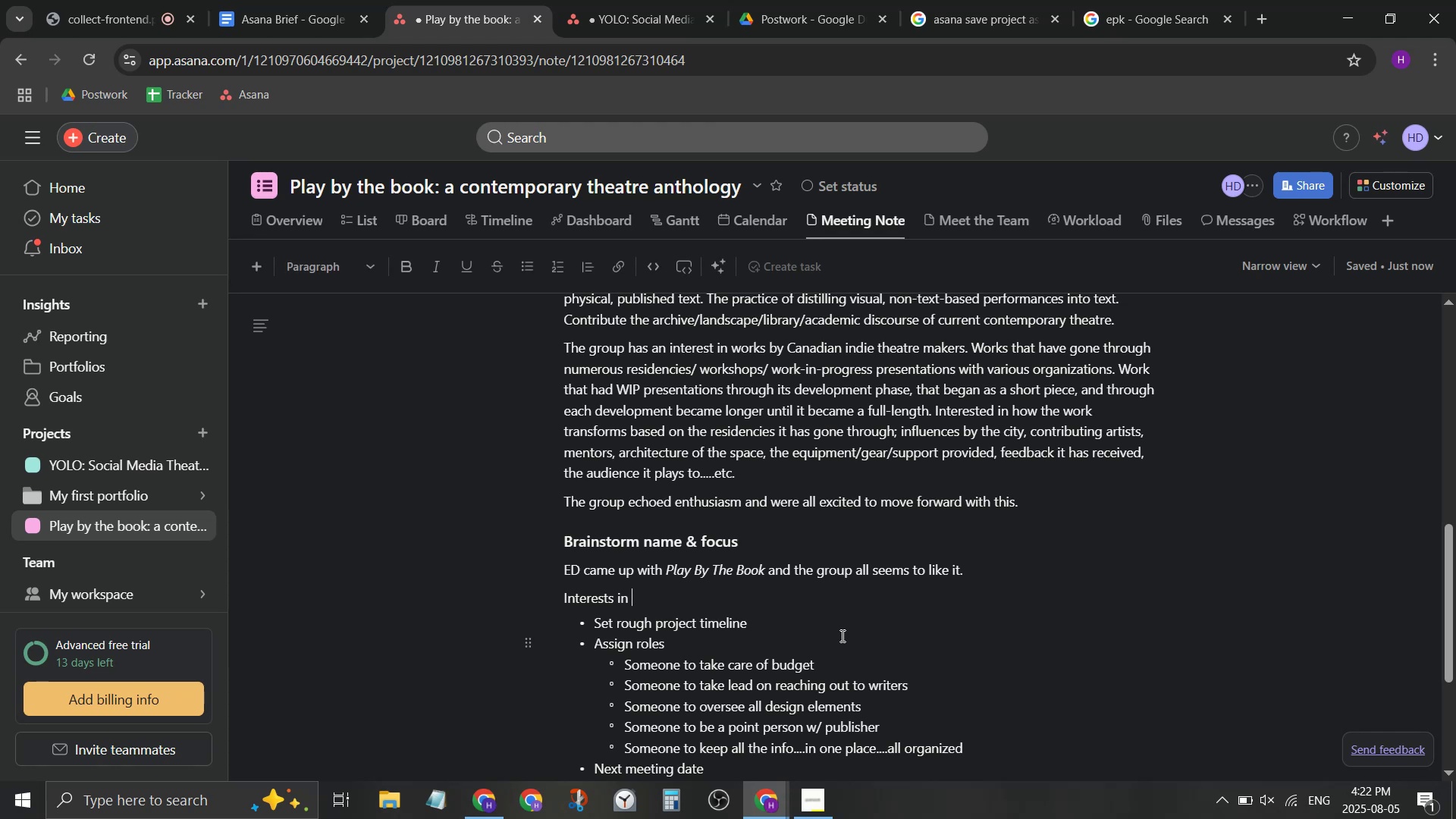 
wait(9.5)
 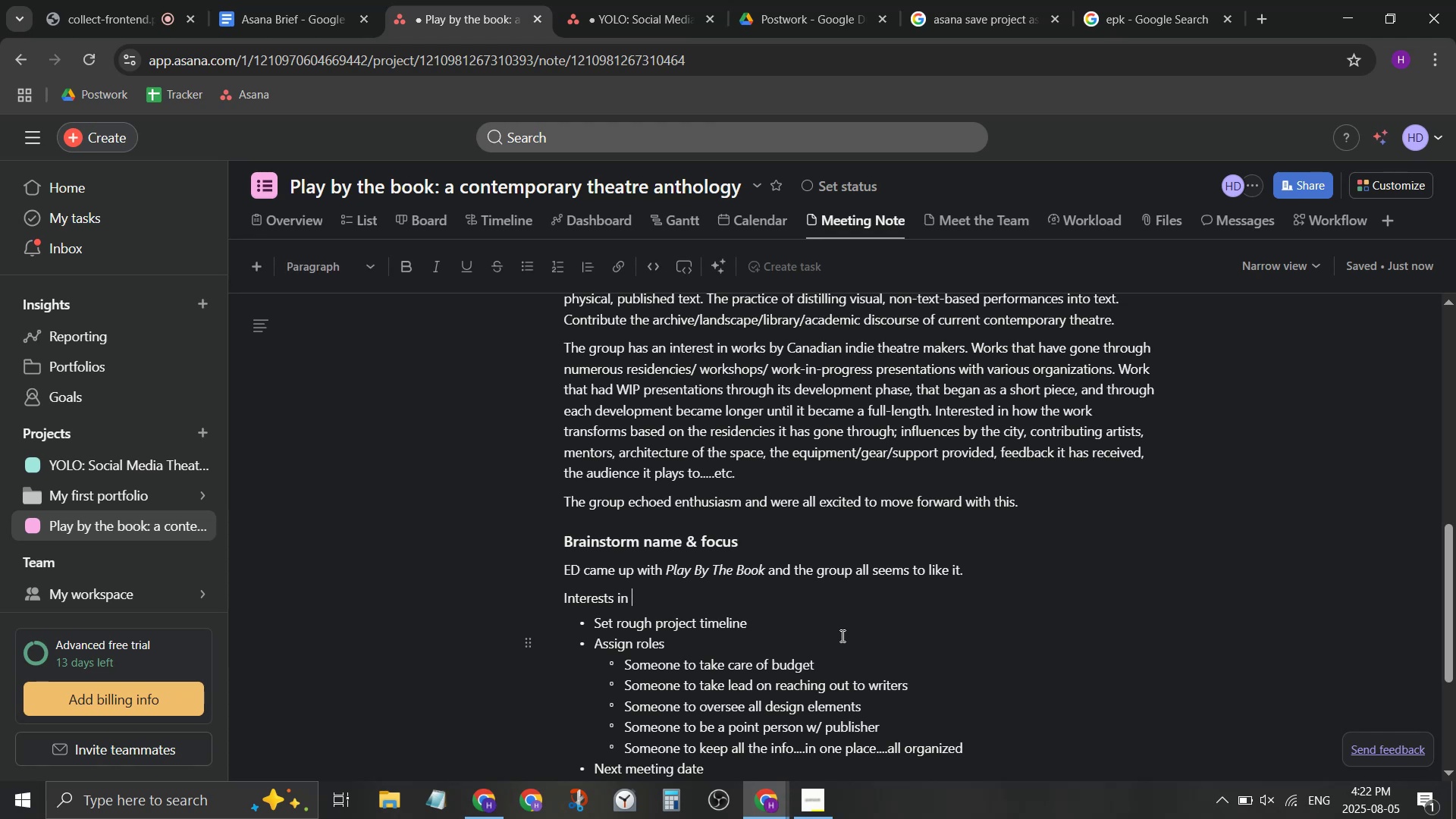 
key(Backspace)
key(Backspace)
key(Backspace)
key(Backspace)
key(Backspace)
key(Backspace)
key(Backspace)
key(Backspace)
key(Backspace)
key(Backspace)
key(Backspace)
key(Backspace)
key(Backspace)
type(Talke)
key(Backspace)
key(Backspace)
key(Backspace)
key(Backspace)
key(Backspace)
type(We should break the book down into some )
key(Backspace)
key(Backspace)
key(Backspace)
key(Backspace)
key(Backspace)
key(Backspace)
key(Backspace)
type(o sections wt)
key(Backspace)
type(ith different focuese)
key(Backspace)
key(Backspace)
key(Backspace)
type(ses. Perhaps in)
key(Backspace)
key(Backspace)
type(a)
key(Backspace)
type(ea)
key(Backspace)
key(Backspace)
key(Backspace)
key(Backspace)
key(Backspace)
key(Backspace)
key(Backspace)
key(Backspace)
key(Backspace)
key(Backspace)
 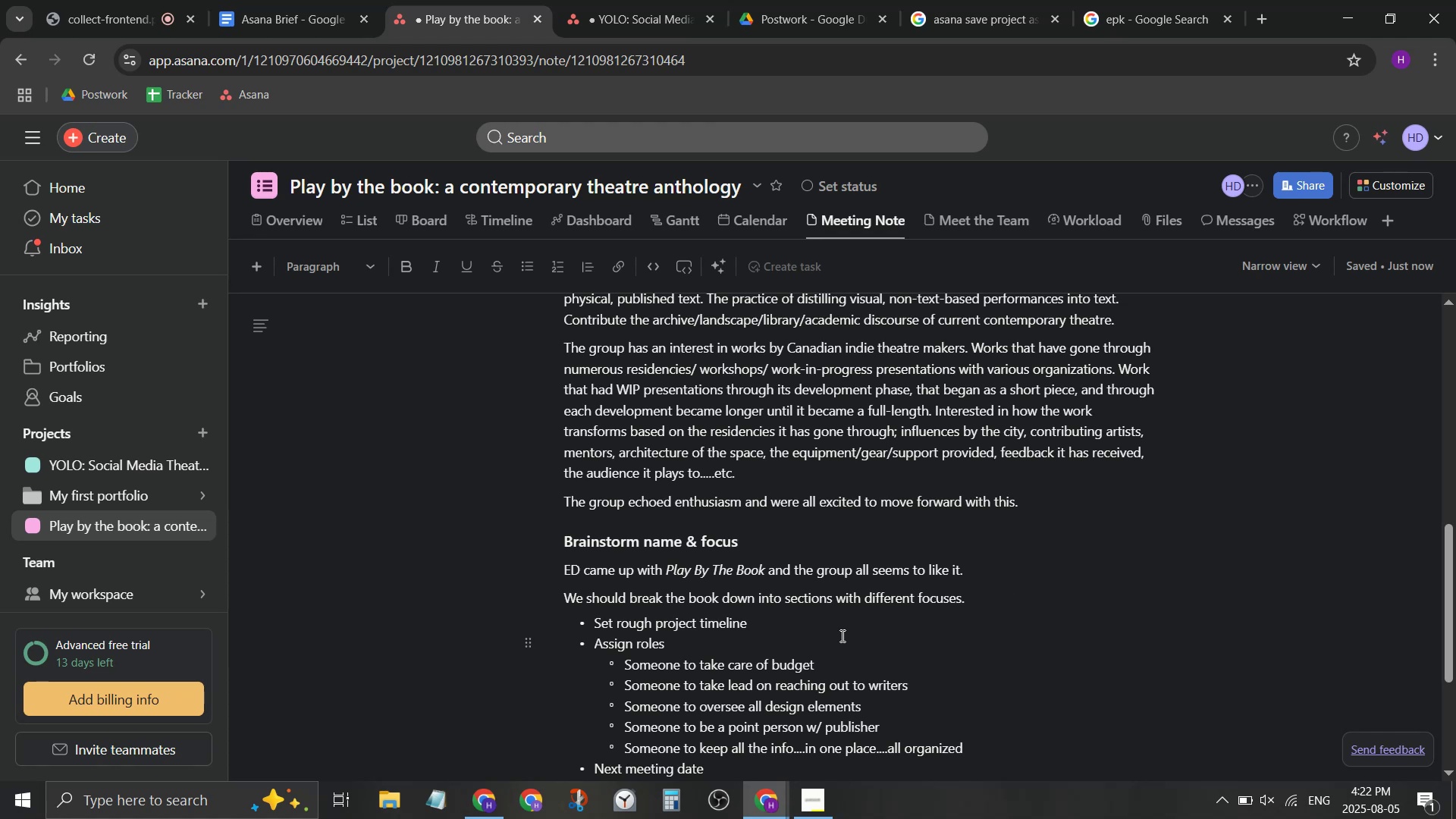 
hold_key(key=Backspace, duration=1.1)
 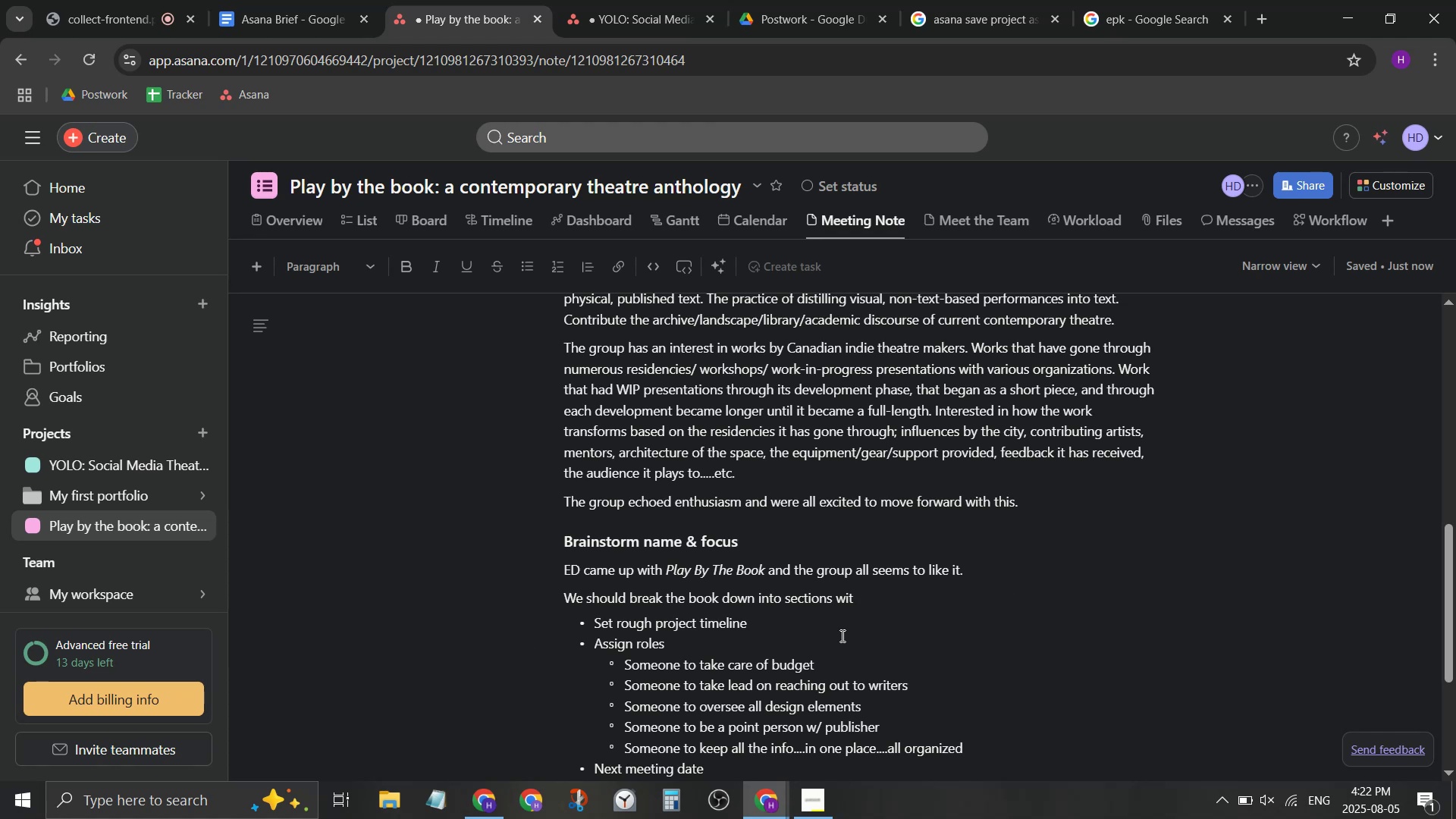 
key(Backspace)
 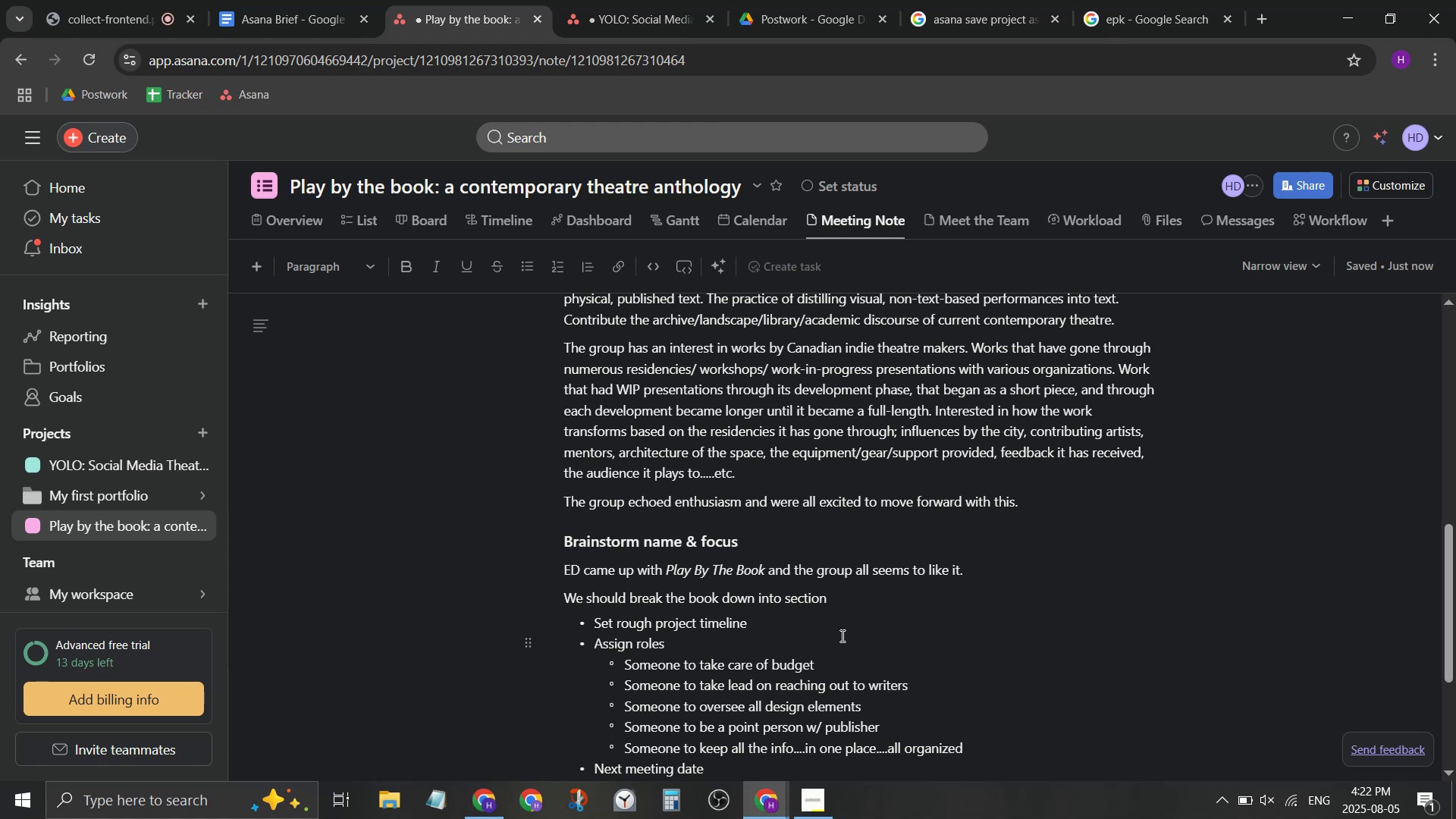 
key(S)
 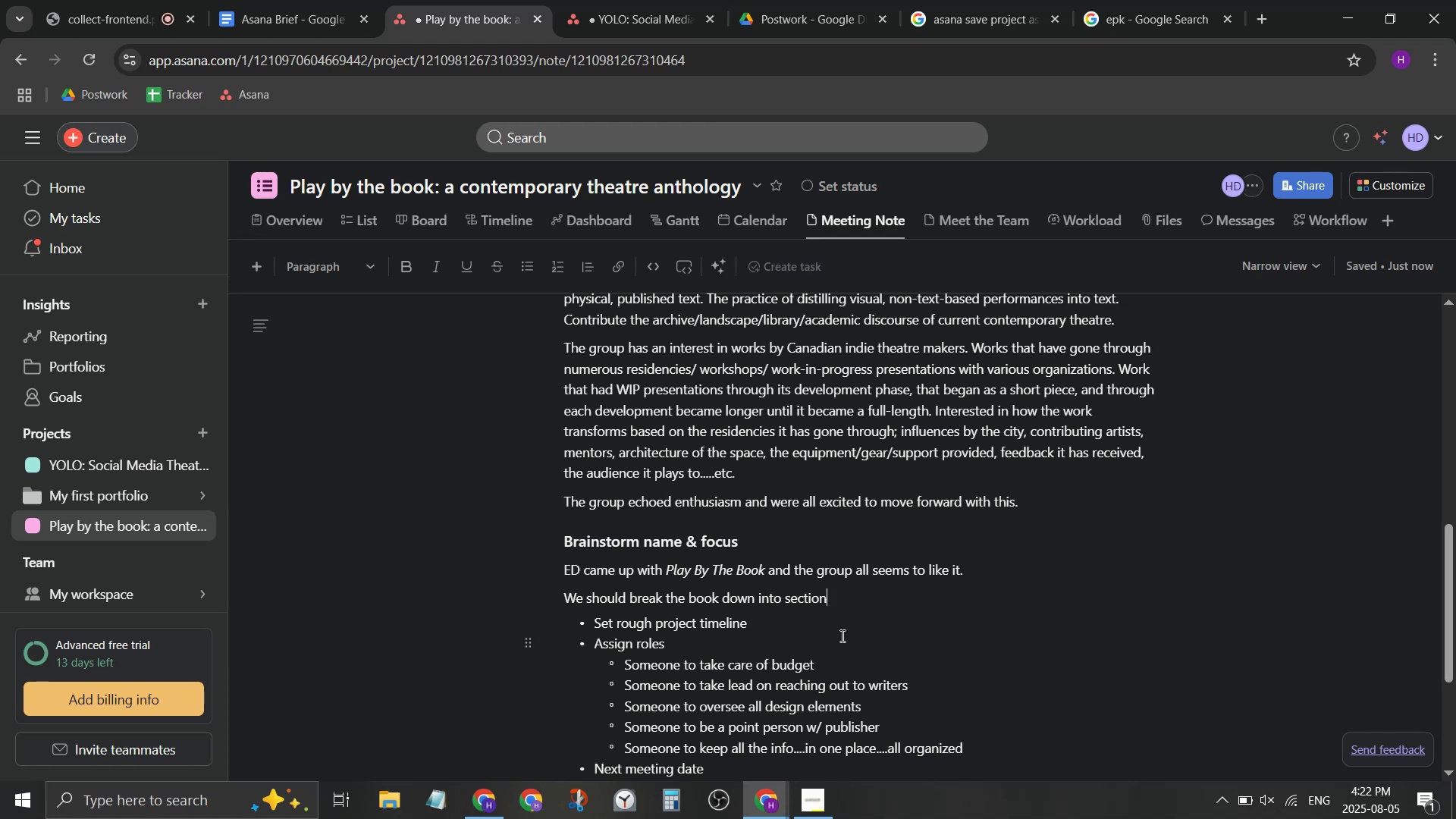 
key(Period)
 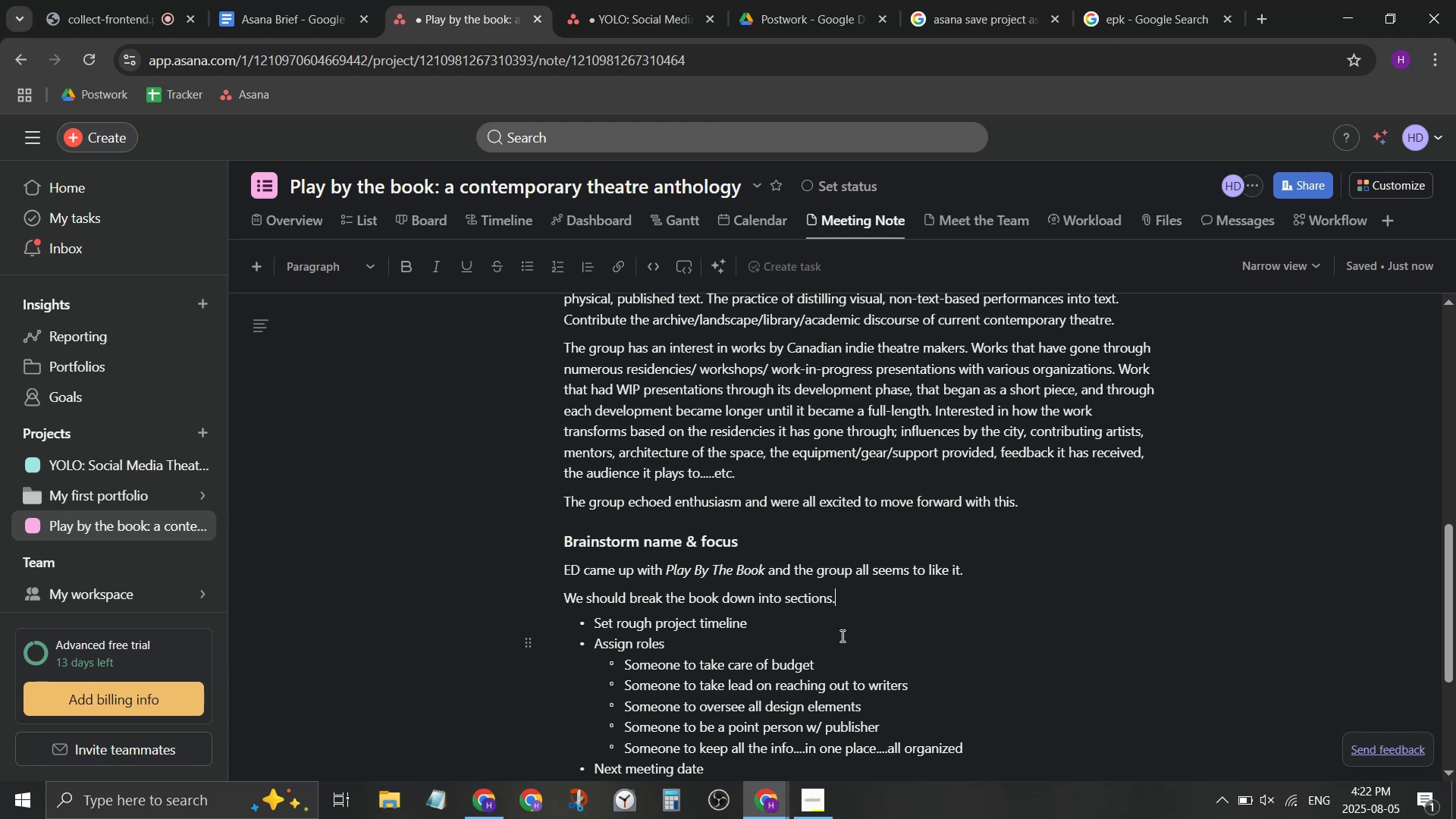 
key(Enter)
 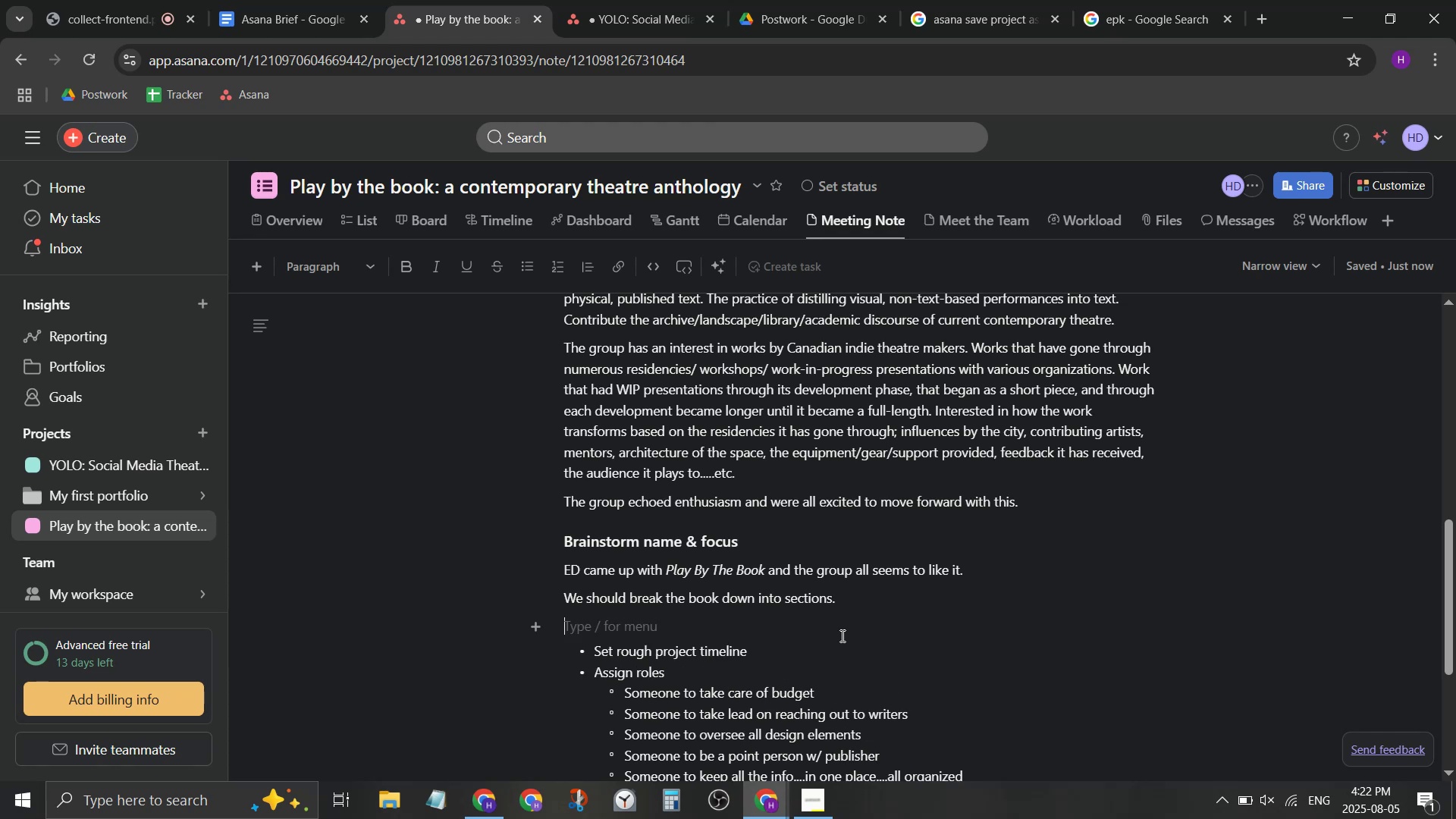 
key(Minus)
 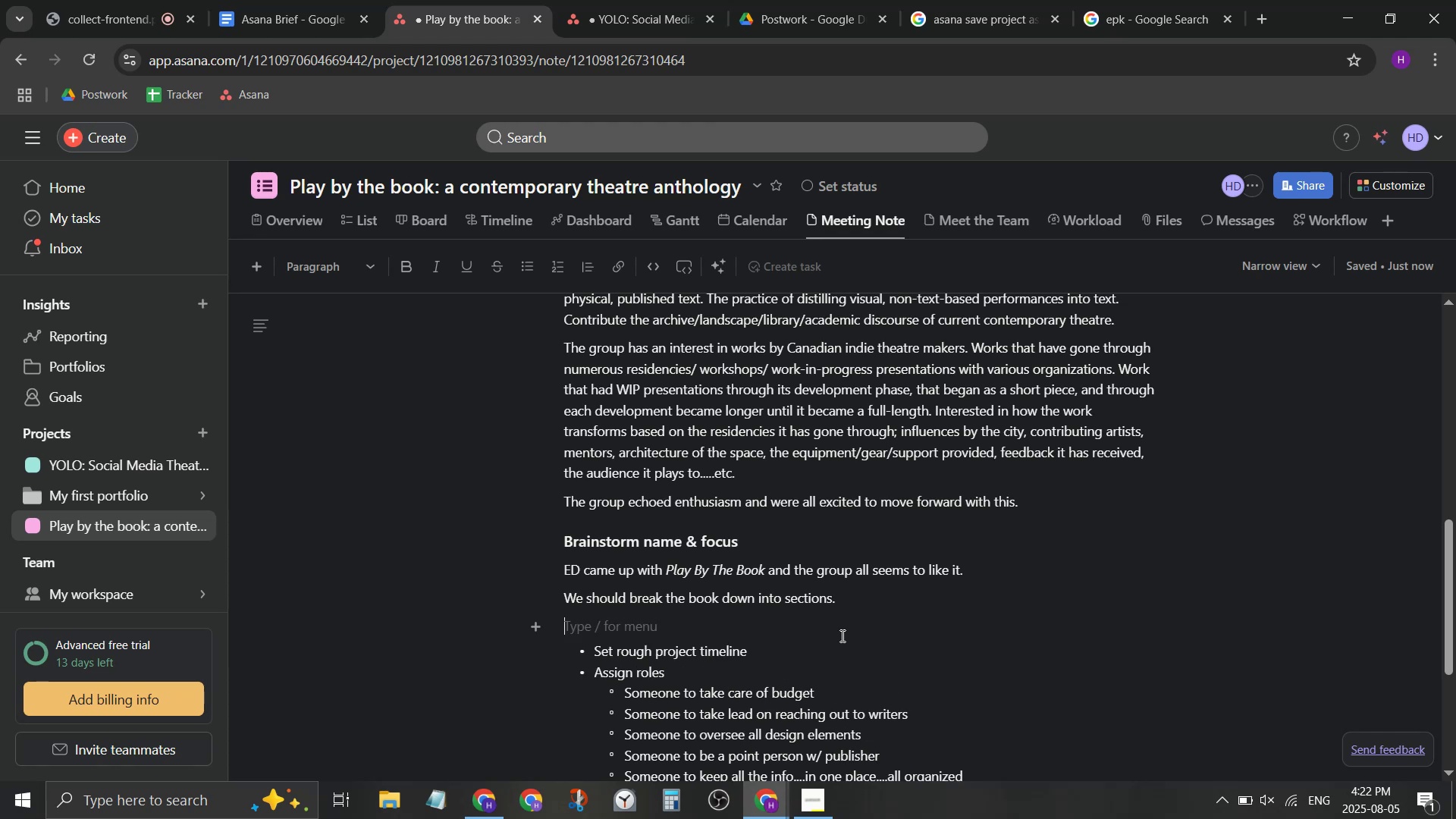 
key(Space)
 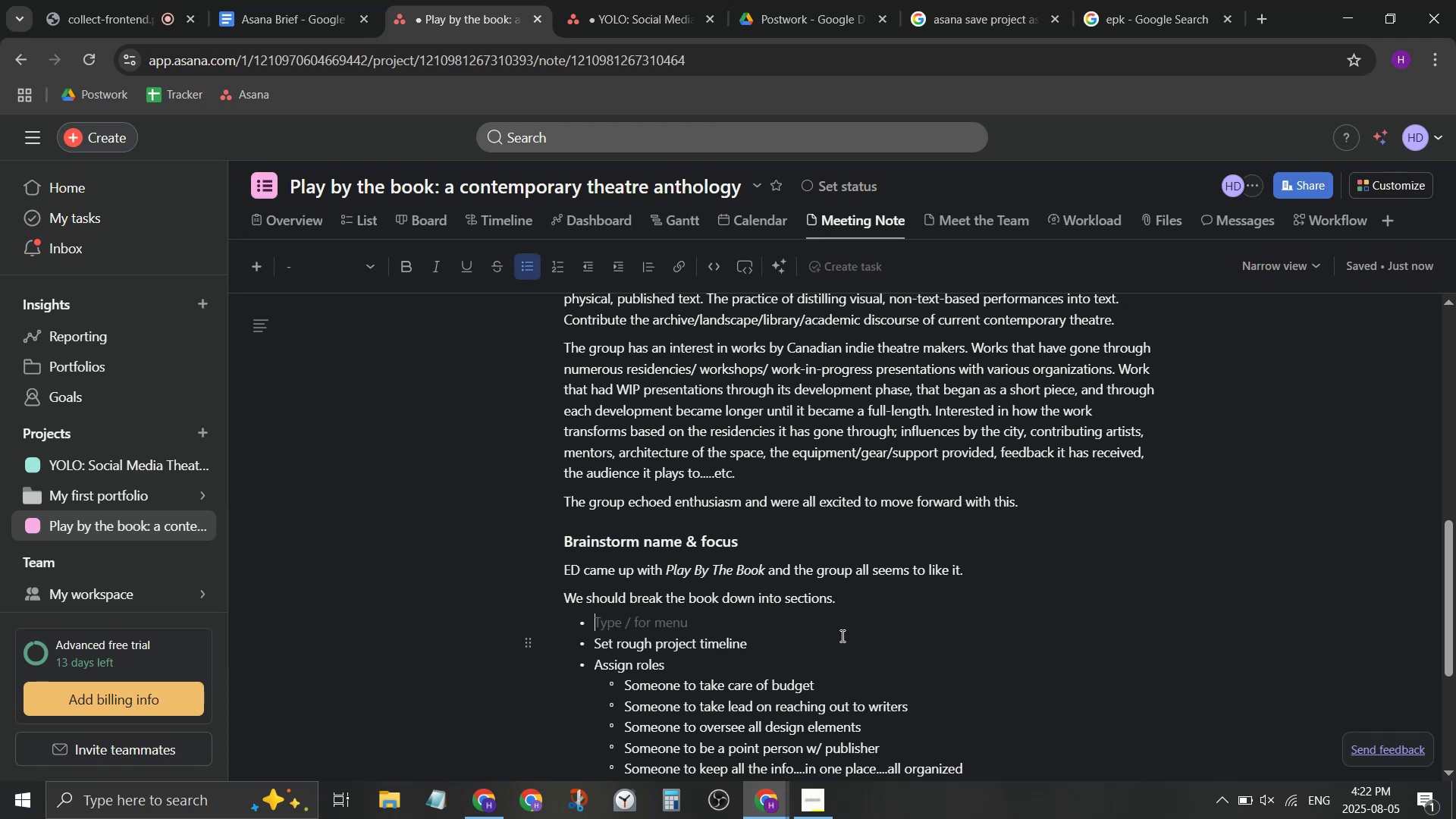 
type(b )
key(Backspace)
type(y era?)
 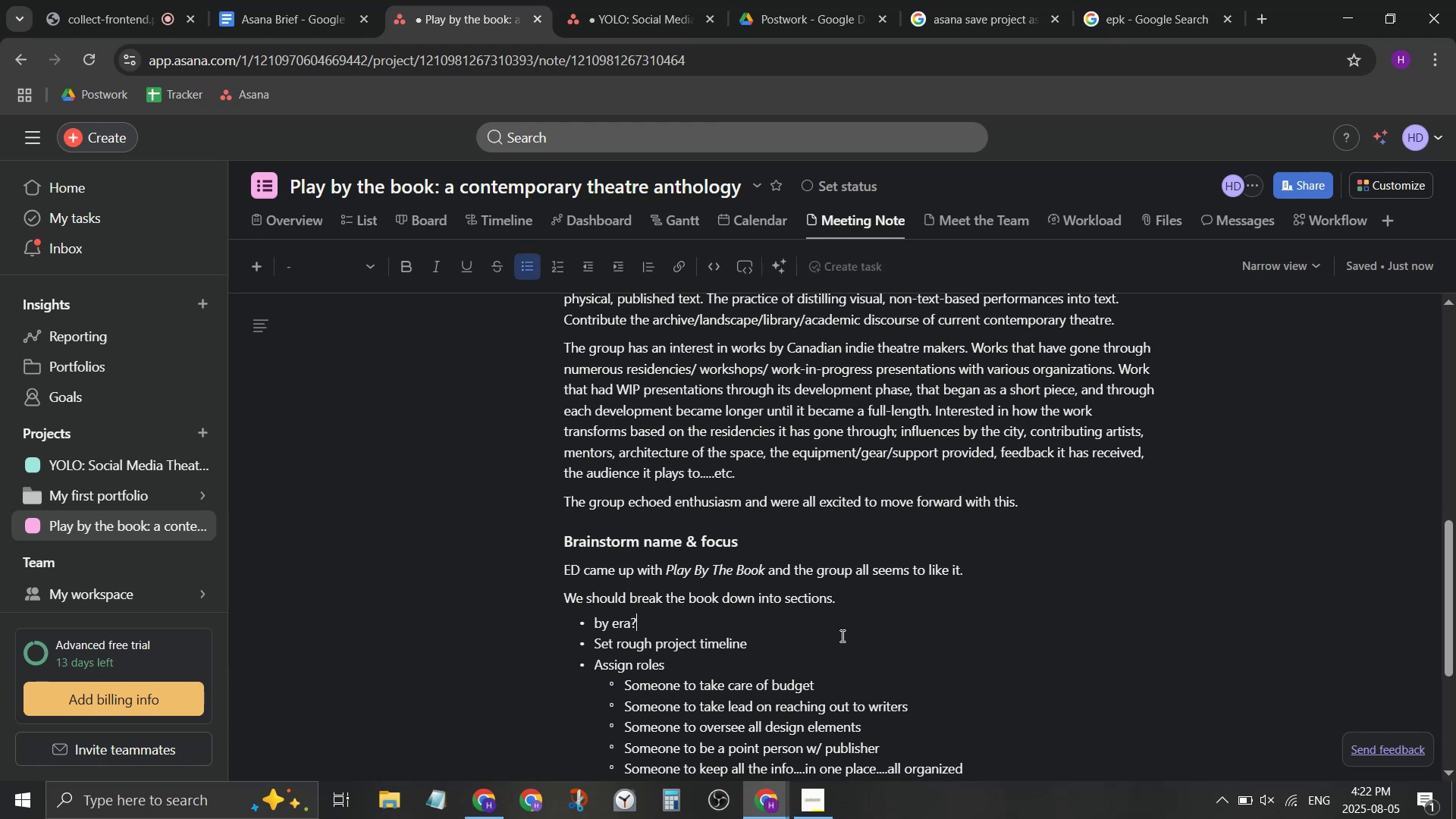 
key(Enter)
 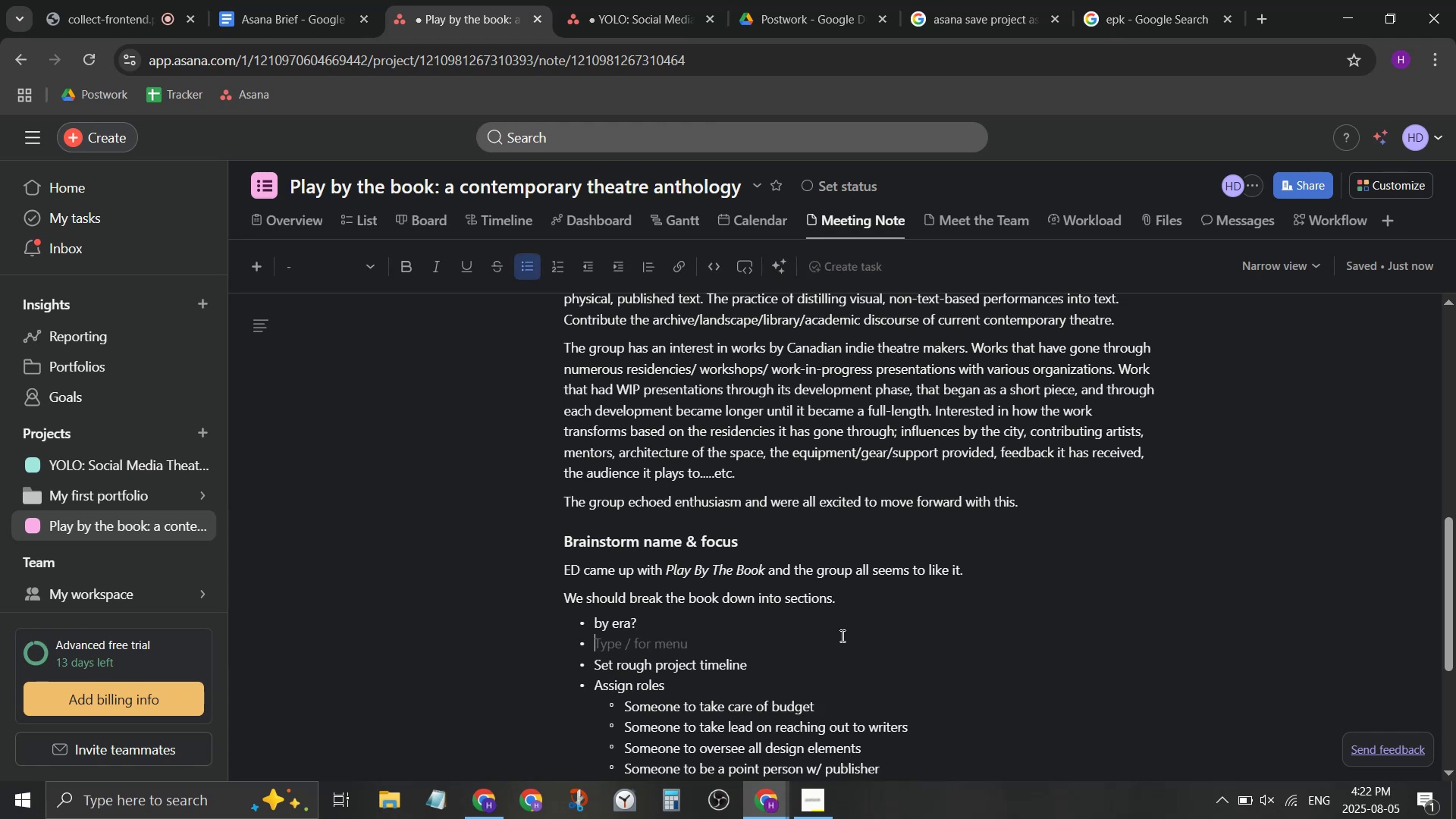 
key(Enter)
 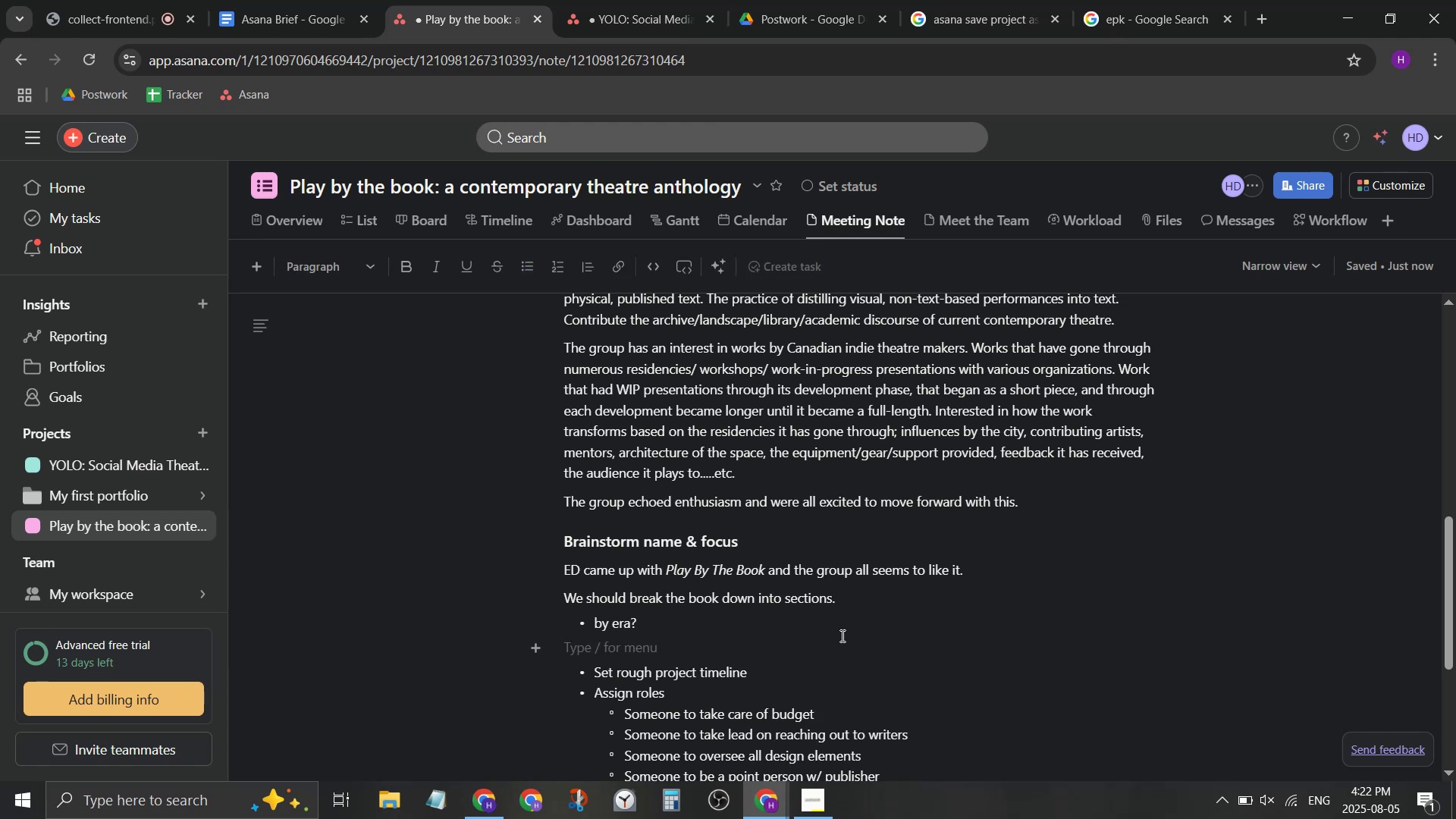 
key(Enter)
 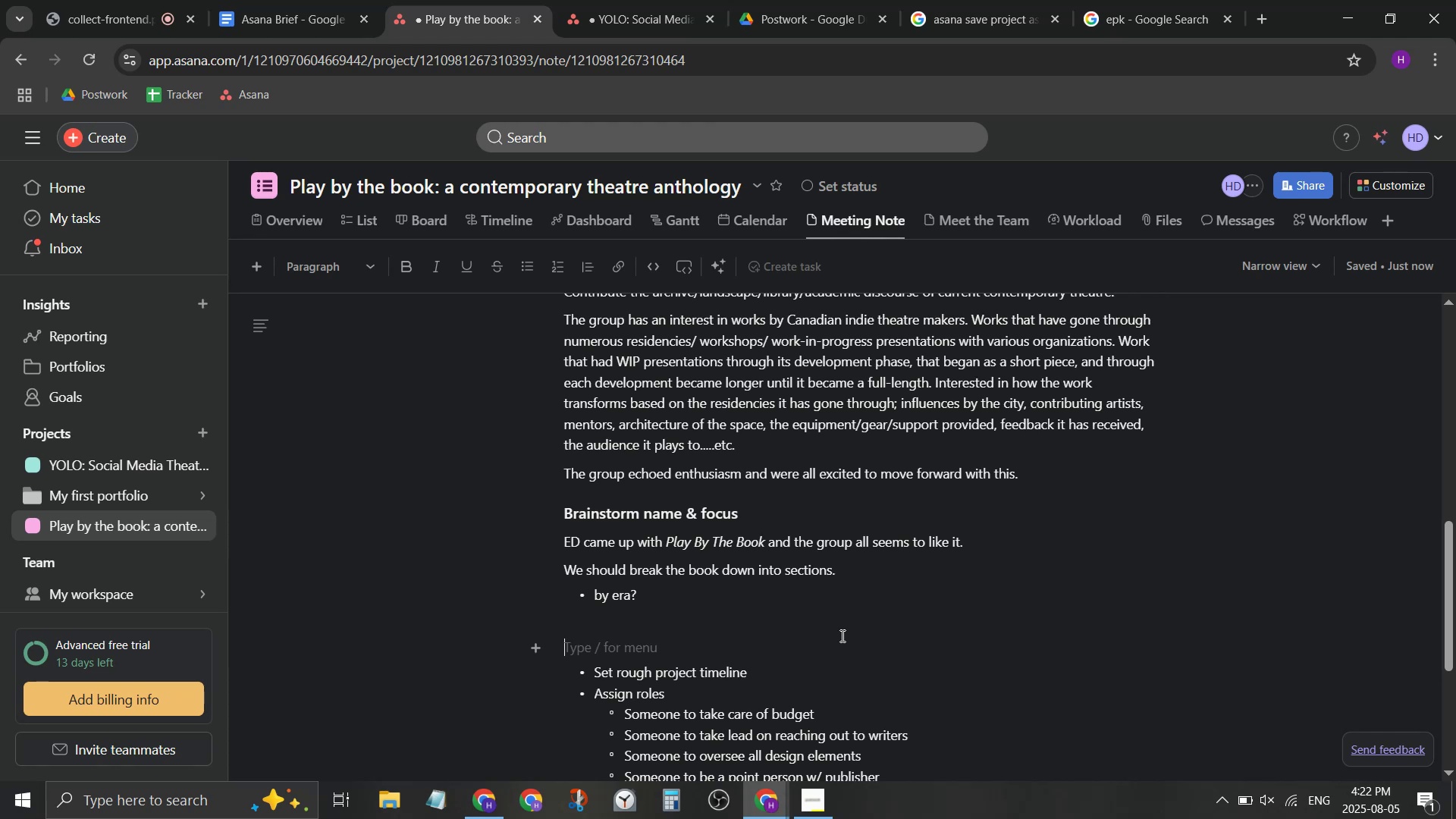 
key(ArrowUp)
 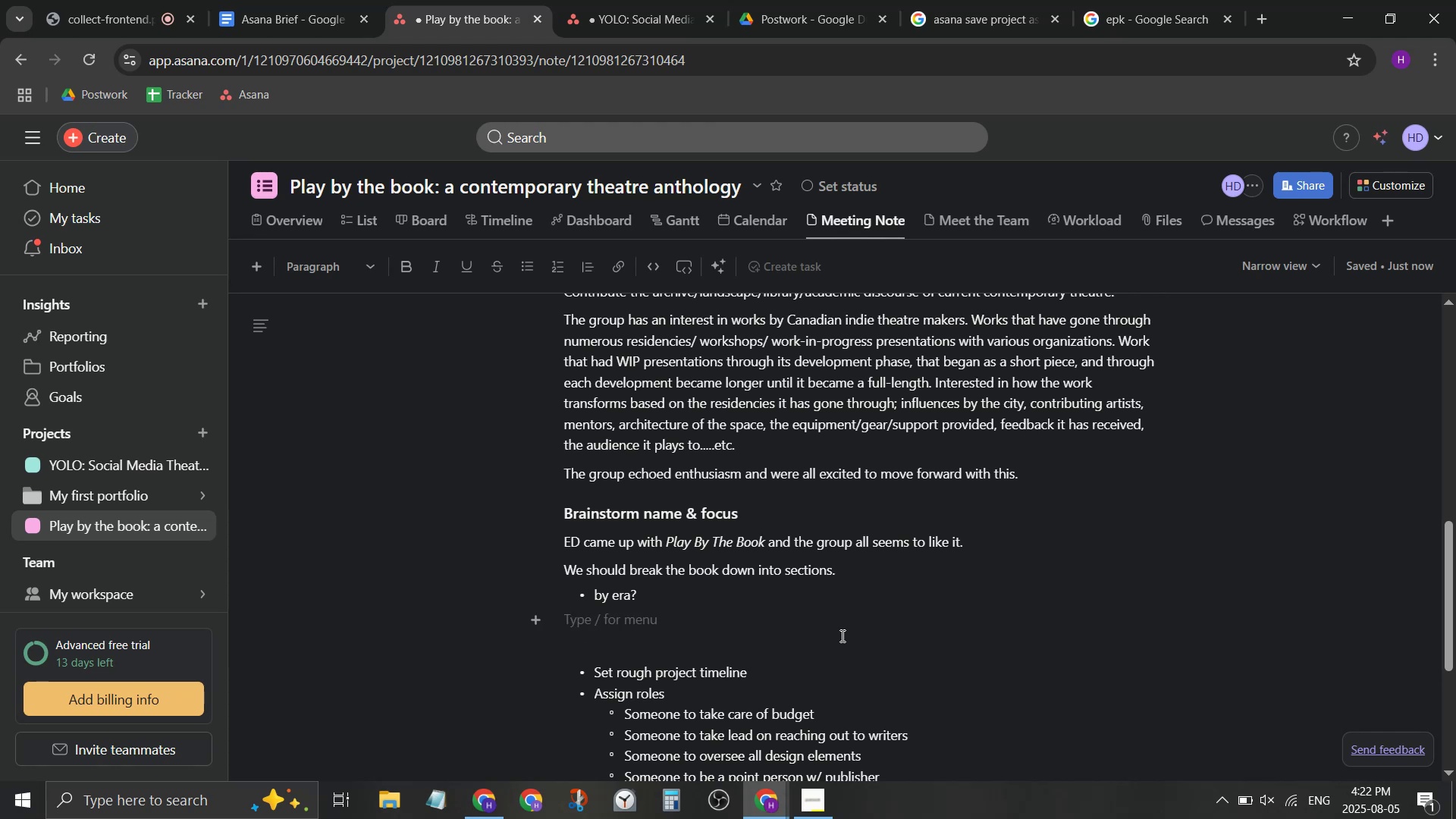 
key(ArrowLeft)
 